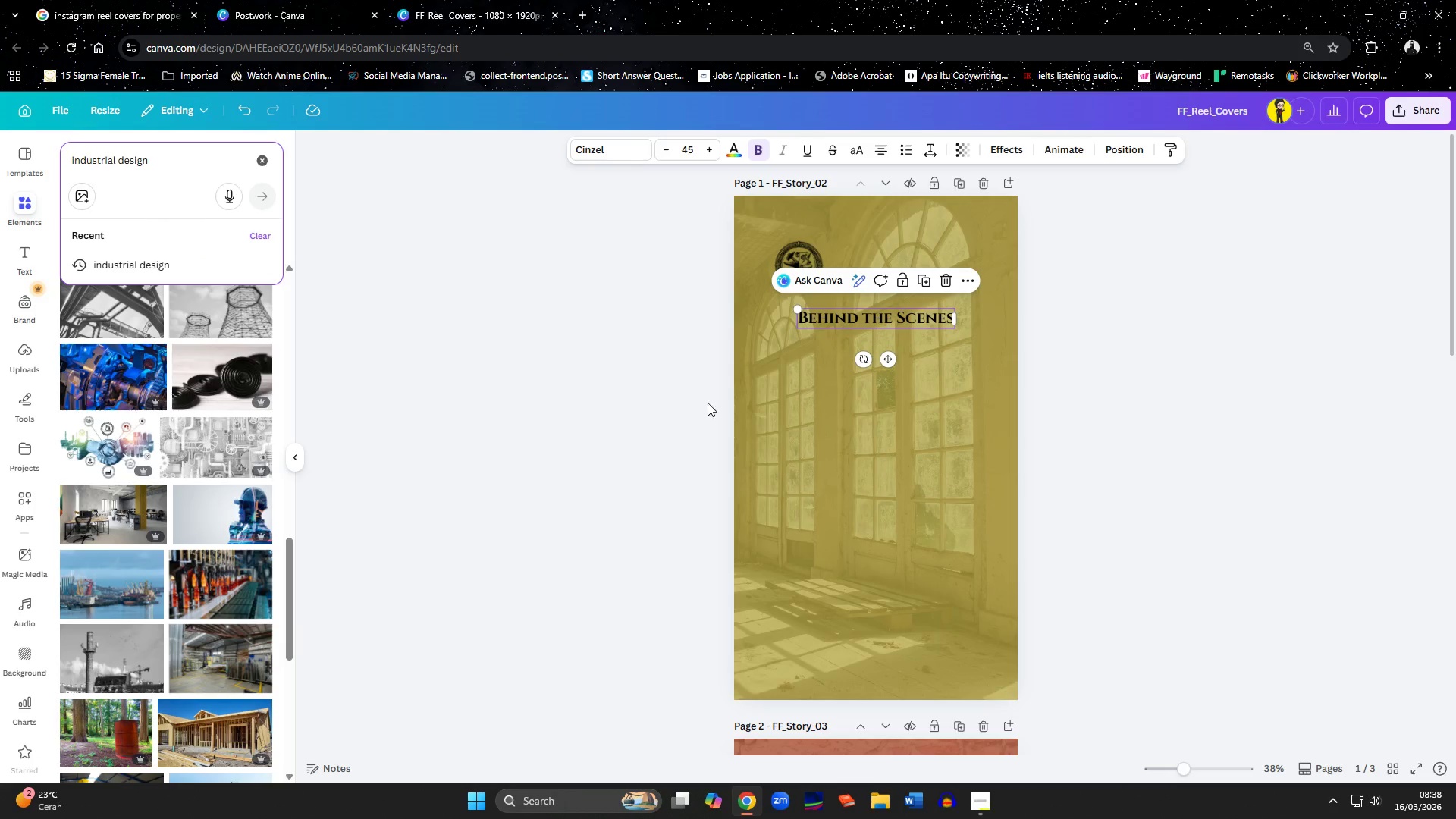 
left_click([818, 483])
 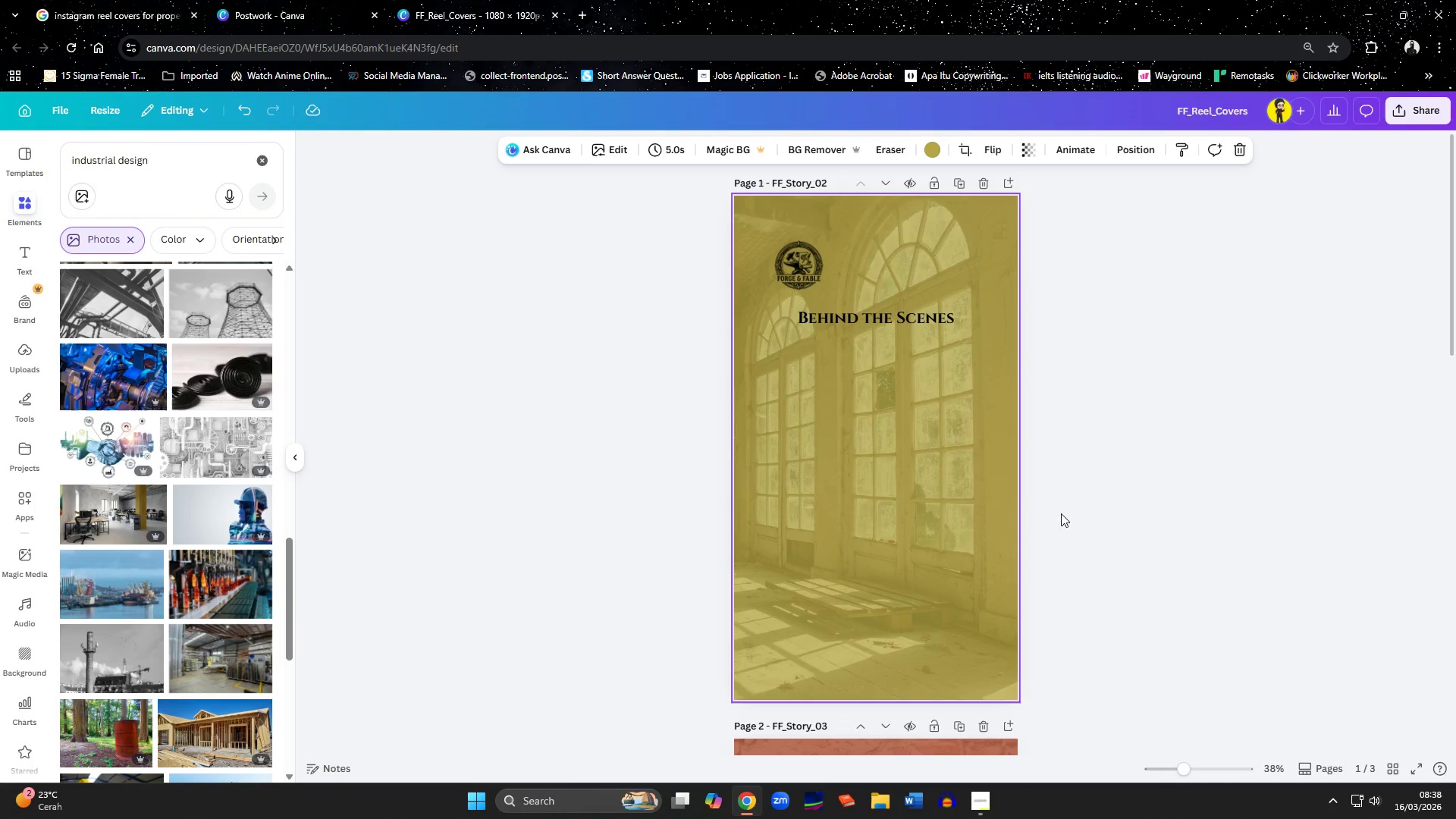 
left_click([1084, 513])
 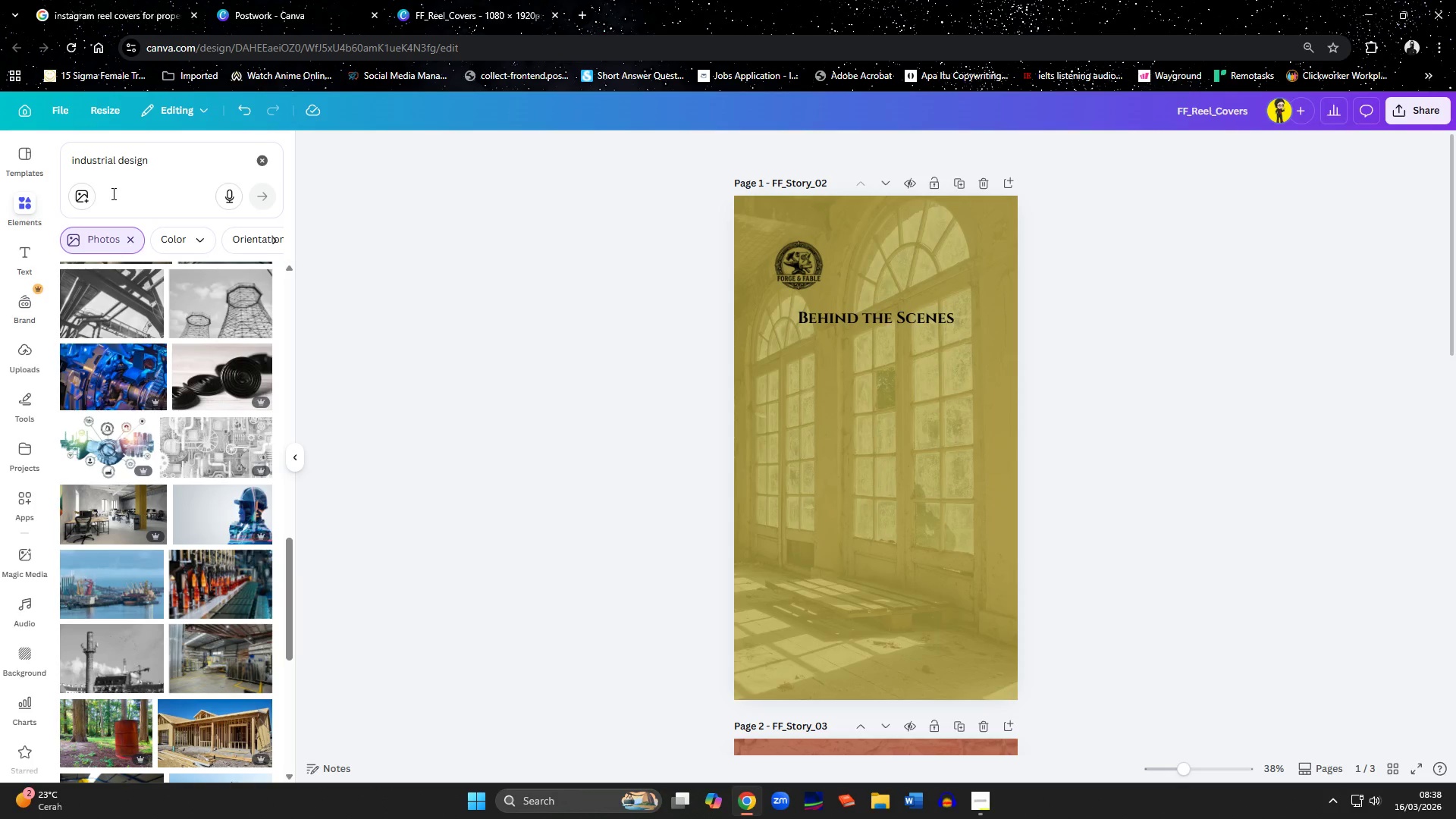 
left_click_drag(start_coordinate=[170, 167], to_coordinate=[44, 165])
 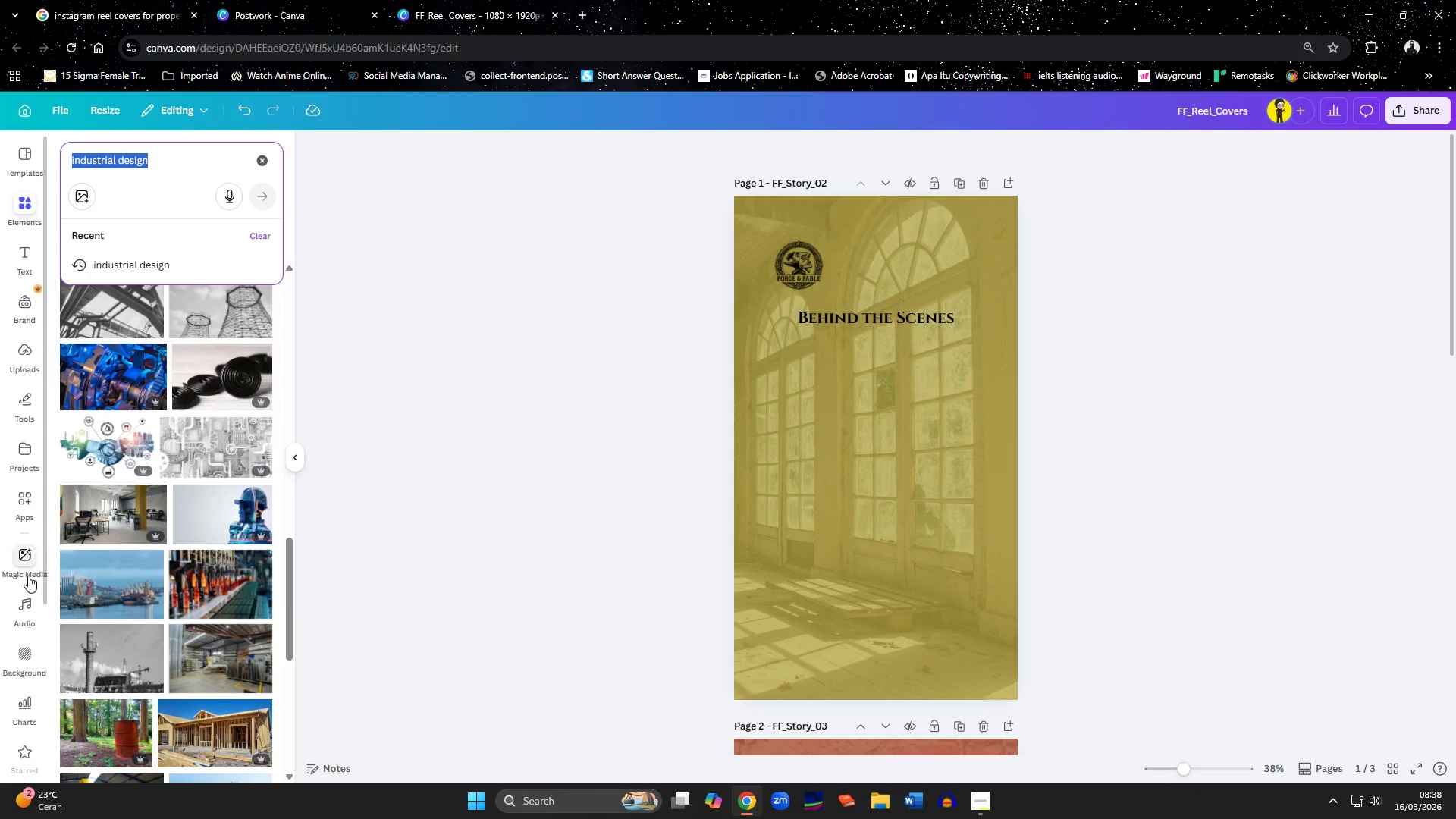 
left_click([17, 359])
 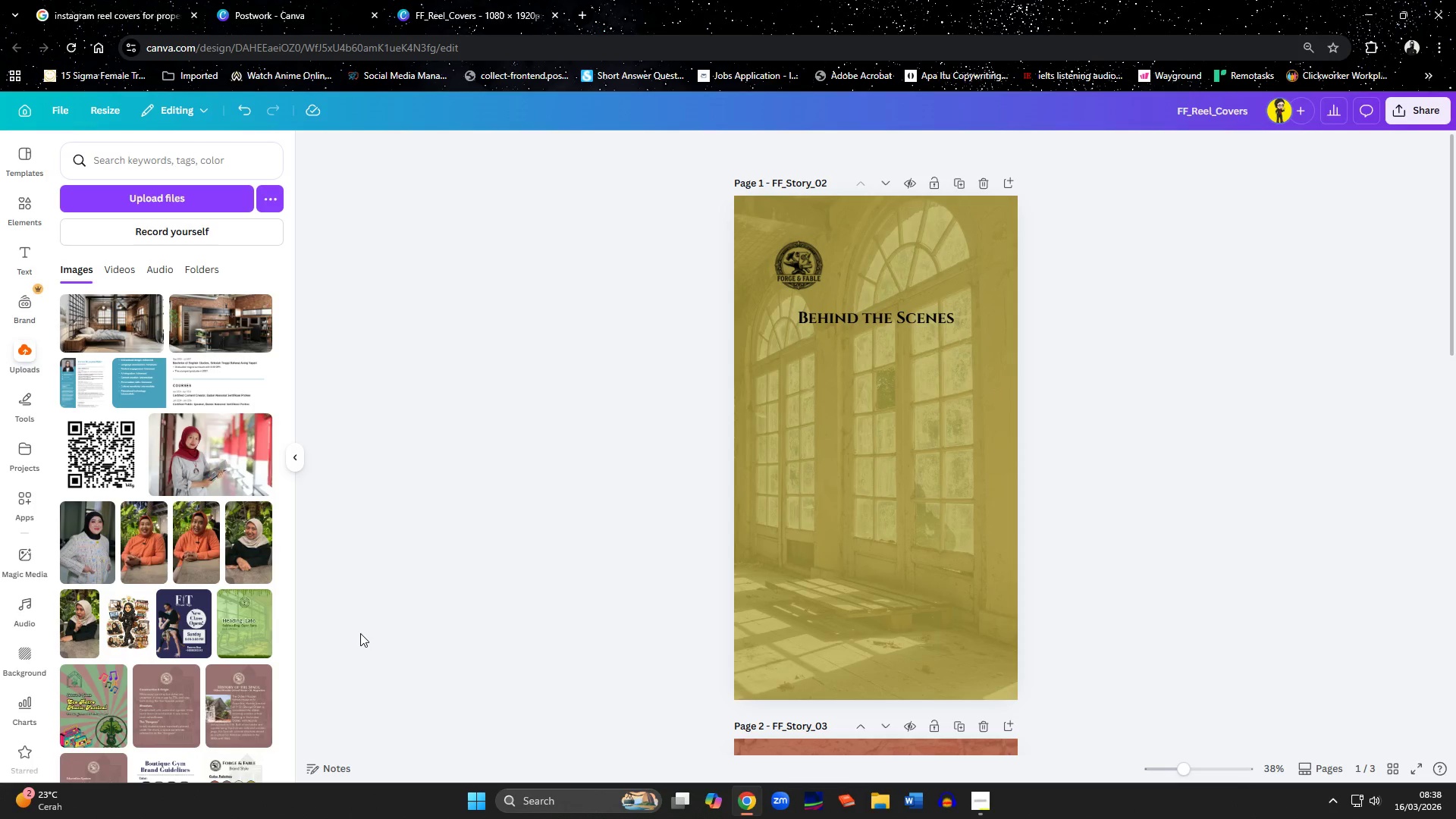 
scroll: coordinate [177, 595], scroll_direction: down, amount: 26.0
 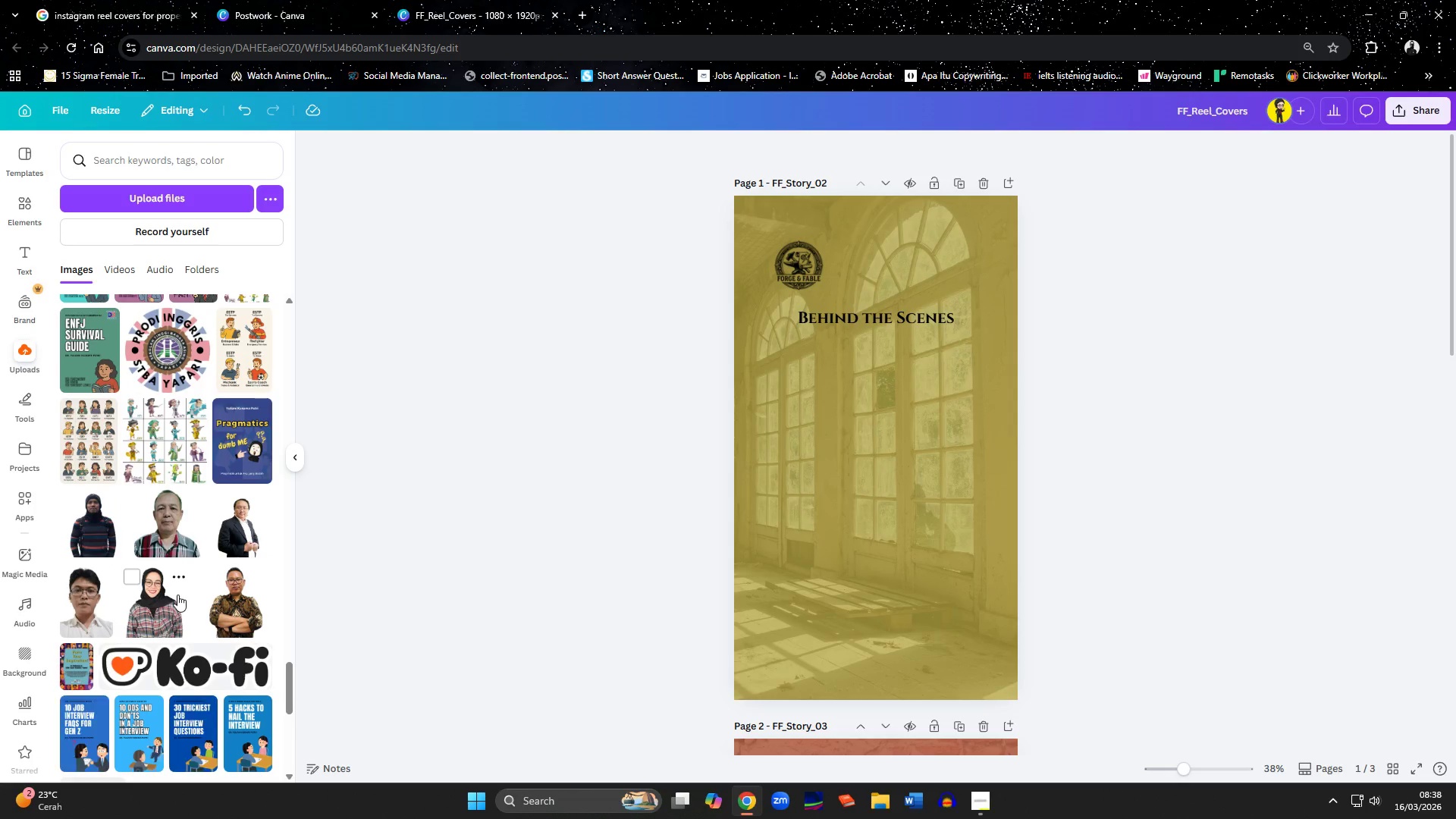 
left_click([159, 601])
 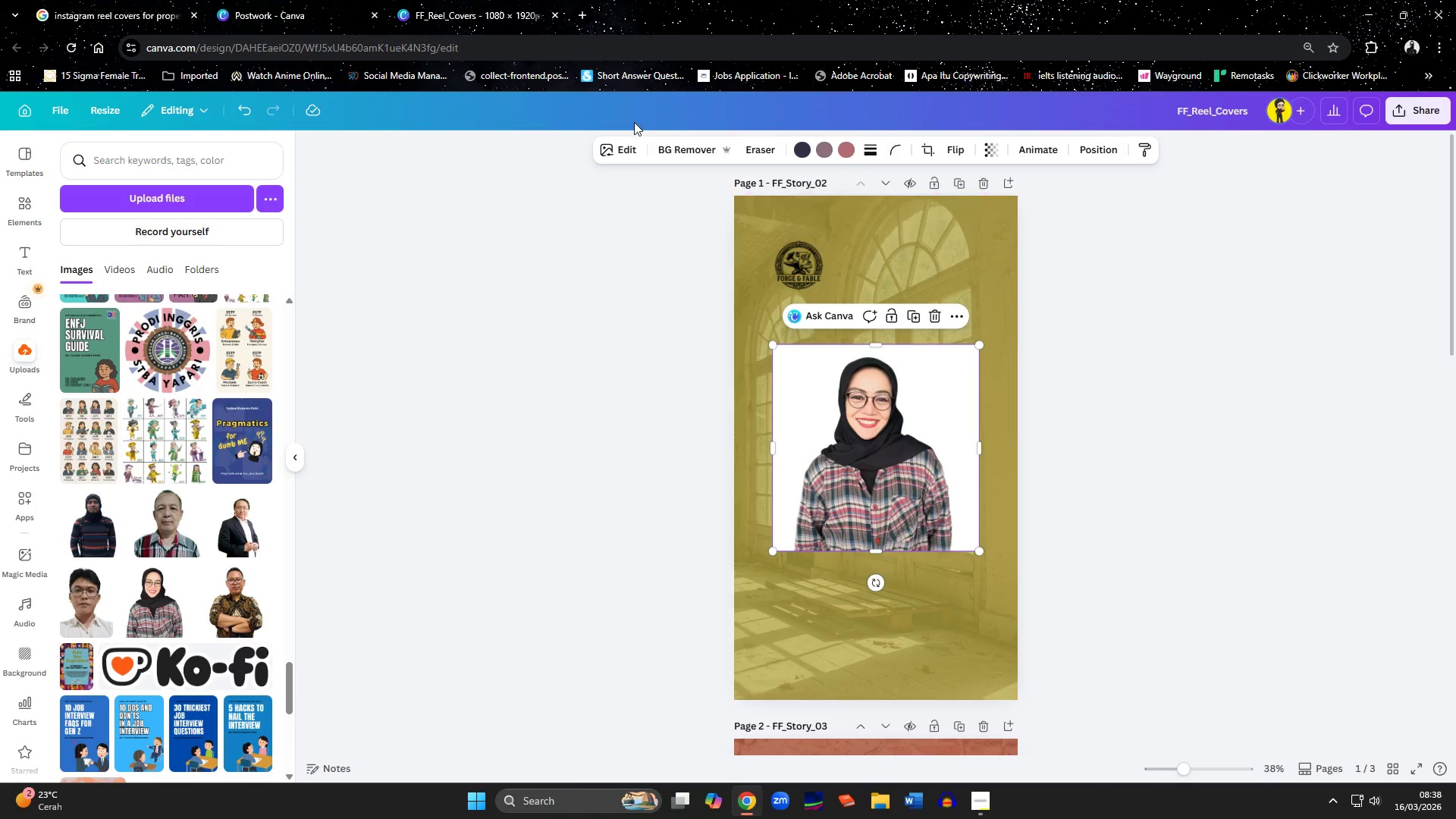 
left_click([664, 155])
 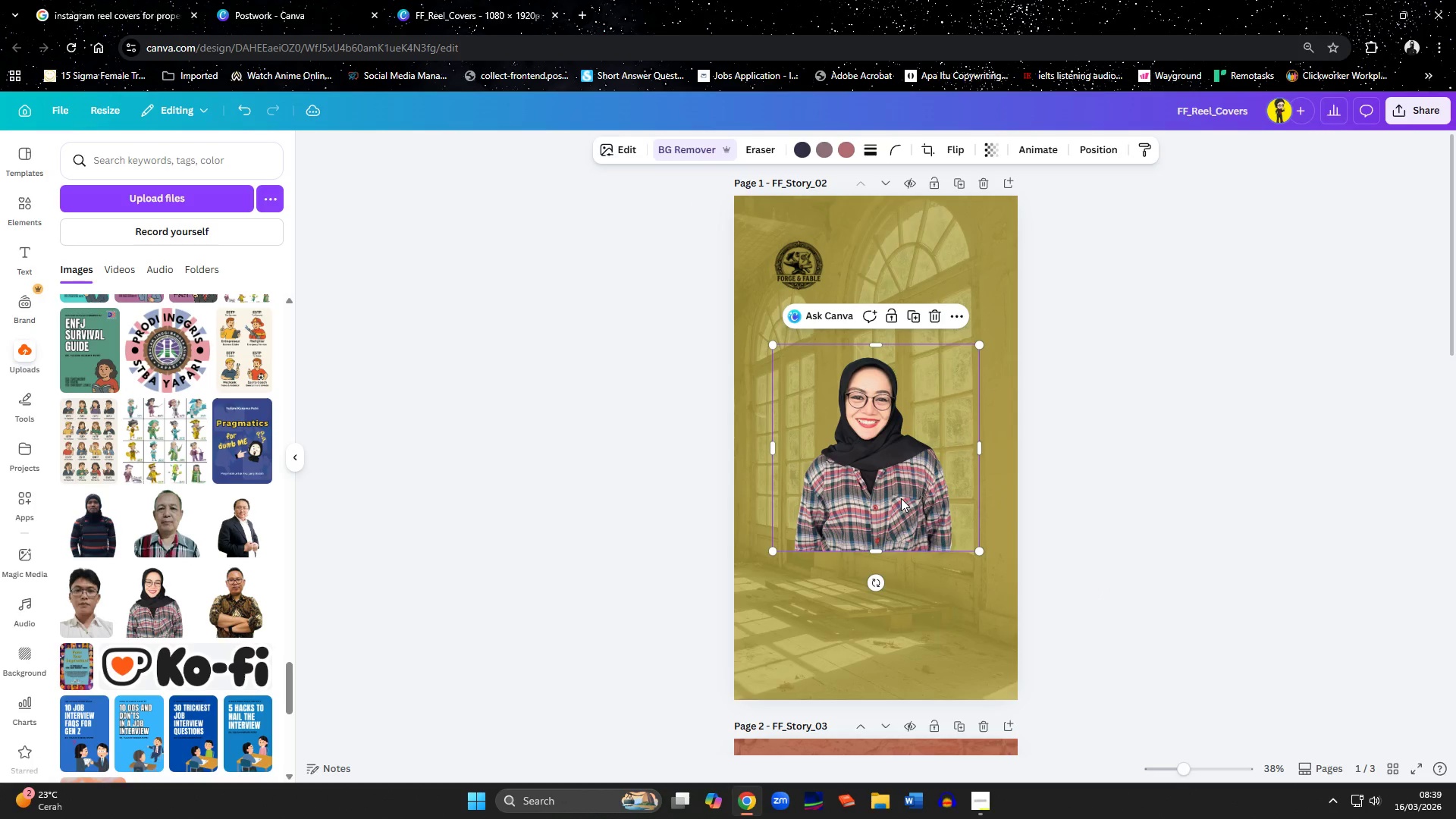 
wait(5.19)
 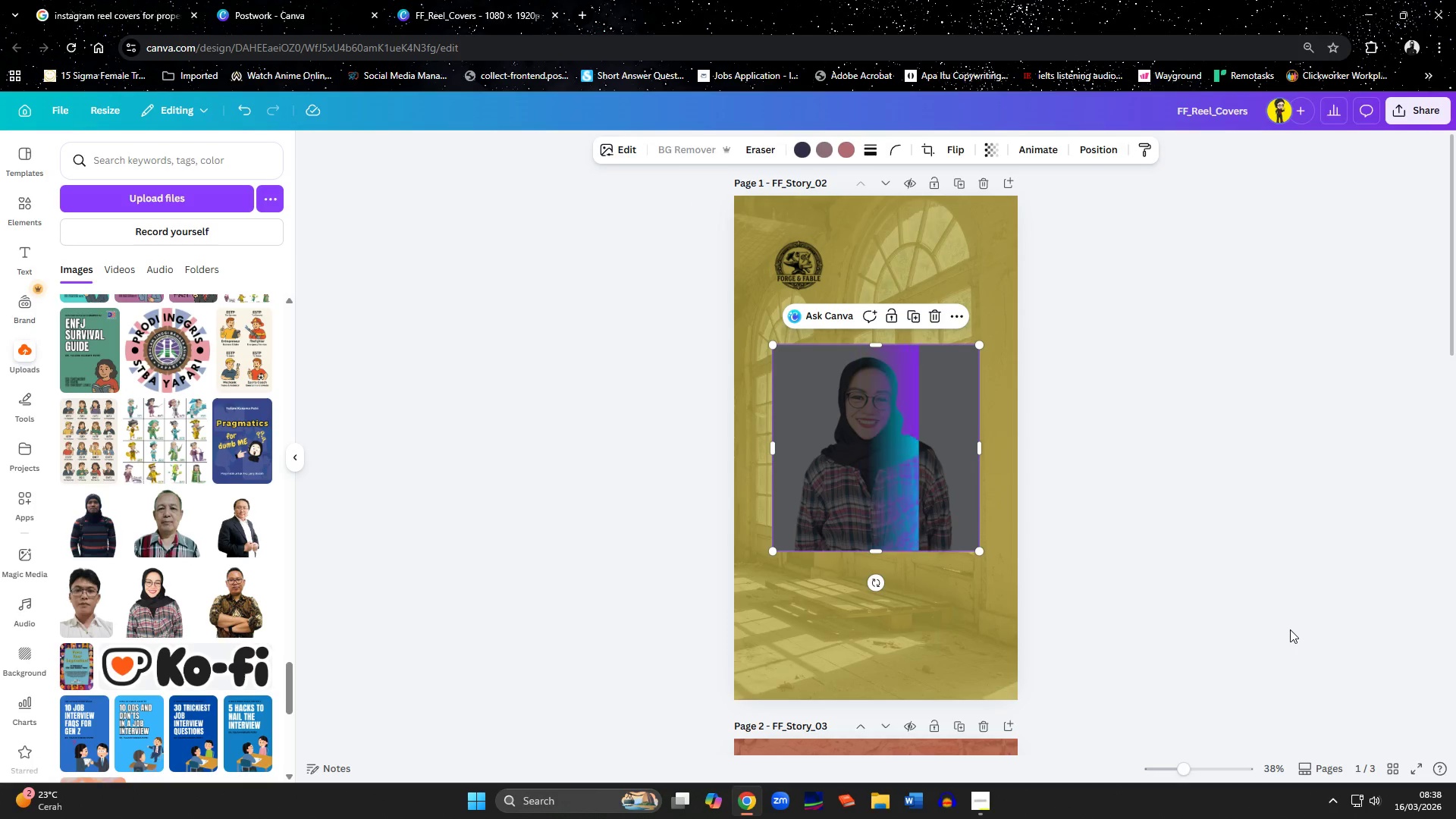 
left_click_drag(start_coordinate=[976, 550], to_coordinate=[1034, 715])
 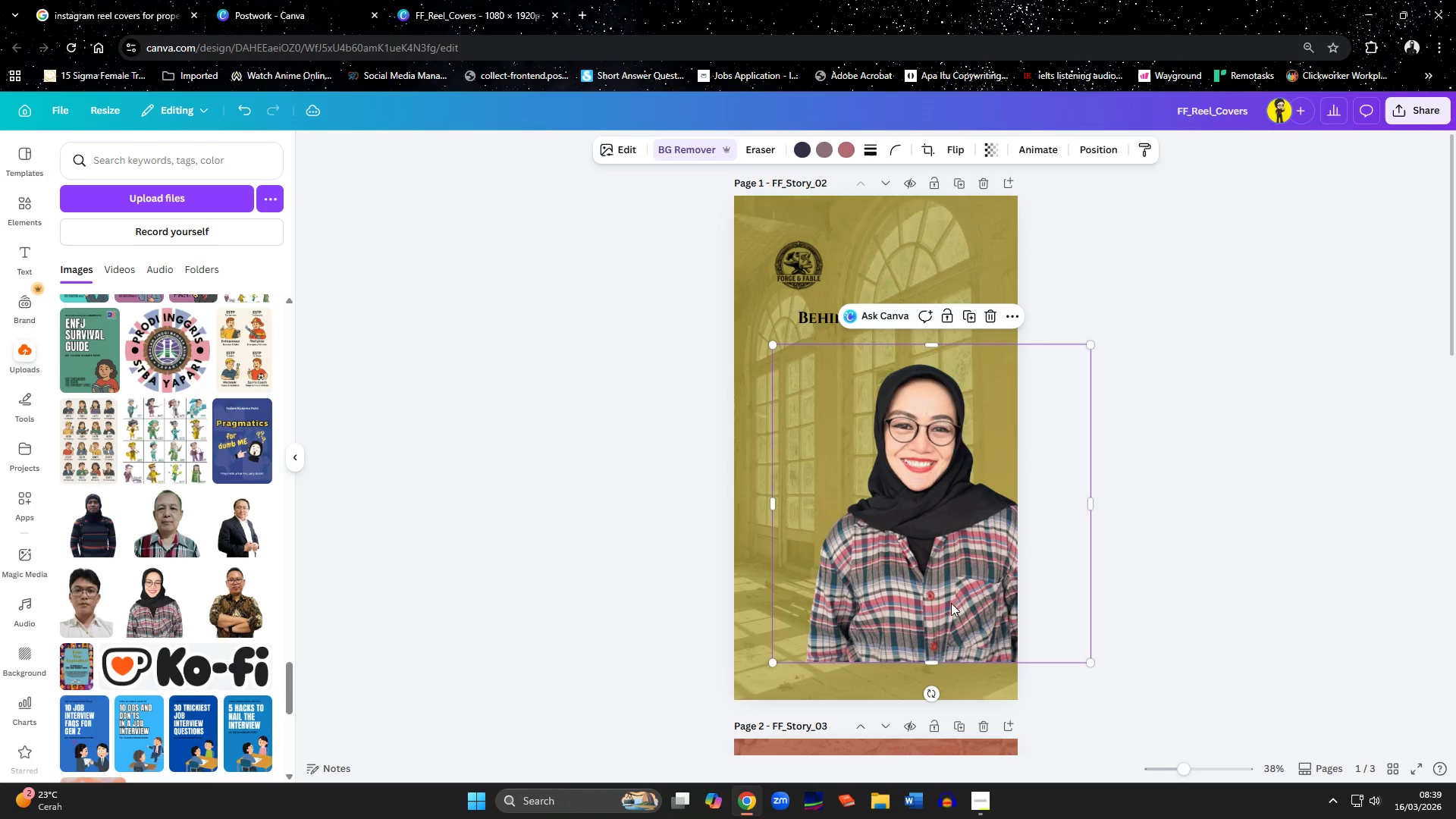 
left_click_drag(start_coordinate=[949, 601], to_coordinate=[896, 641])
 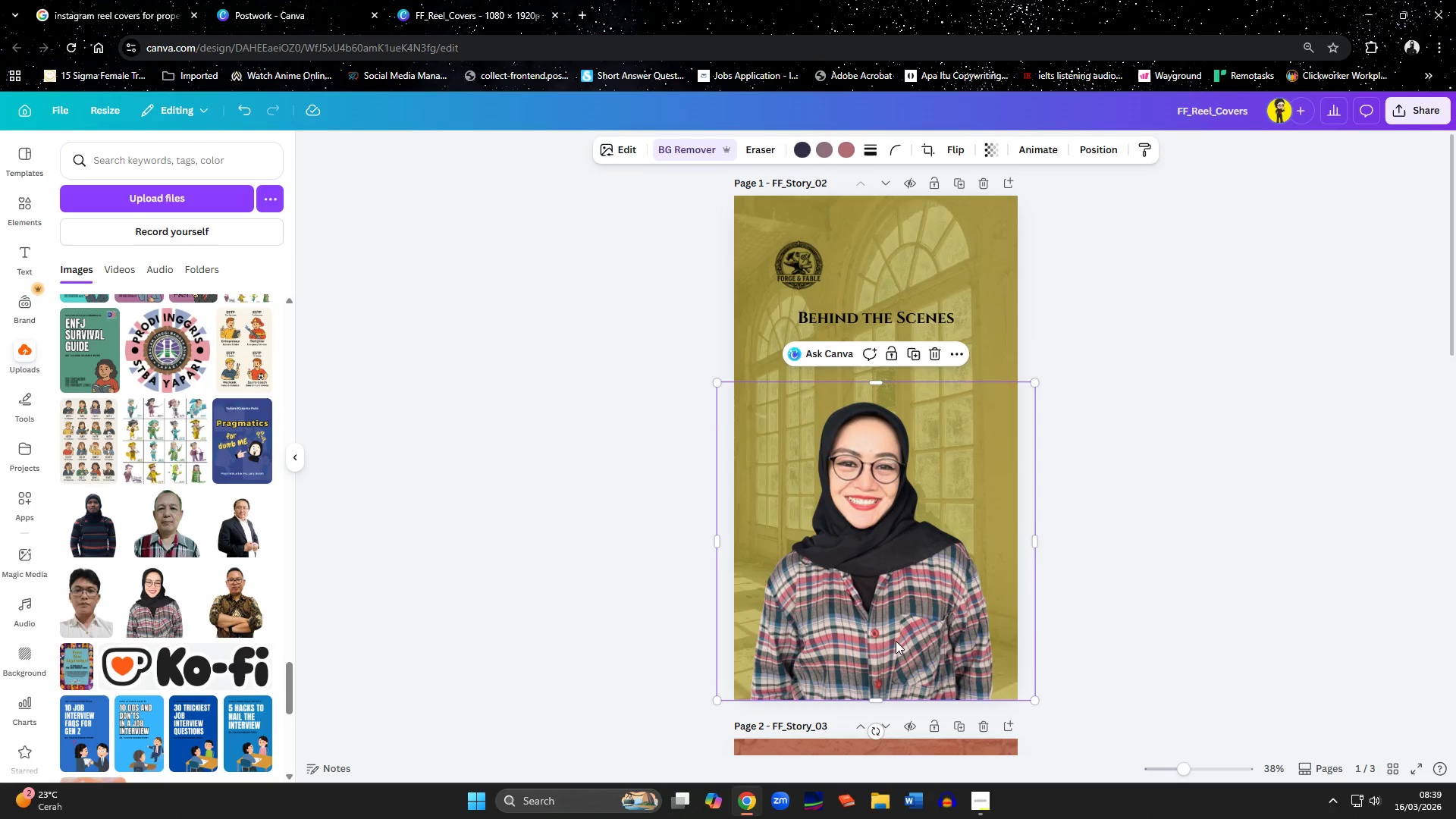 
left_click([1169, 610])
 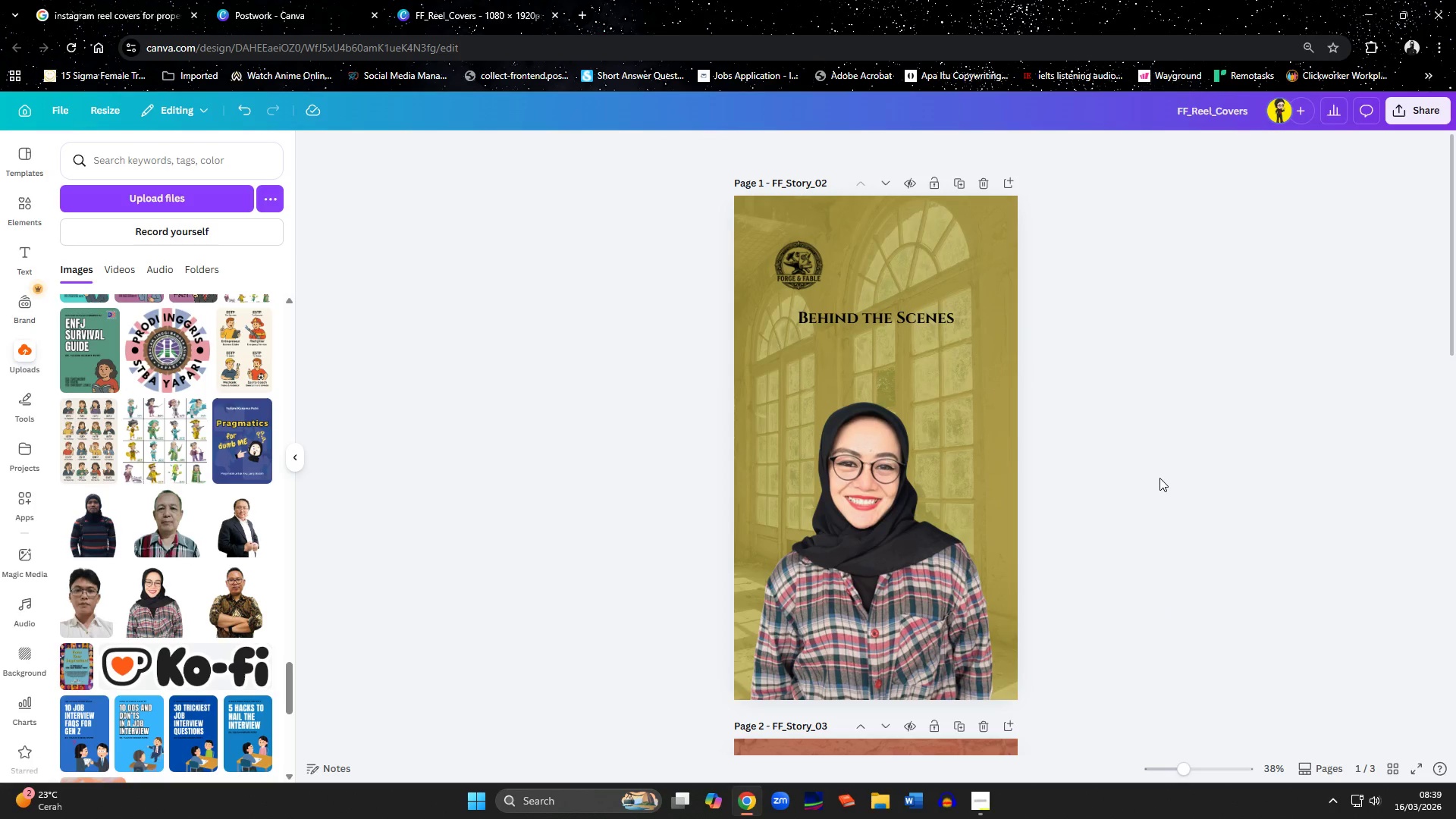 
wait(8.97)
 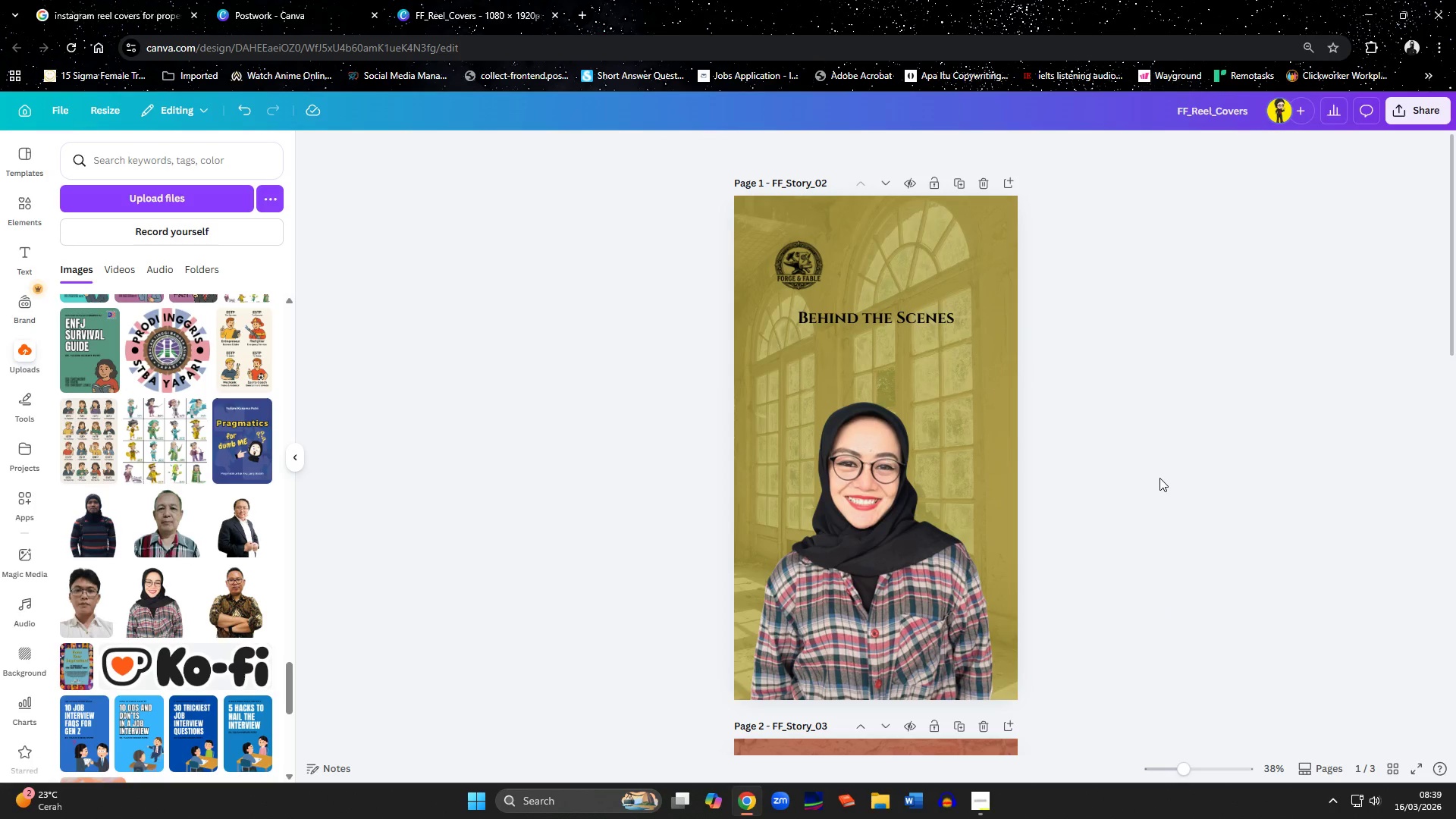 
left_click([880, 535])
 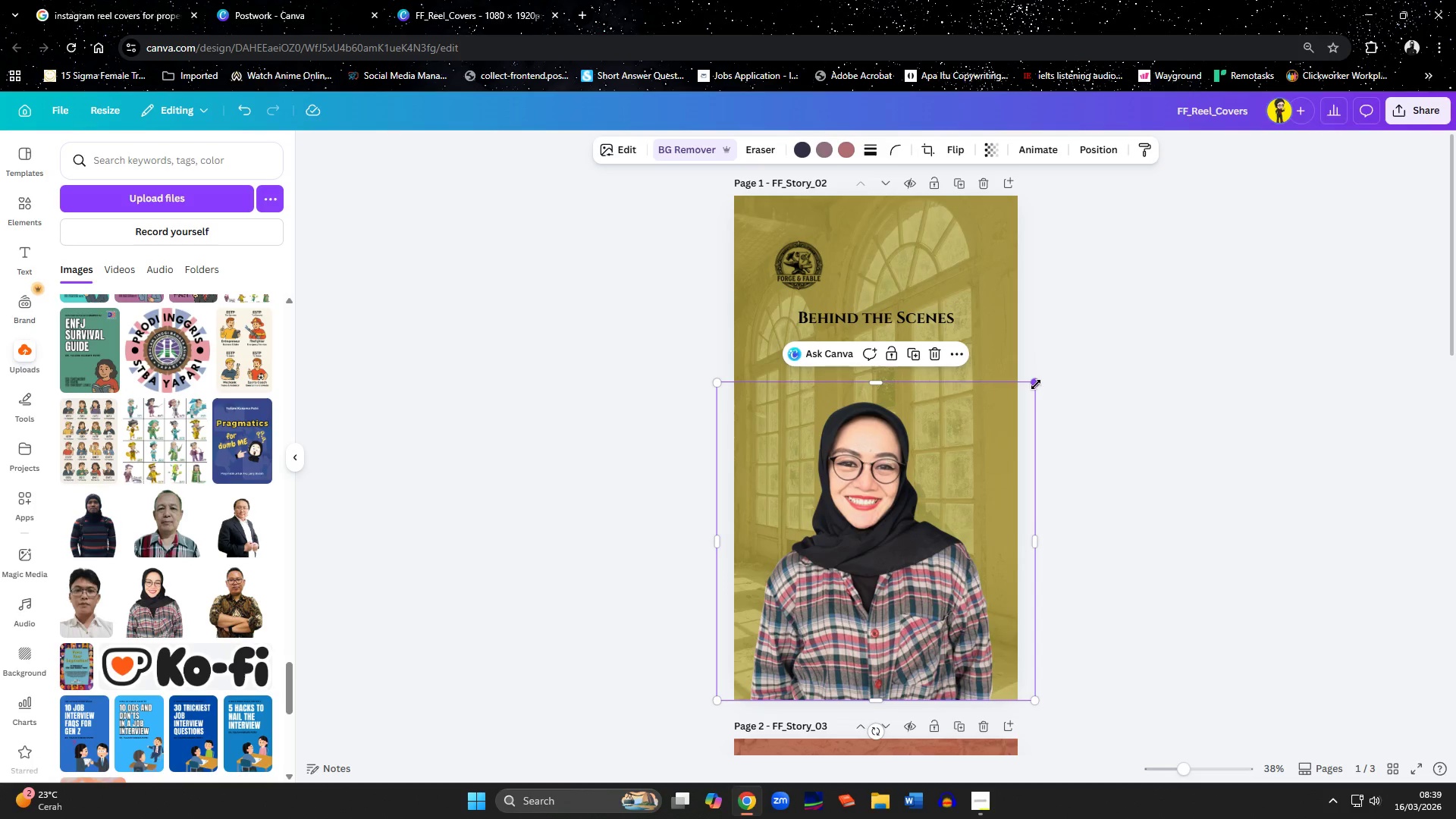 
left_click([1149, 524])
 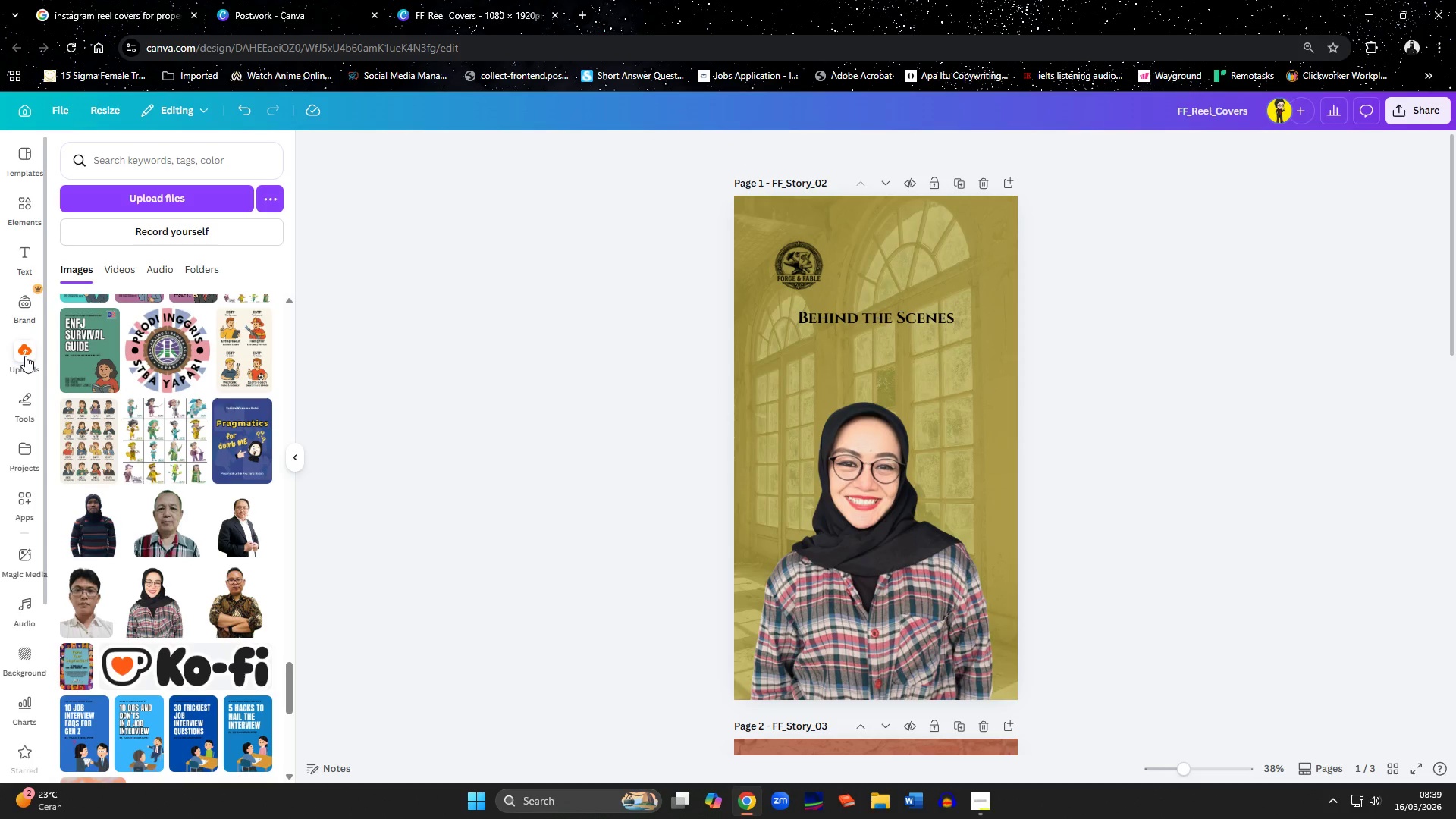 
left_click([29, 213])
 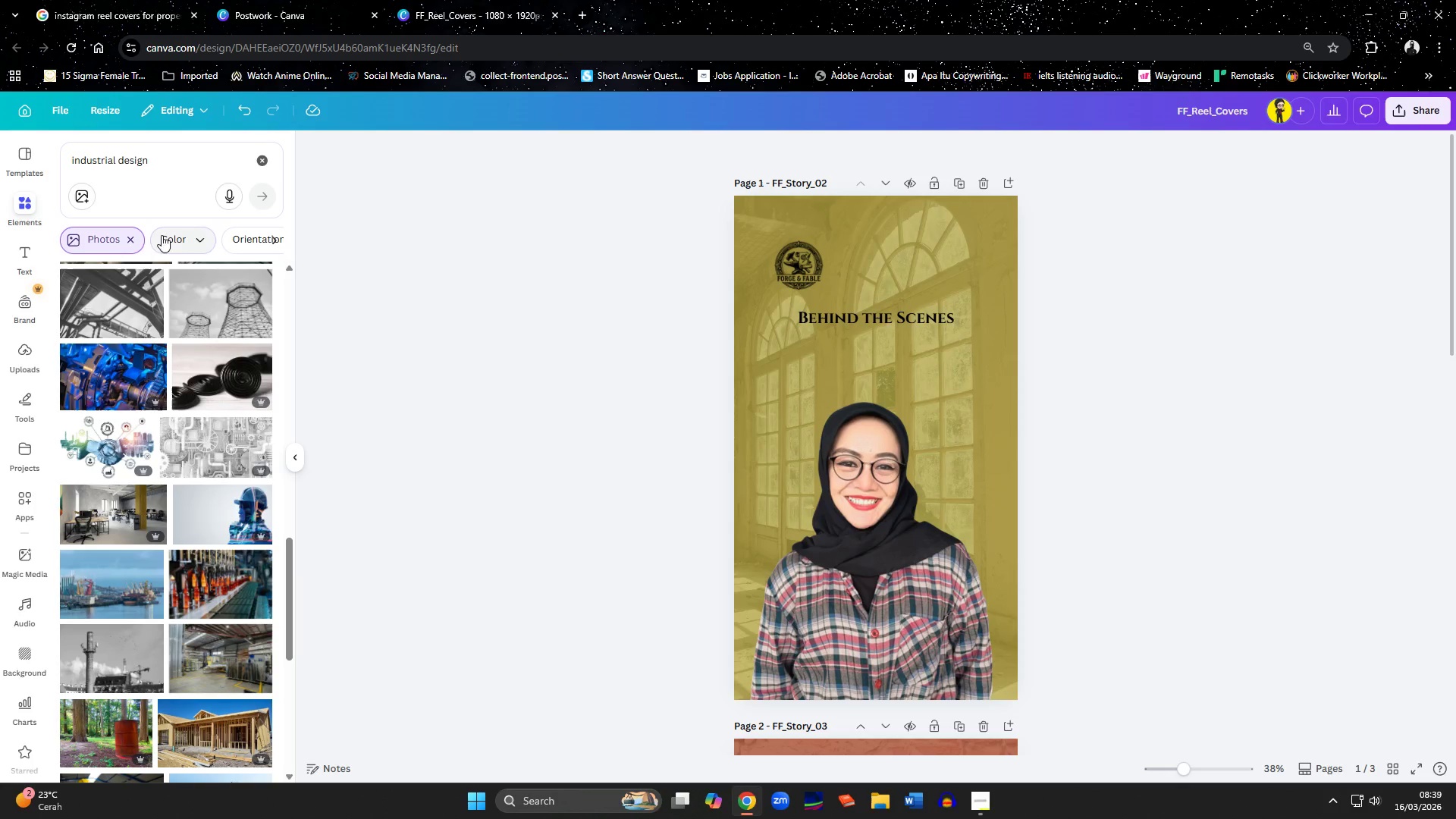 
left_click([130, 237])
 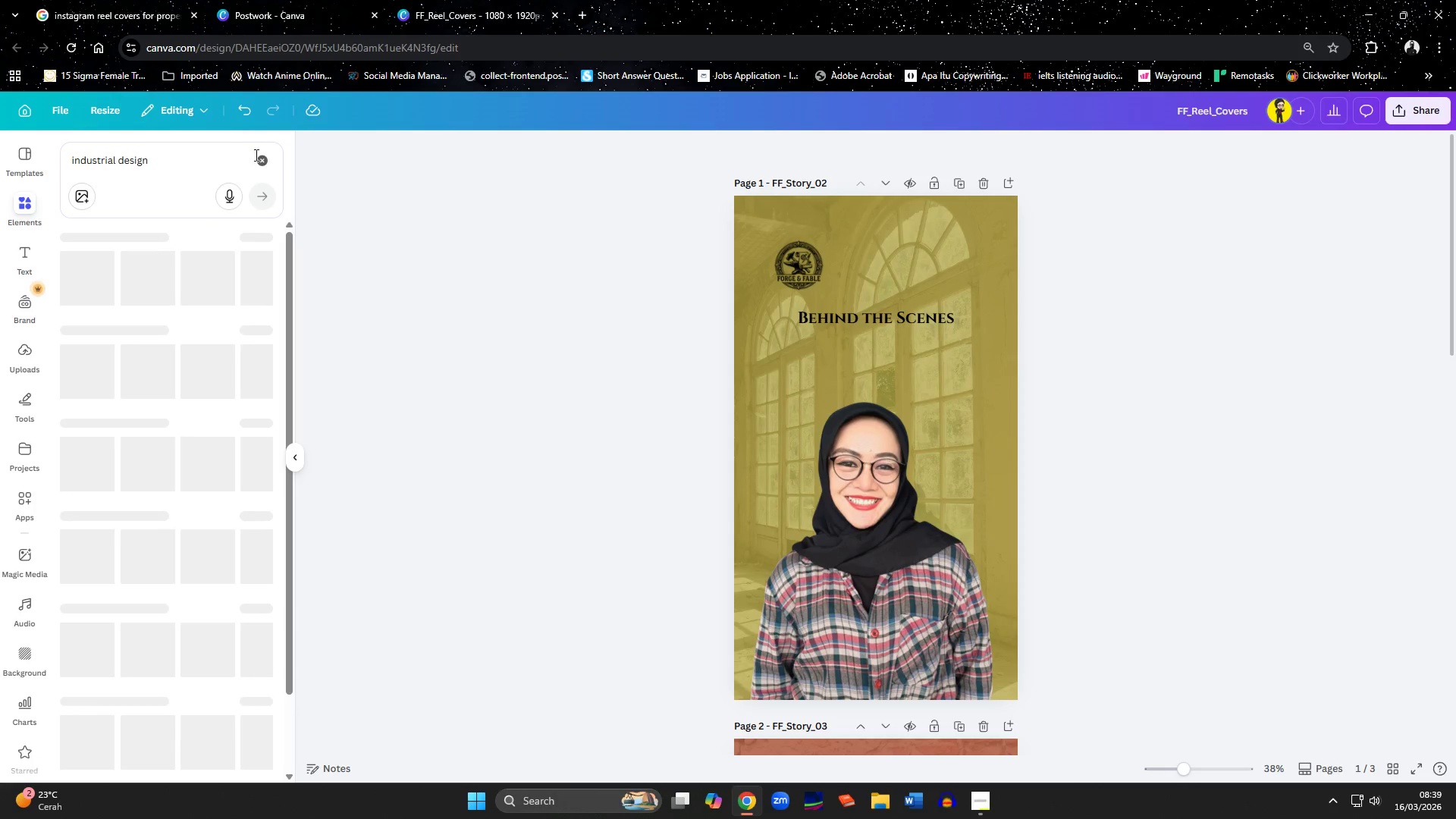 
left_click([265, 159])
 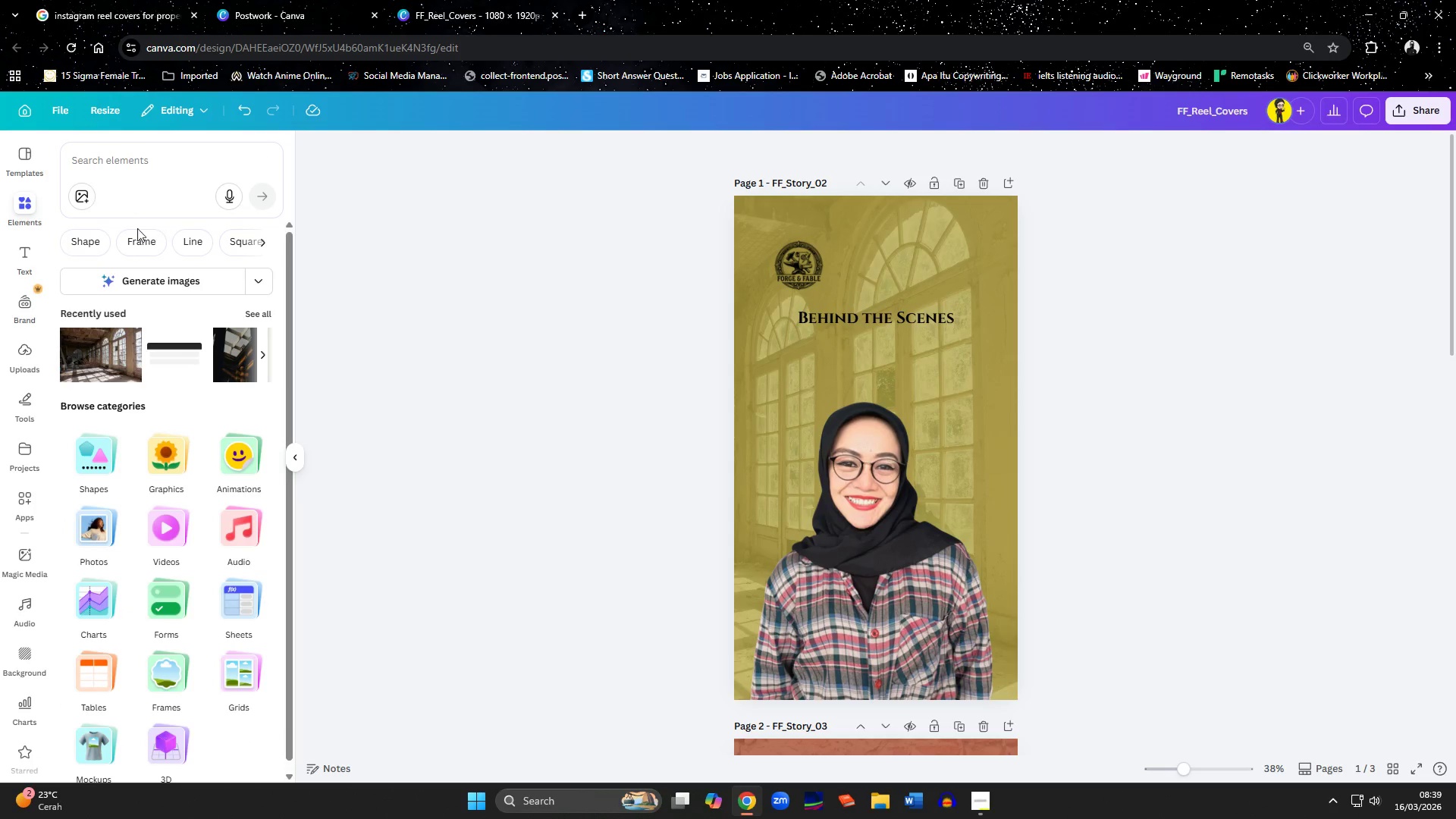 
left_click([84, 237])
 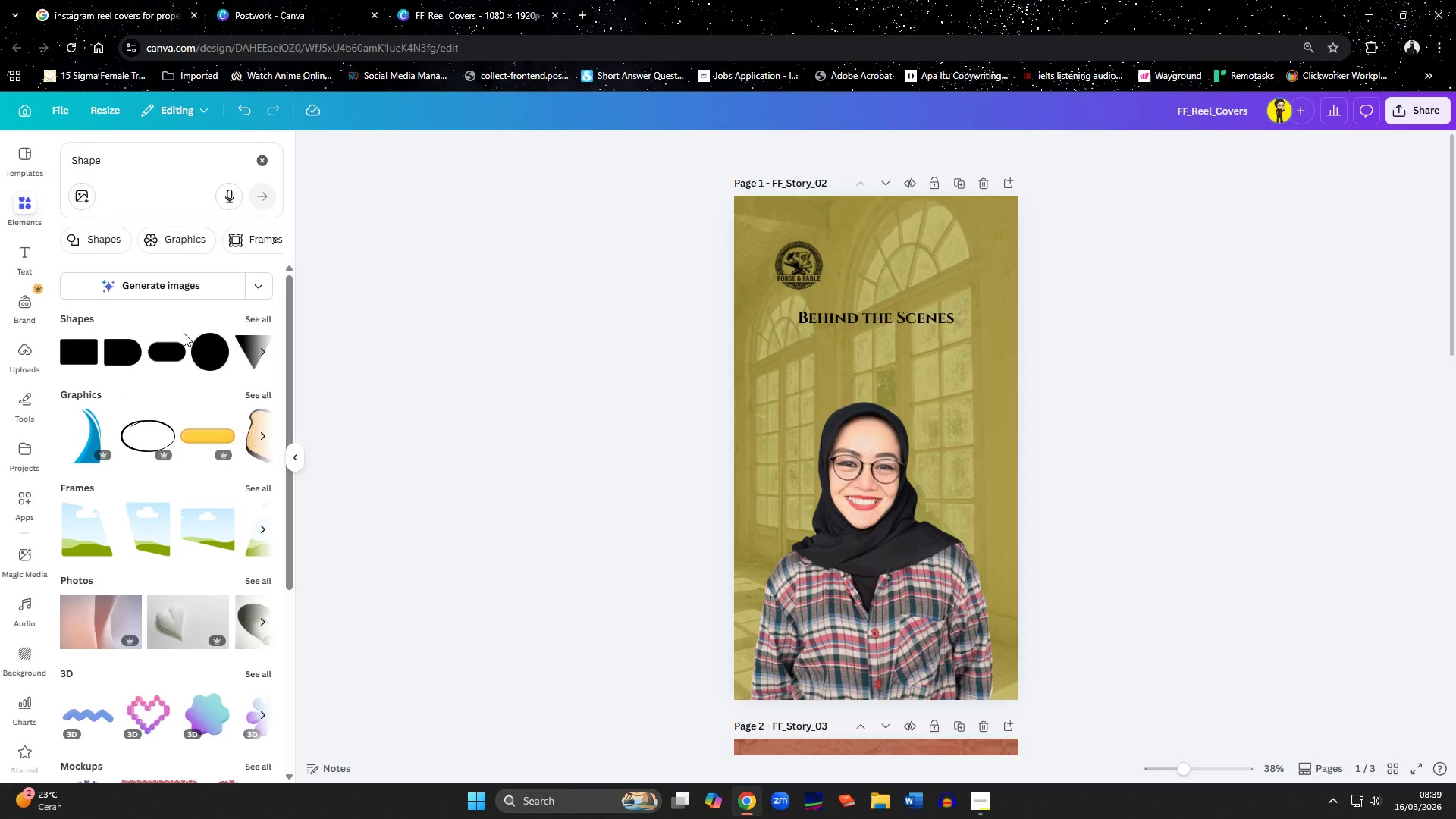 
left_click([206, 352])
 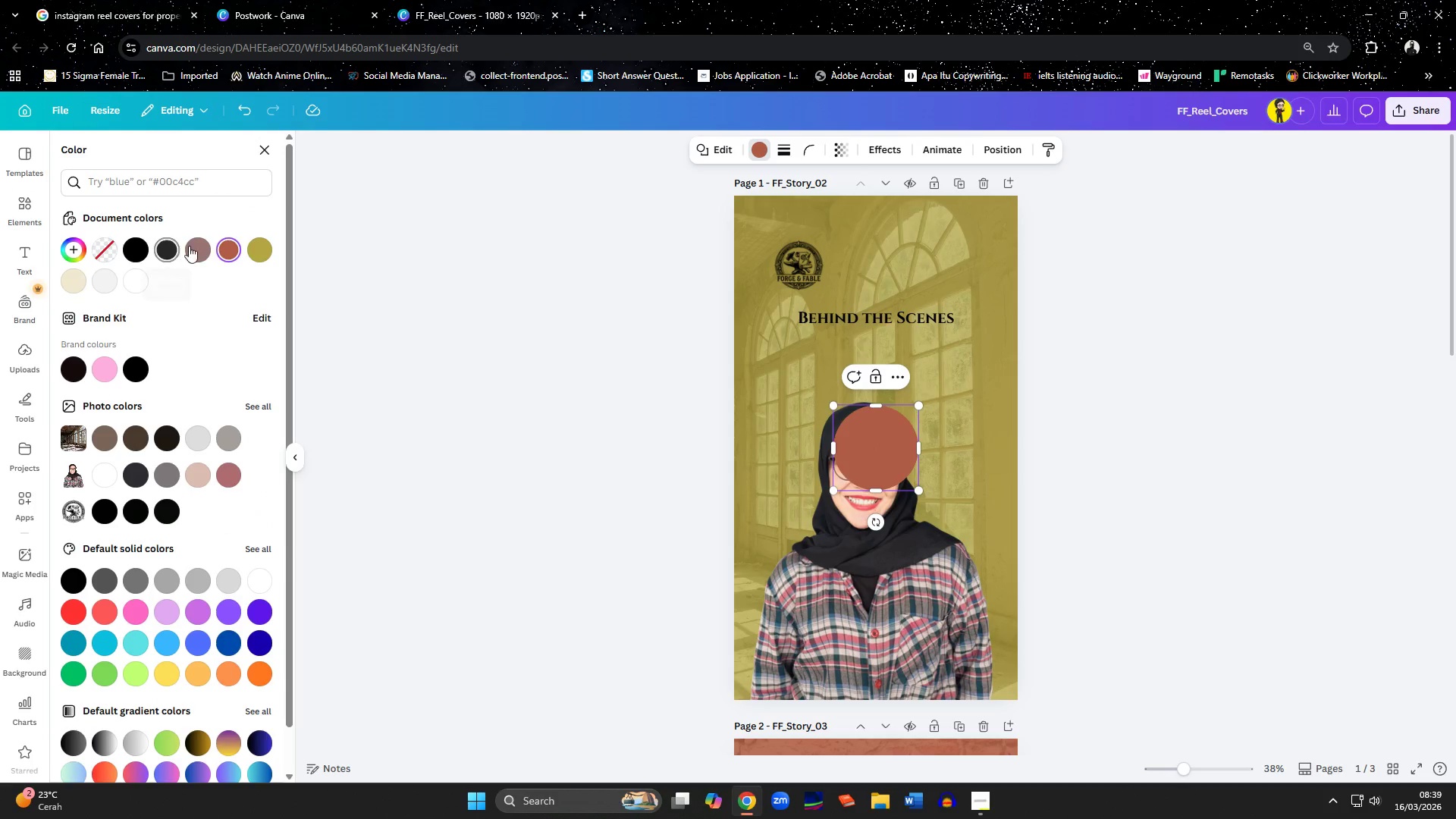 
wait(7.31)
 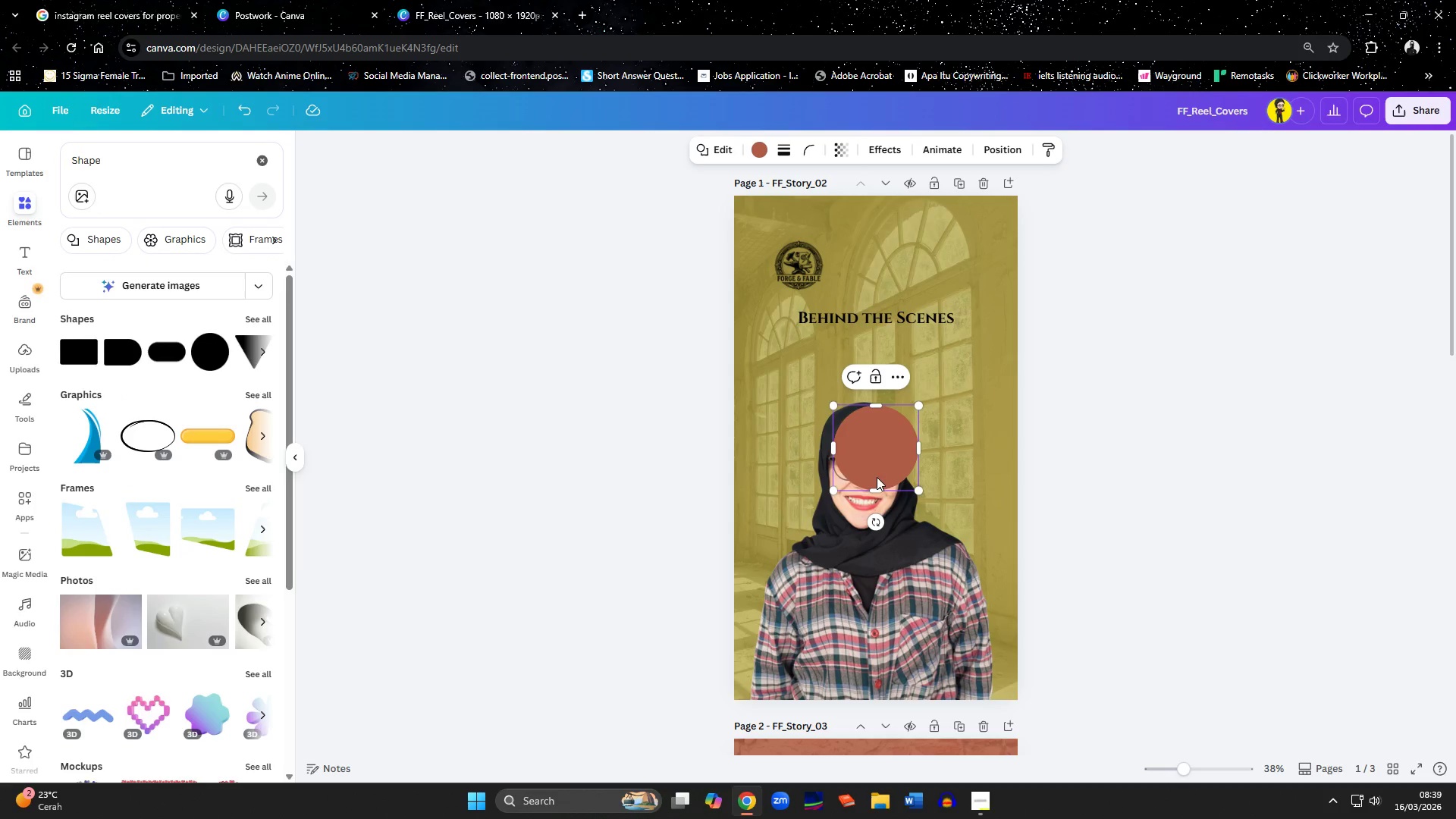 
left_click_drag(start_coordinate=[918, 491], to_coordinate=[1189, 802])
 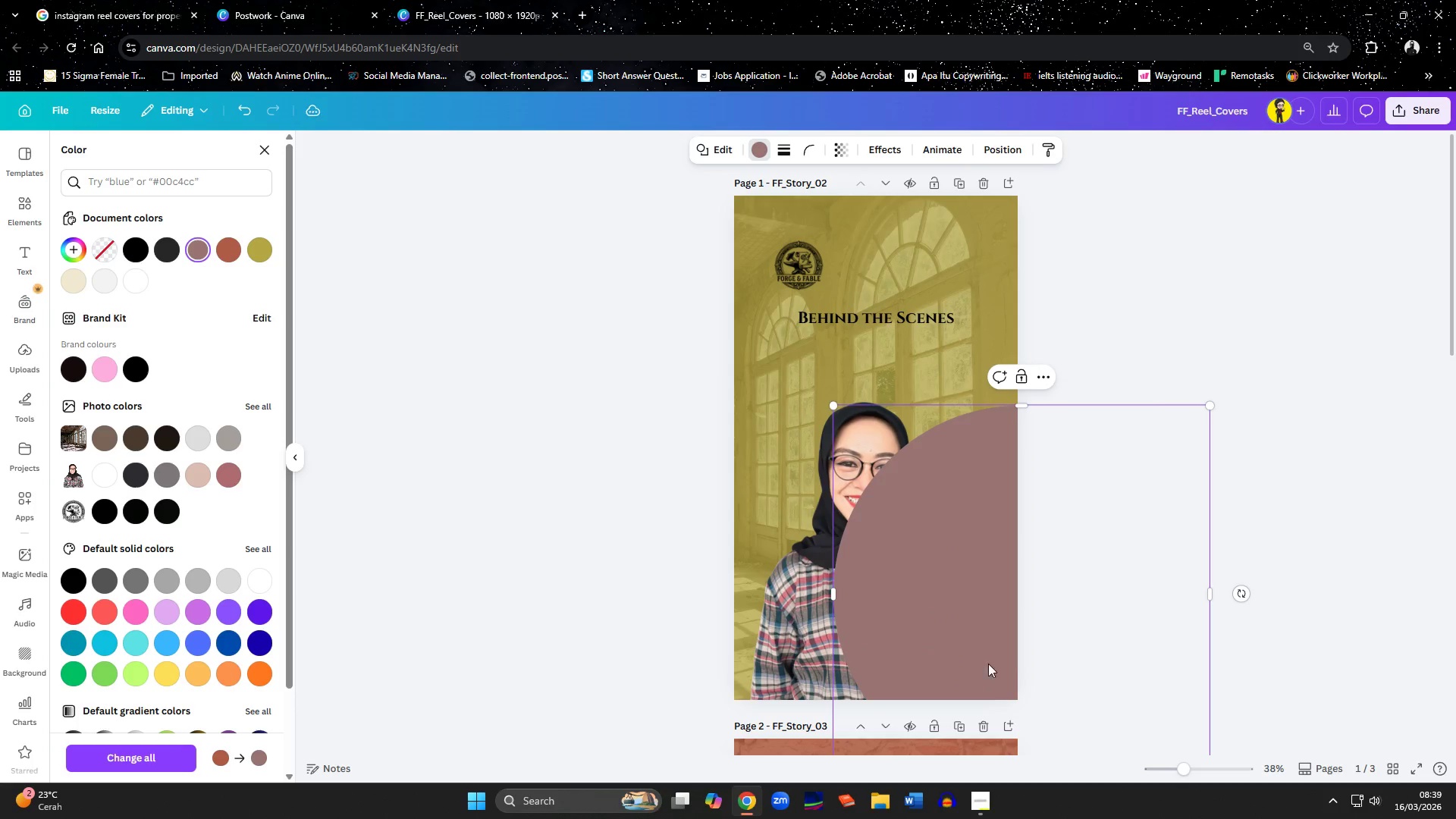 
left_click_drag(start_coordinate=[970, 654], to_coordinate=[824, 623])
 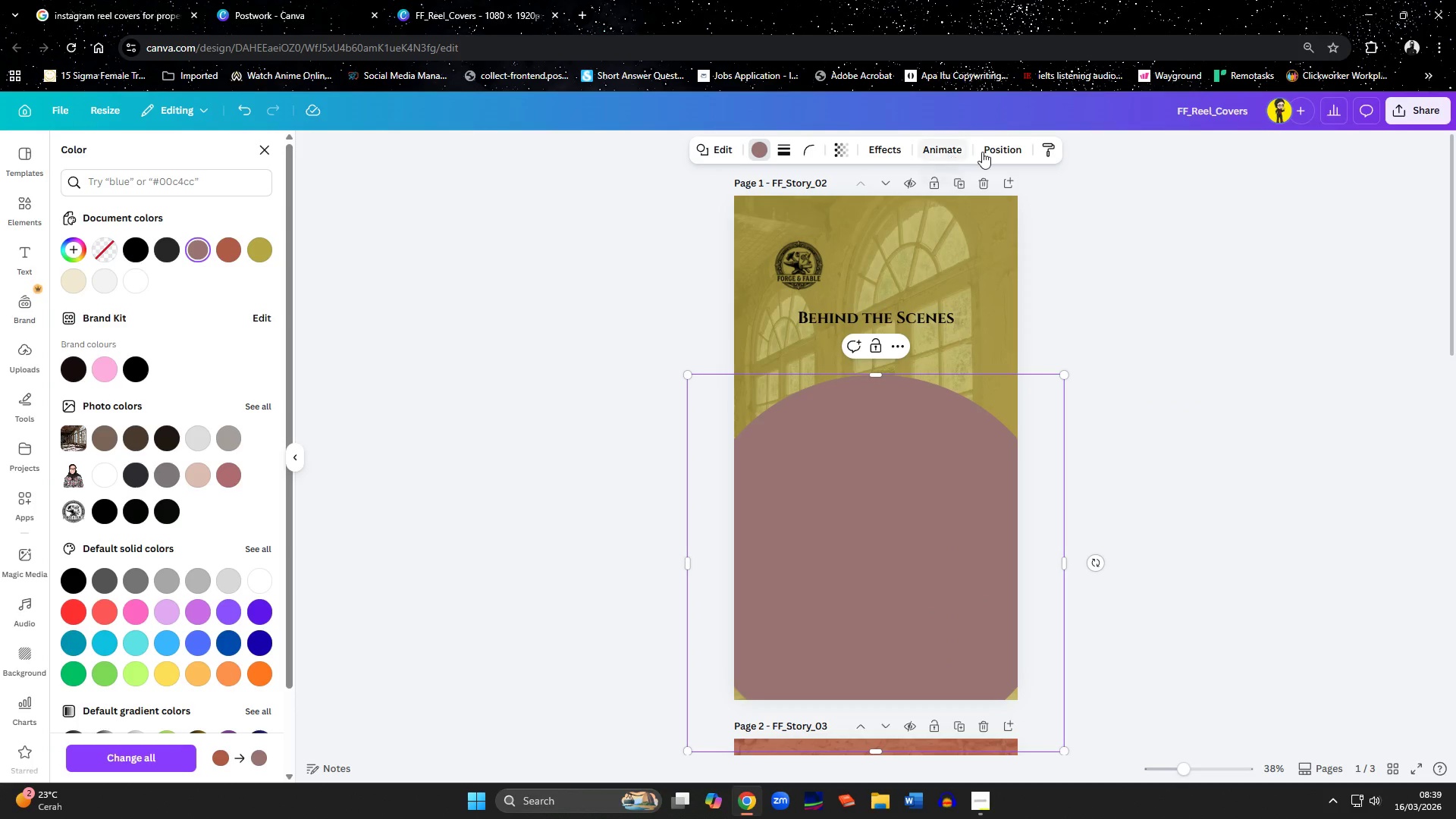 
left_click([983, 152])
 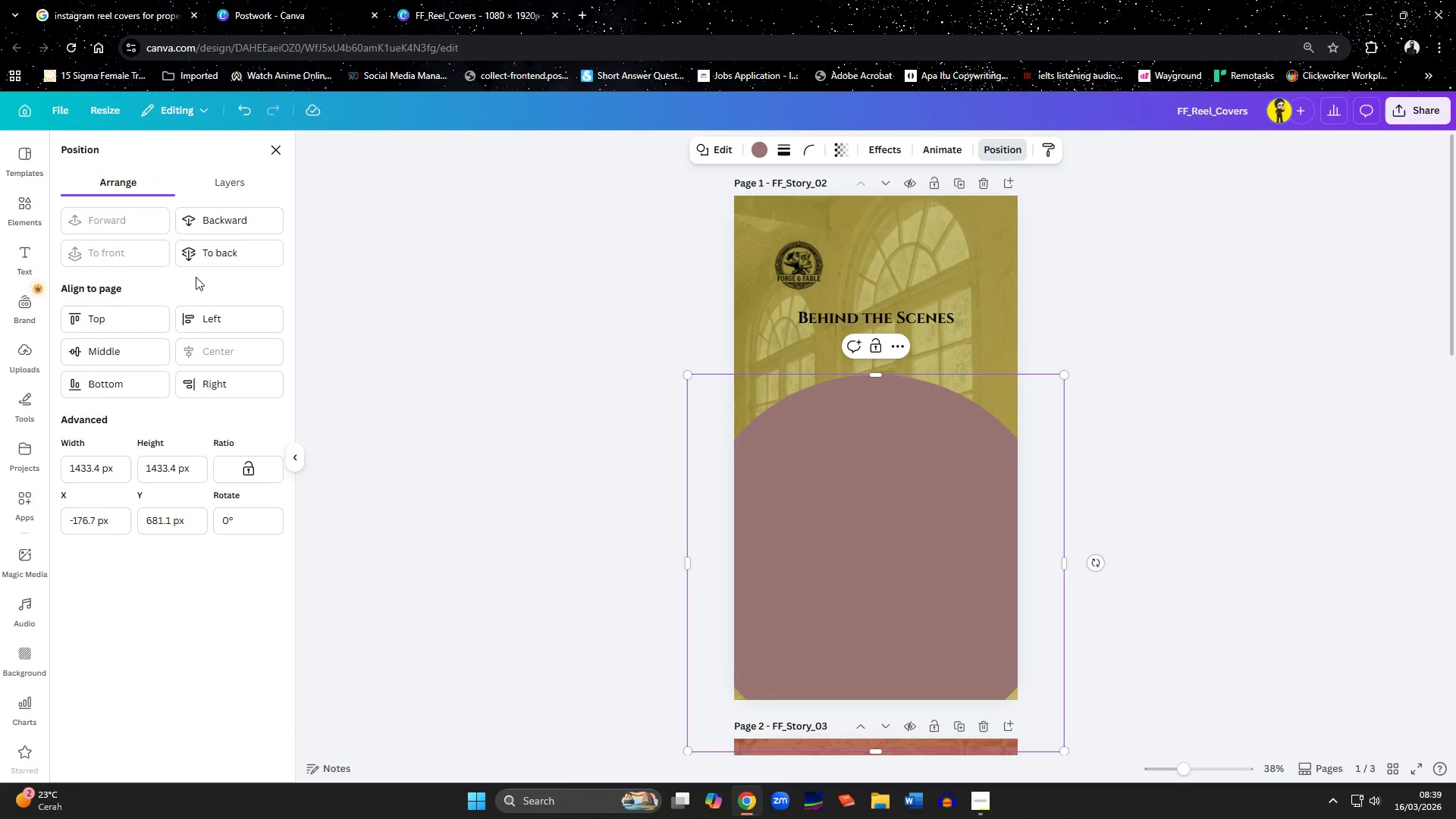 
left_click([206, 261])
 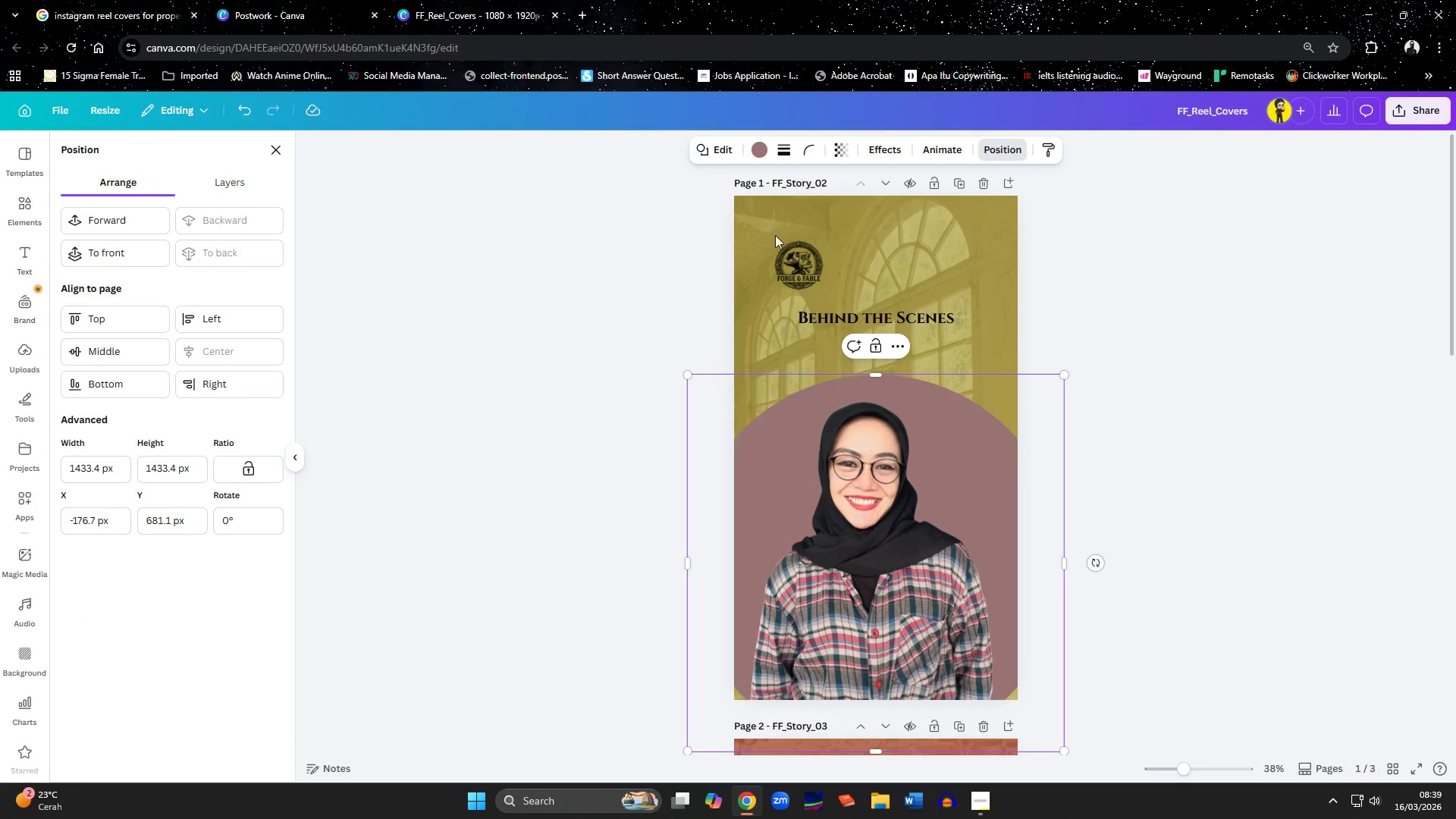 
left_click([844, 147])
 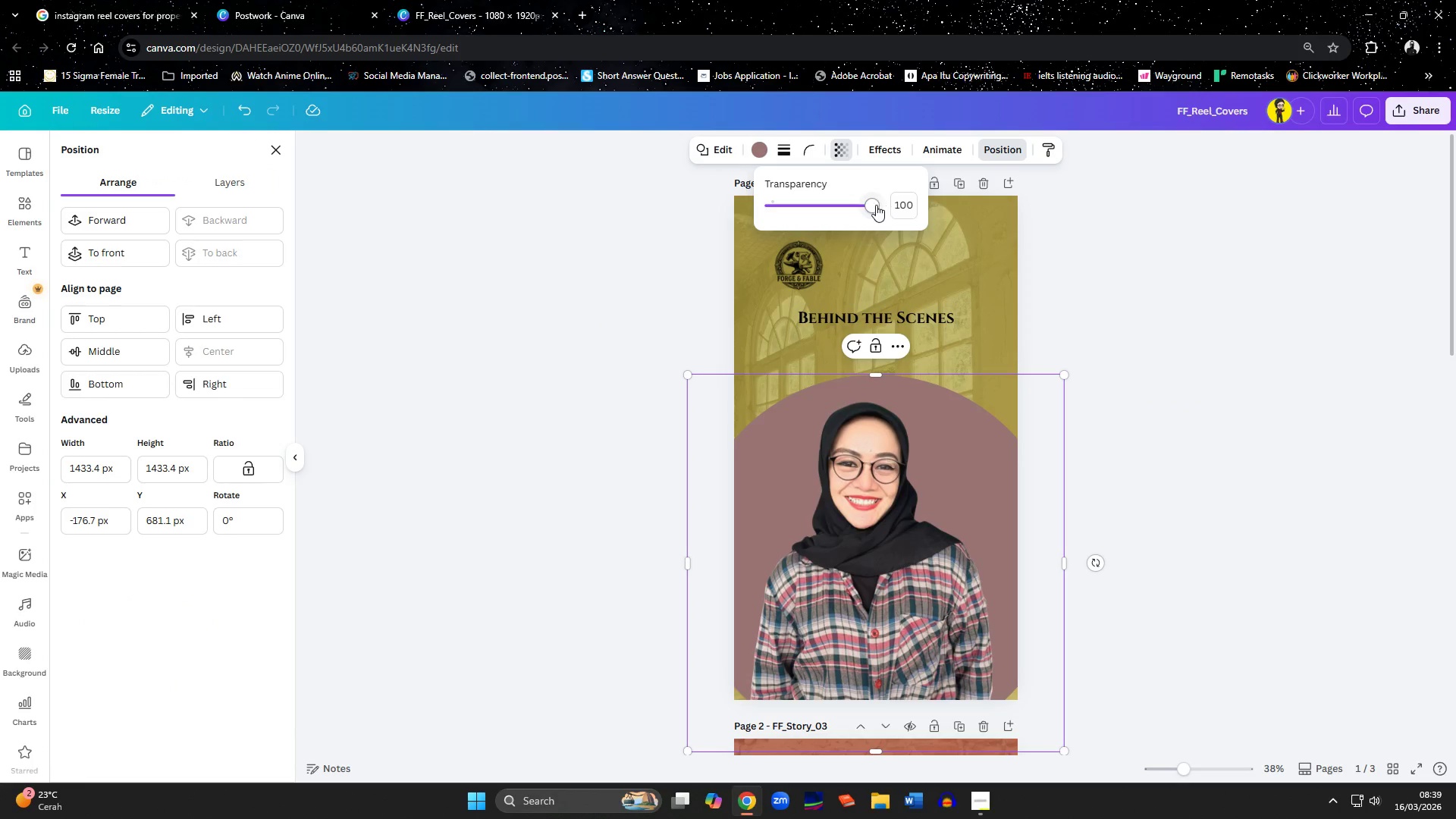 
left_click_drag(start_coordinate=[870, 206], to_coordinate=[843, 212])
 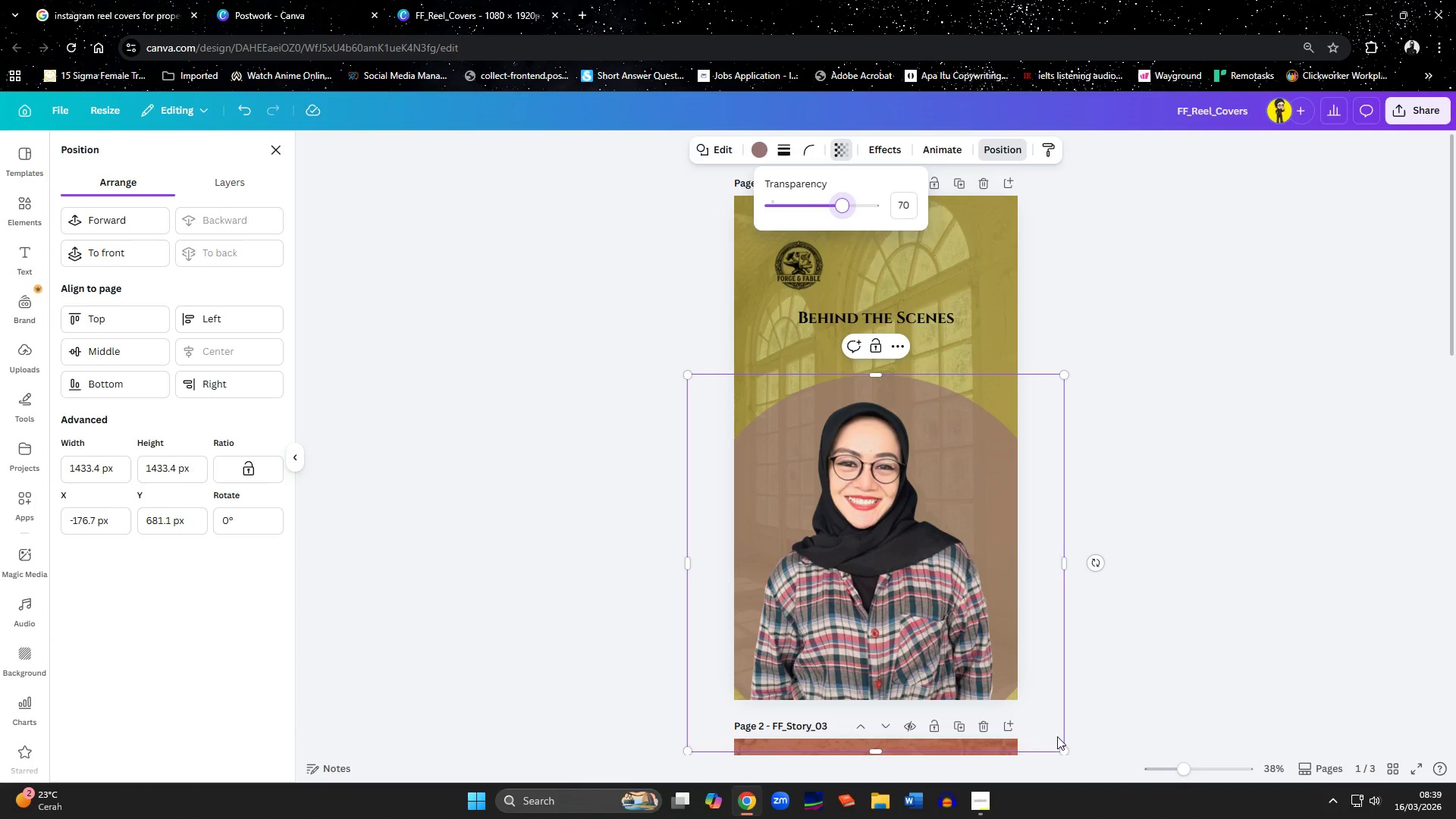 
left_click_drag(start_coordinate=[1065, 752], to_coordinate=[1012, 695])
 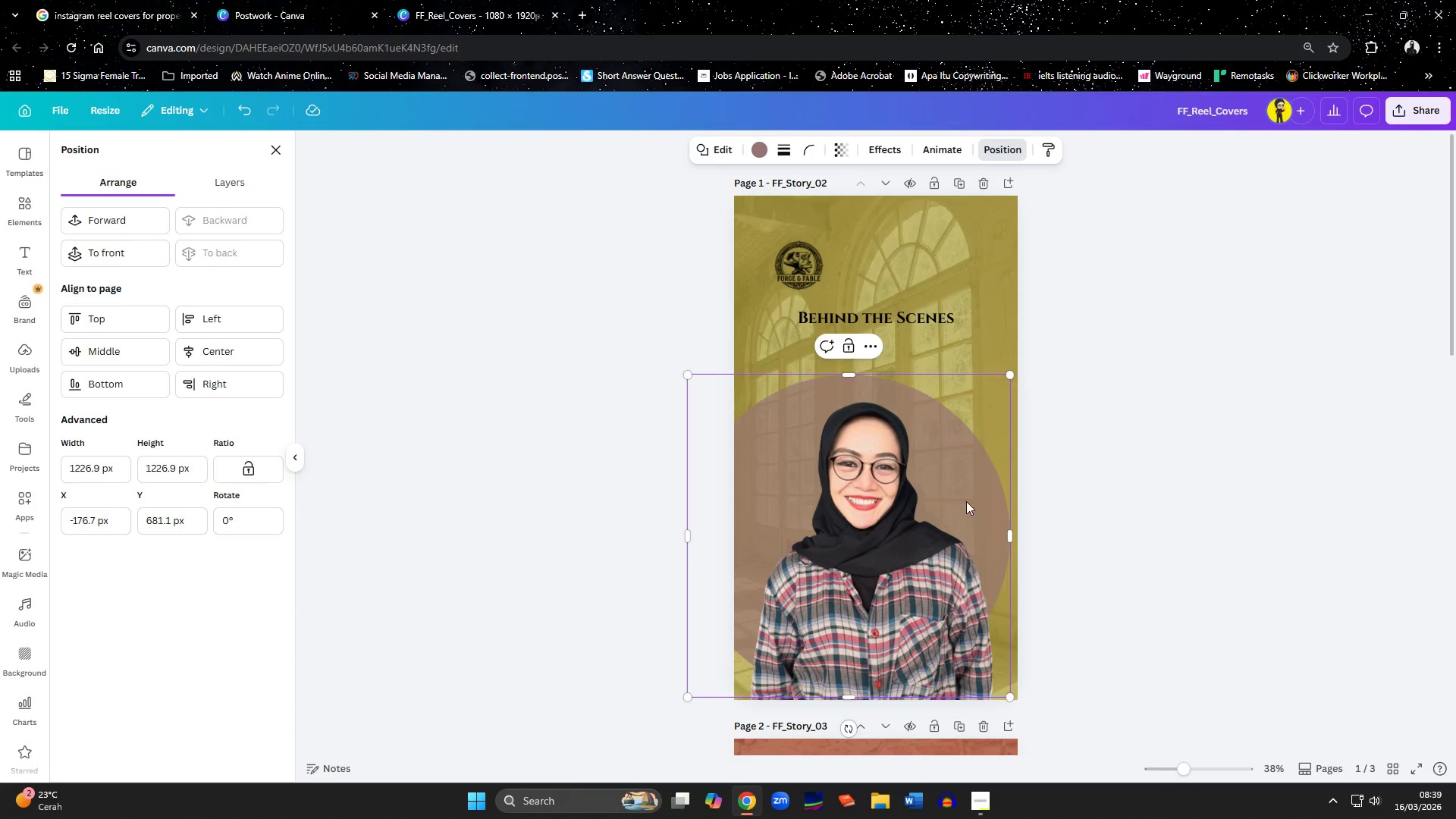 
left_click_drag(start_coordinate=[965, 499], to_coordinate=[984, 521])
 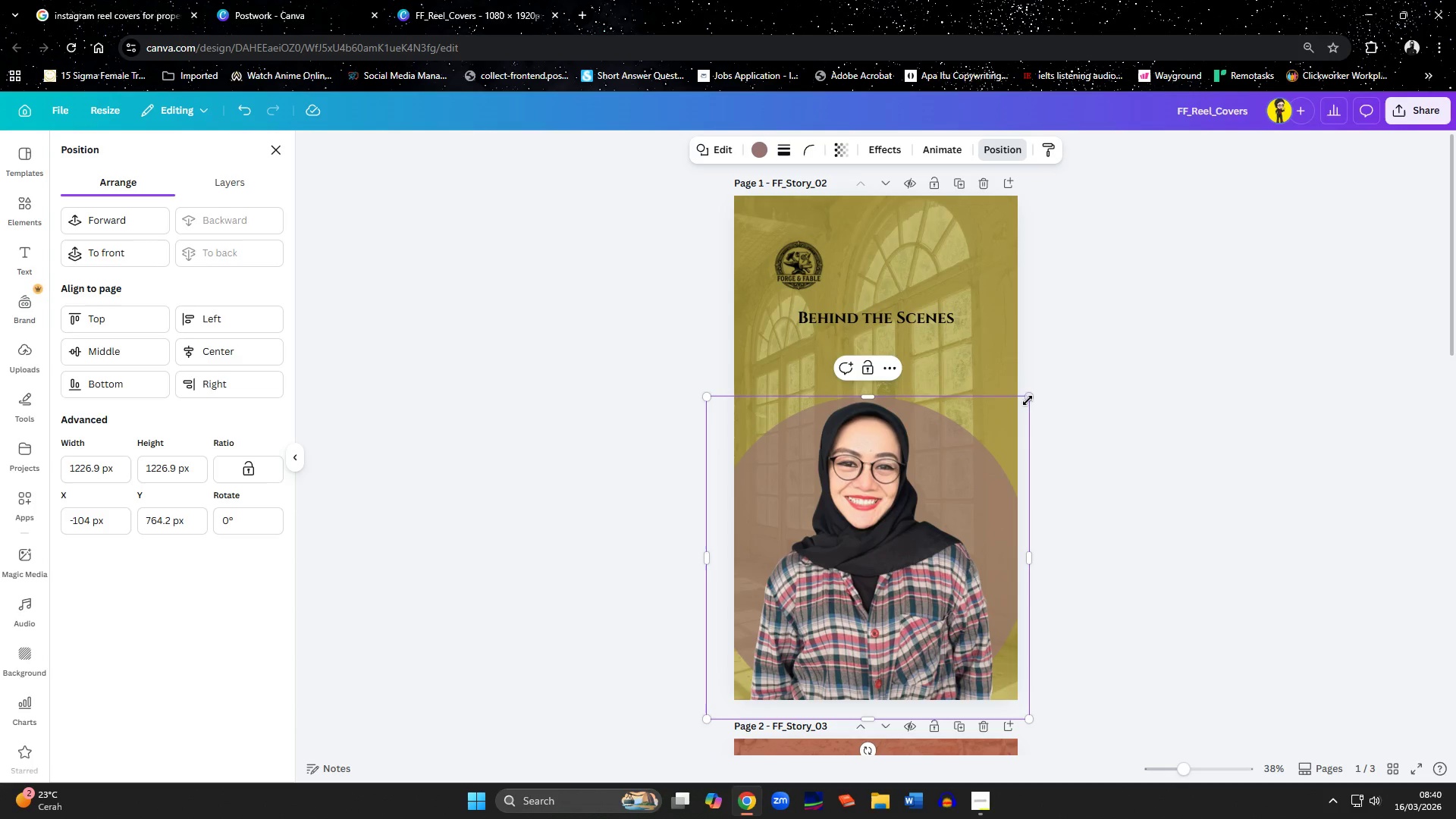 
left_click_drag(start_coordinate=[1028, 400], to_coordinate=[1037, 378])
 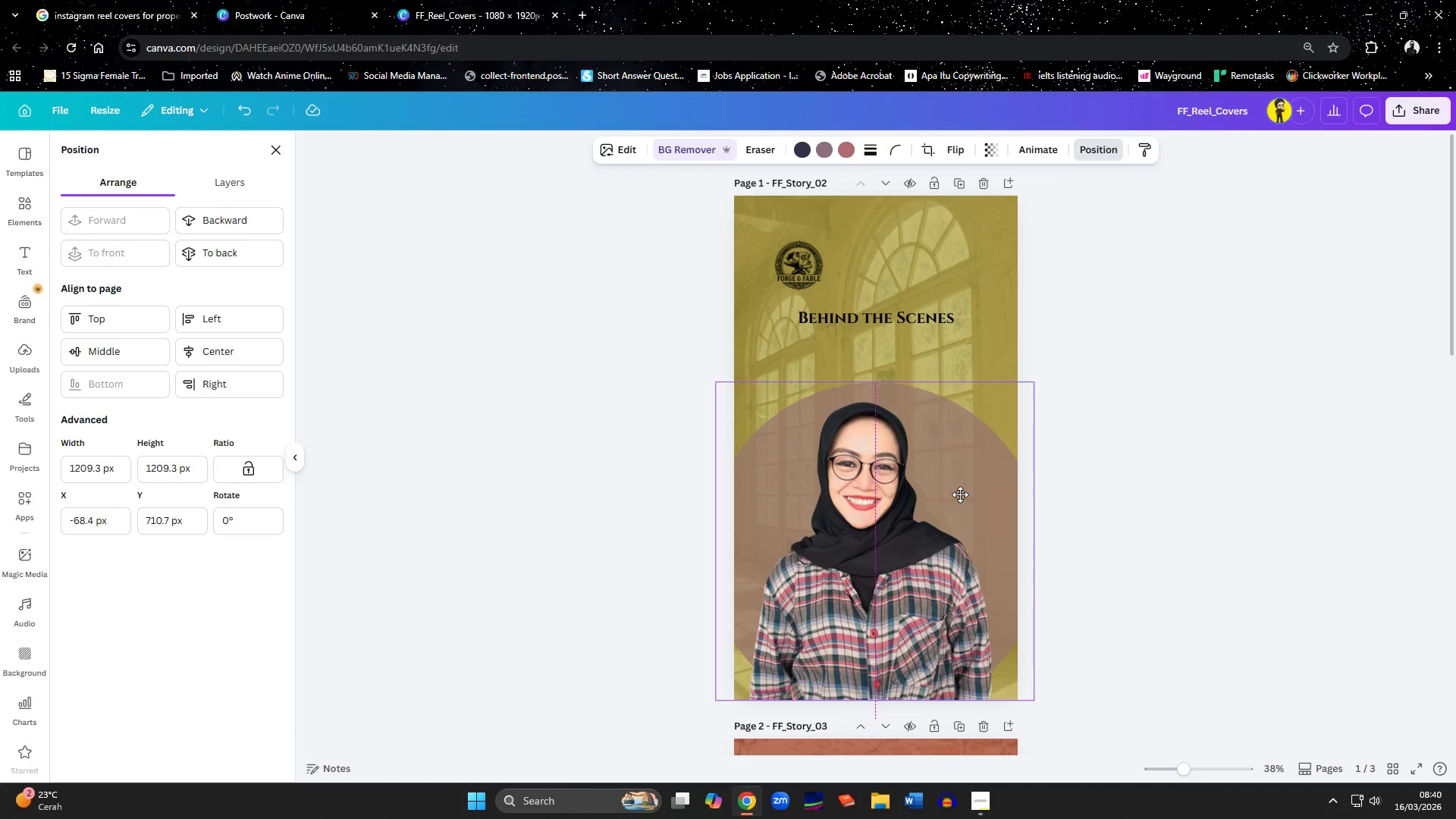 
left_click_drag(start_coordinate=[1032, 387], to_coordinate=[1021, 404])
 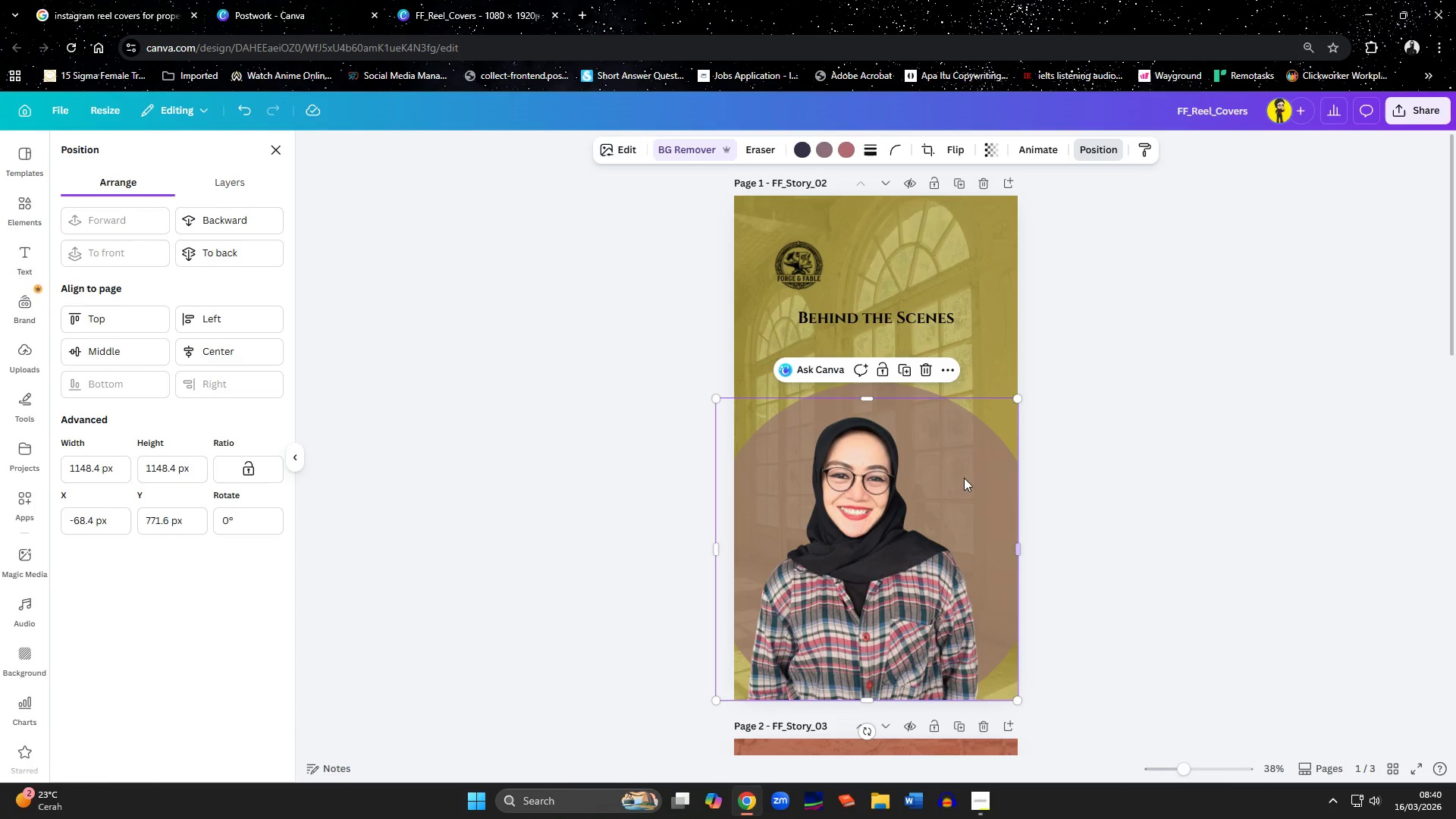 
left_click_drag(start_coordinate=[964, 478], to_coordinate=[969, 477])
 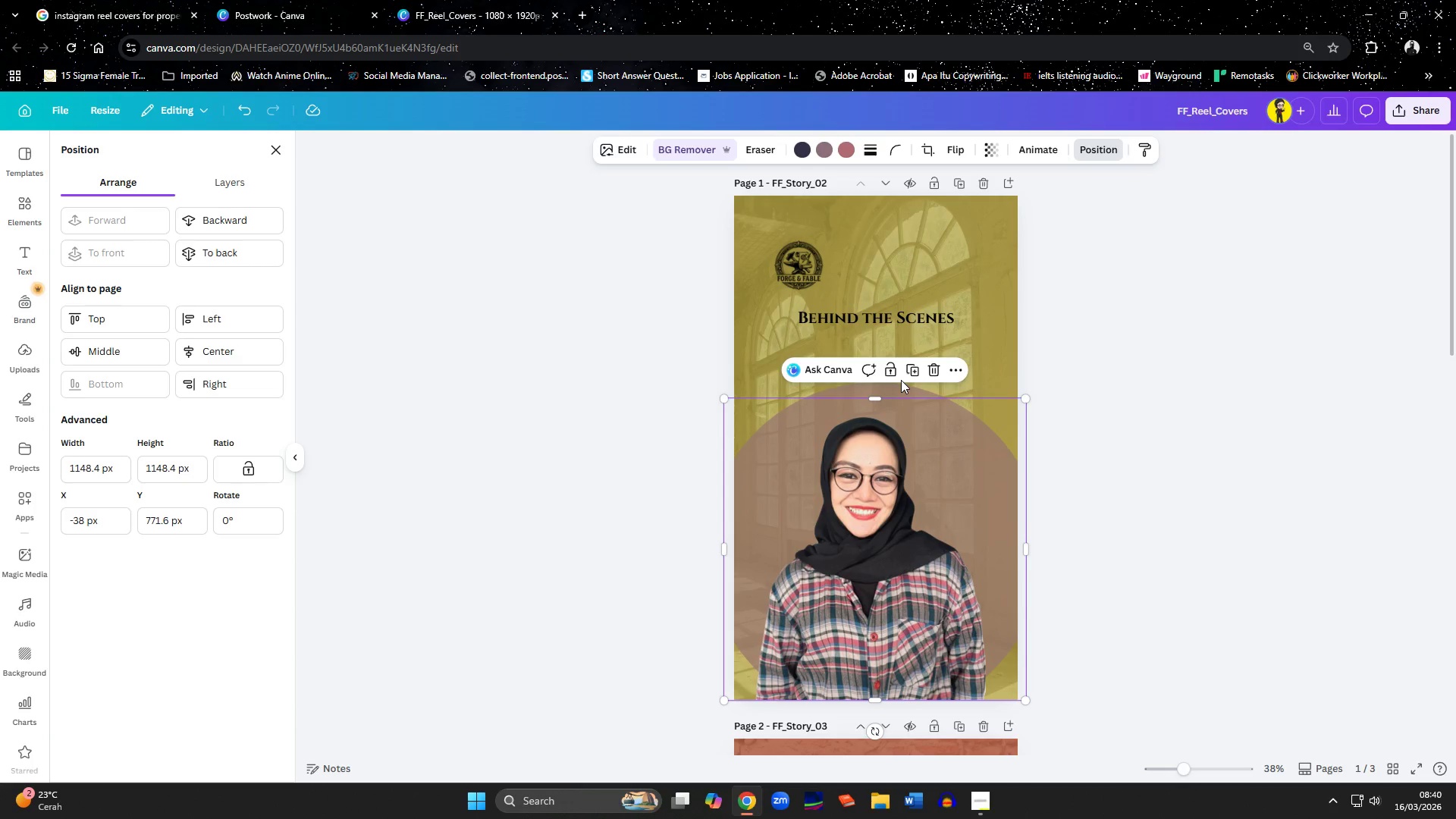 
left_click_drag(start_coordinate=[902, 385], to_coordinate=[906, 428])
 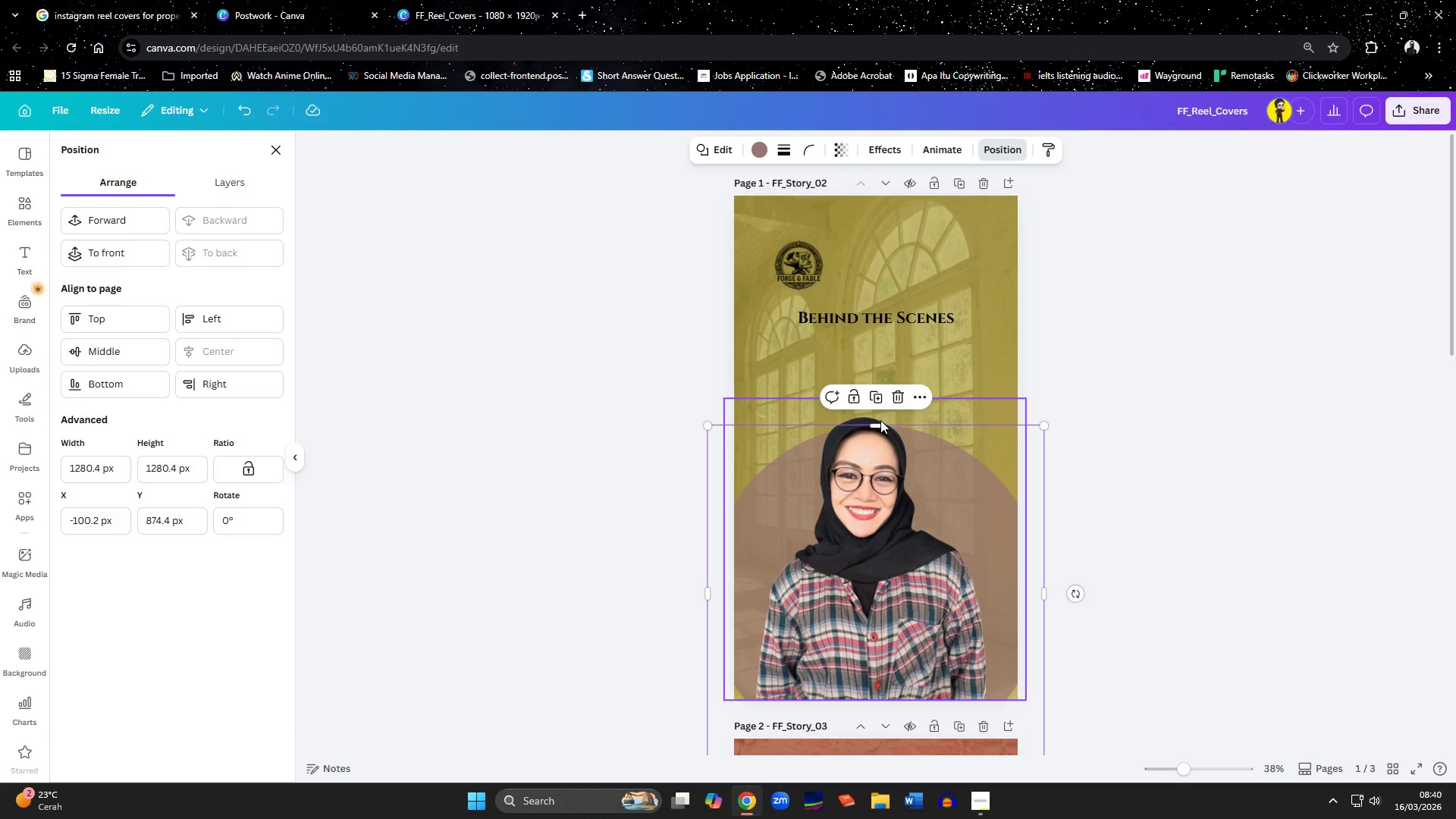 
left_click([880, 420])
 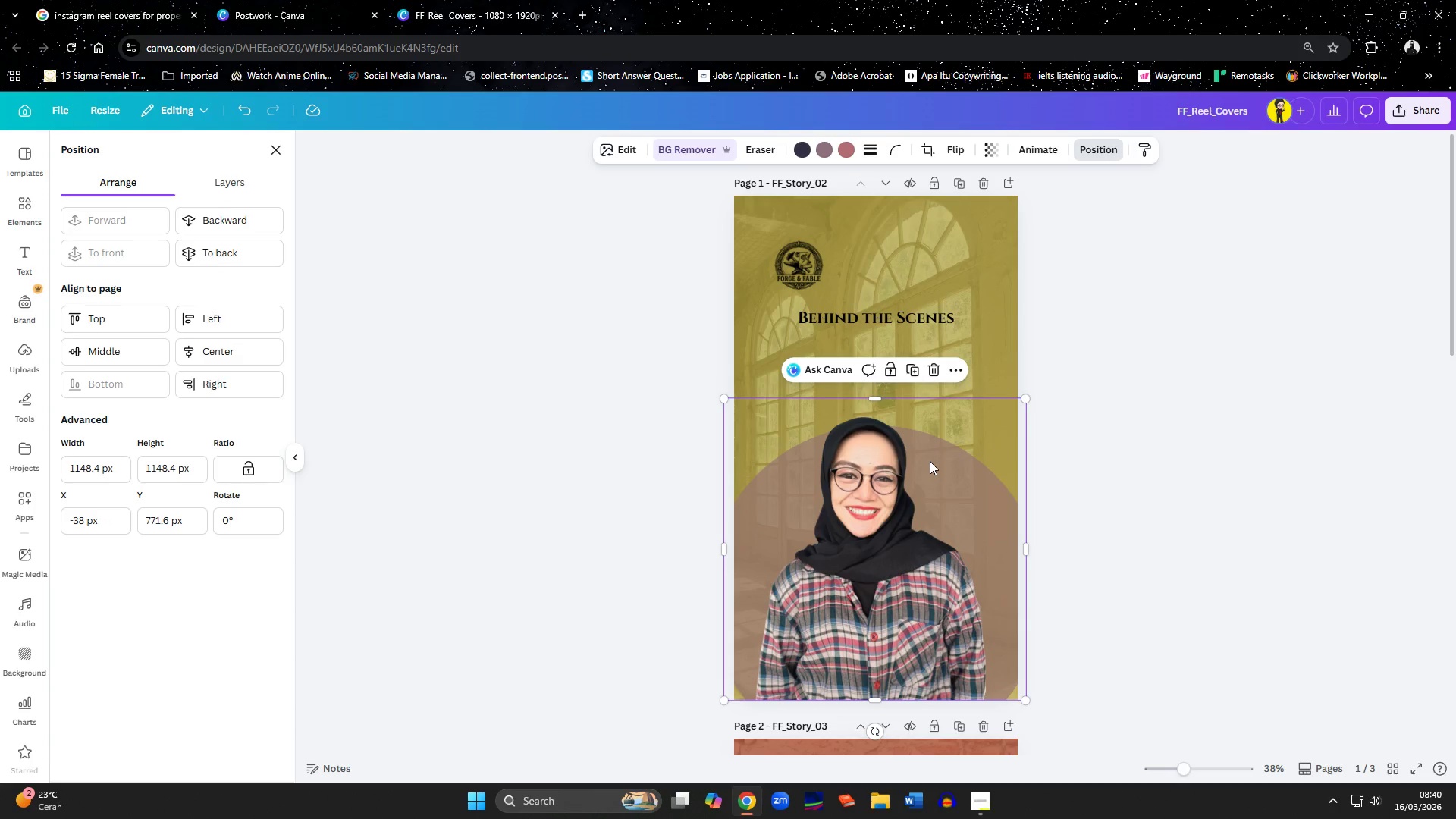 
double_click([1059, 488])
 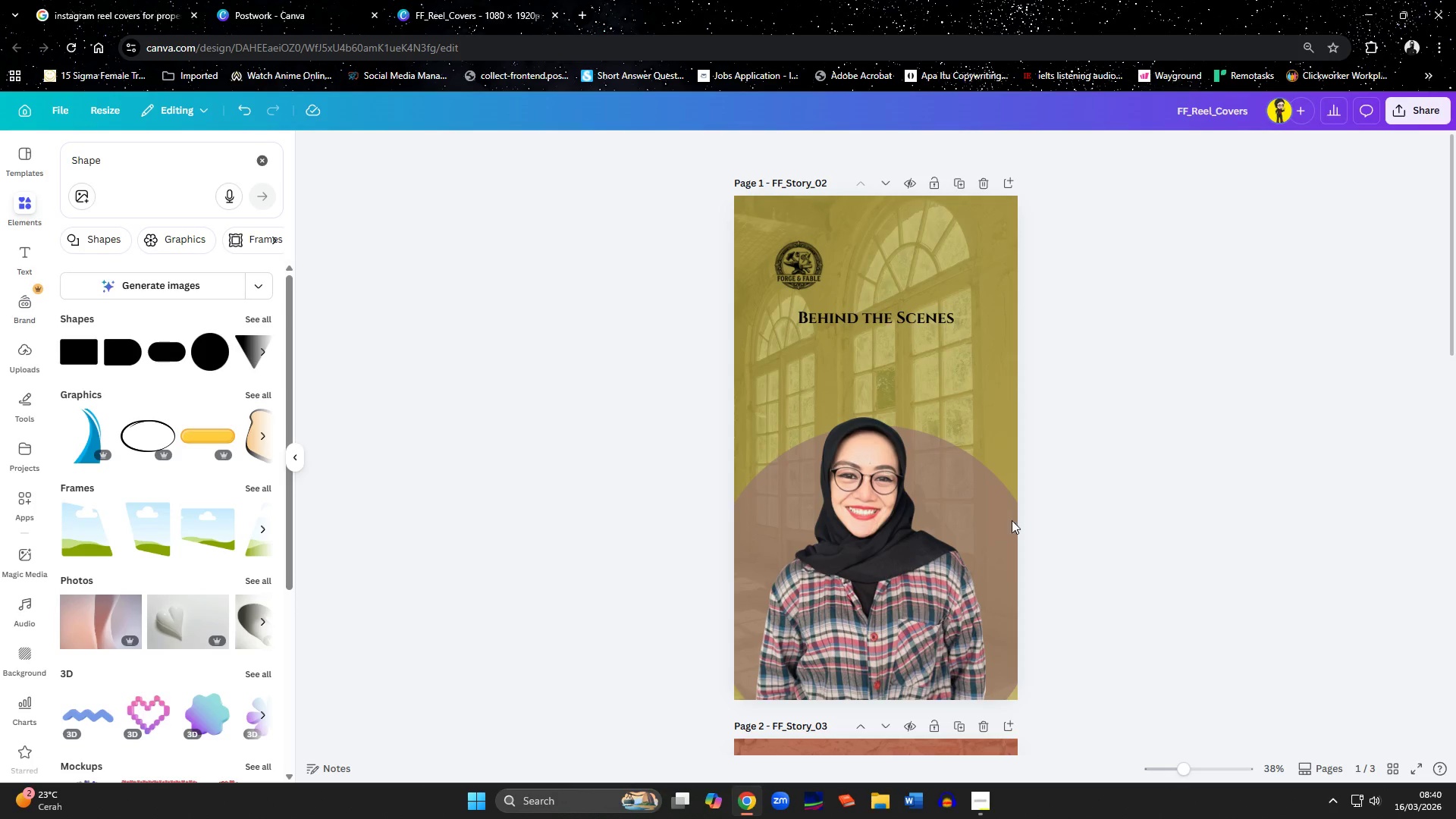 
left_click_drag(start_coordinate=[973, 529], to_coordinate=[1082, 529])
 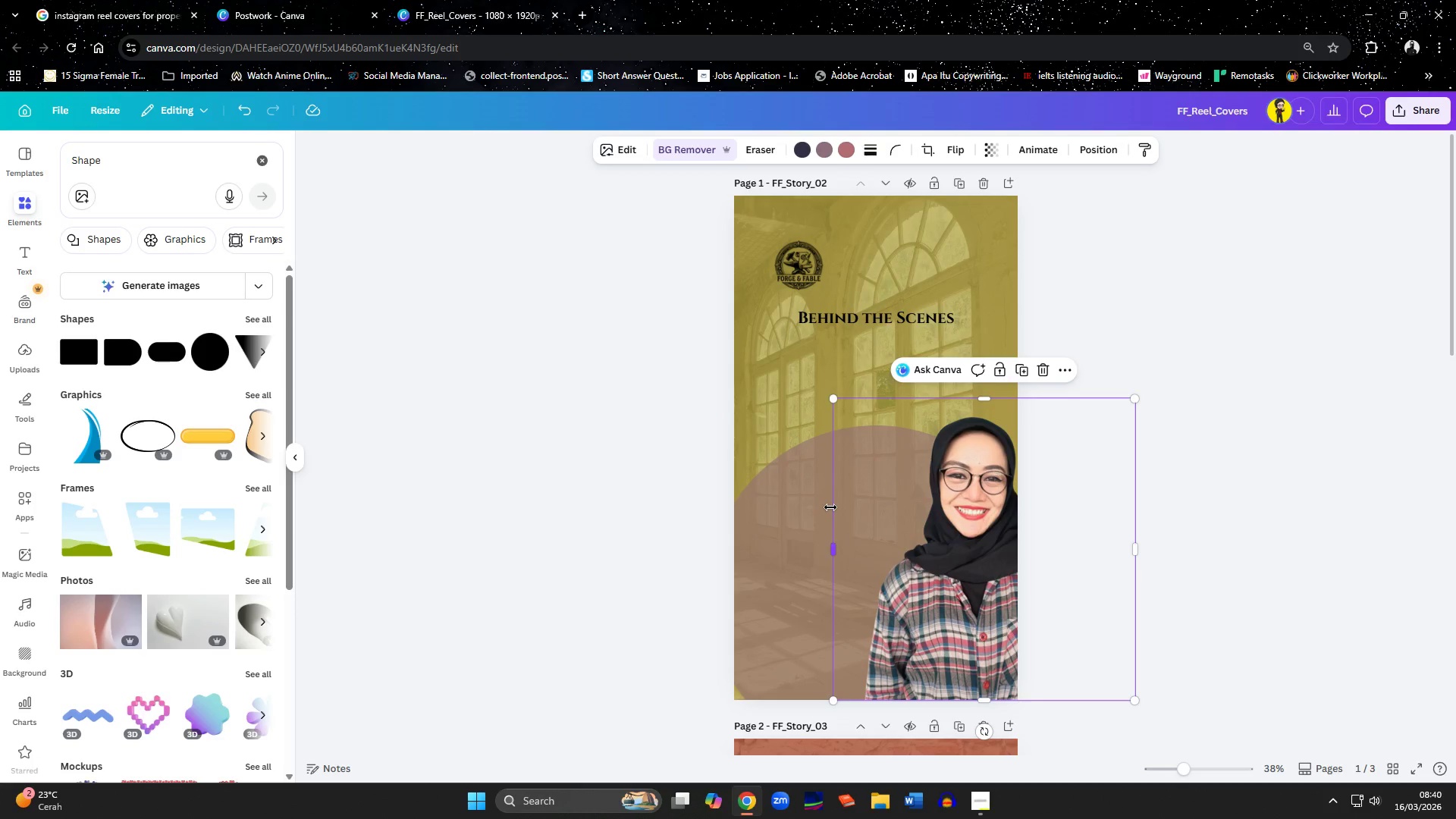 
double_click([788, 502])
 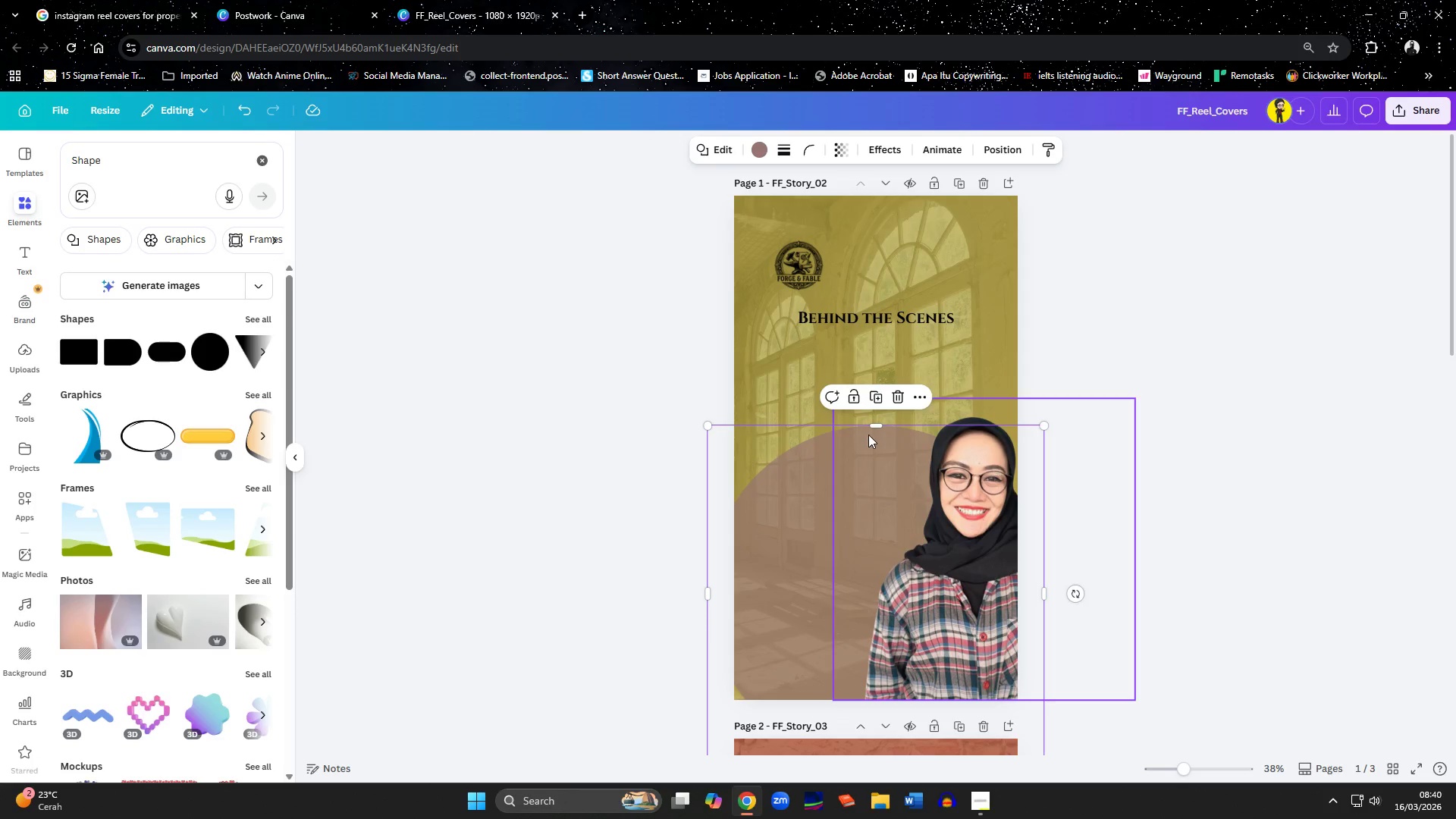 
left_click_drag(start_coordinate=[877, 422], to_coordinate=[879, 391])
 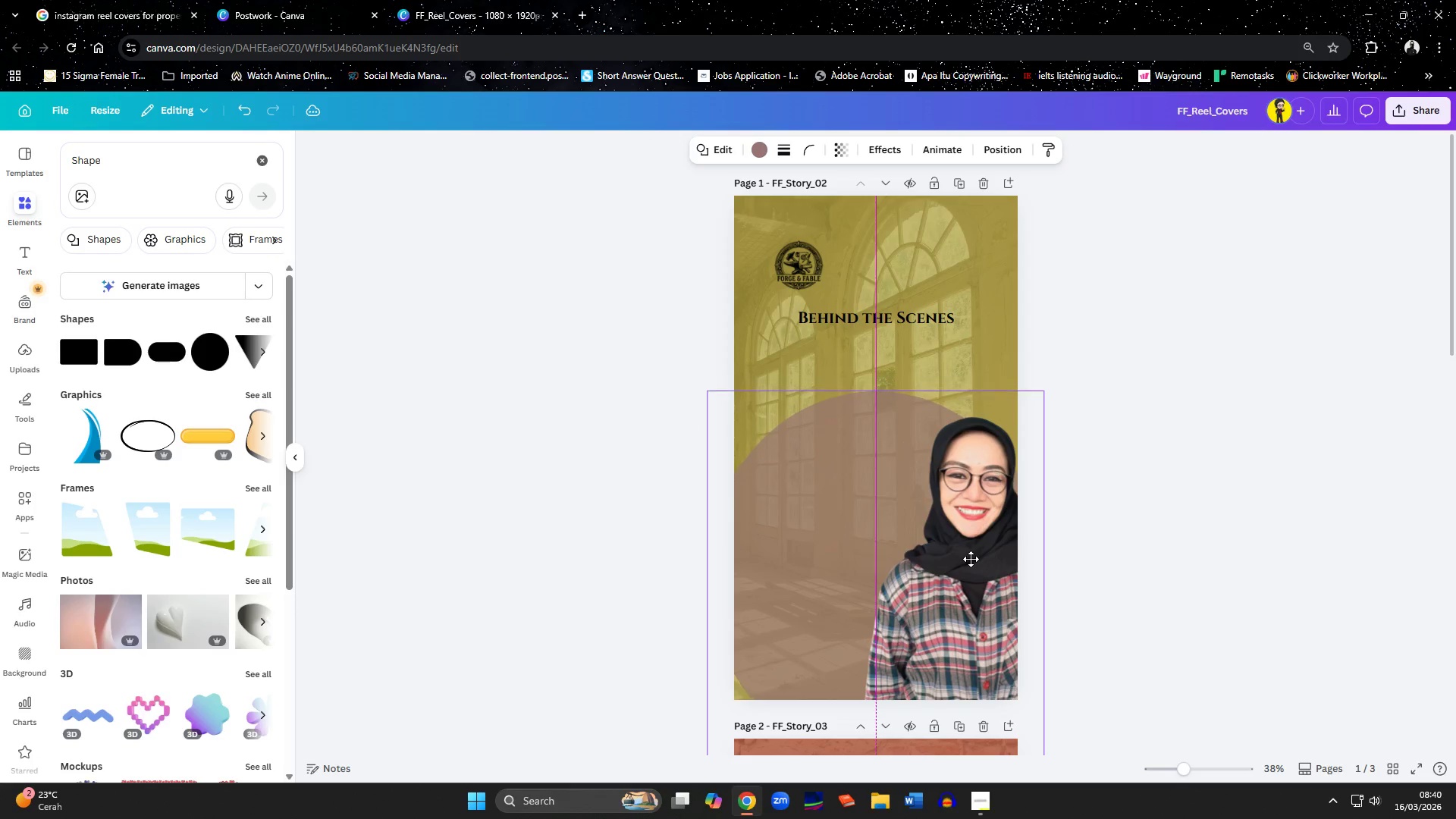 
left_click([984, 567])
 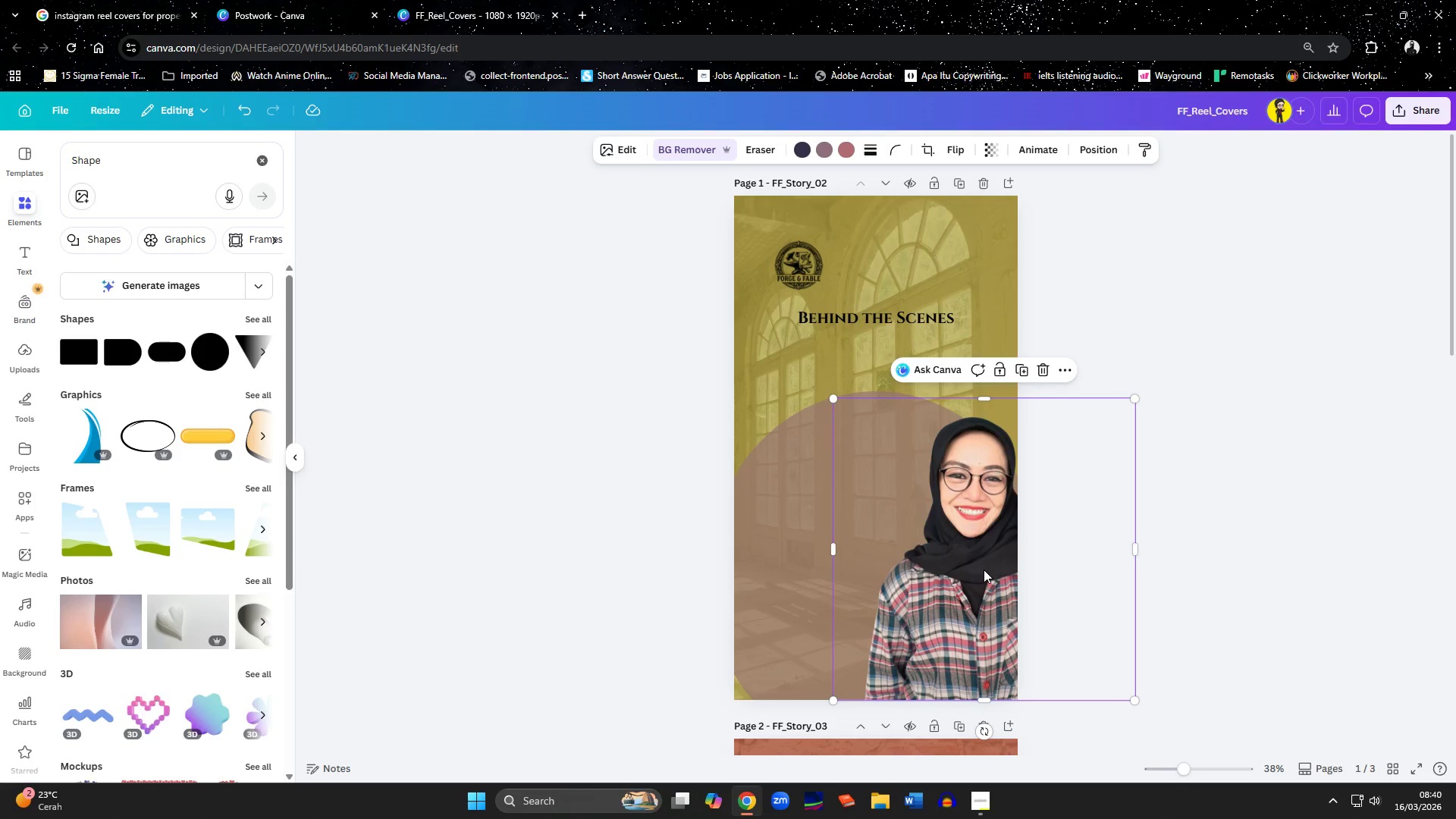 
left_click_drag(start_coordinate=[982, 571], to_coordinate=[877, 568])
 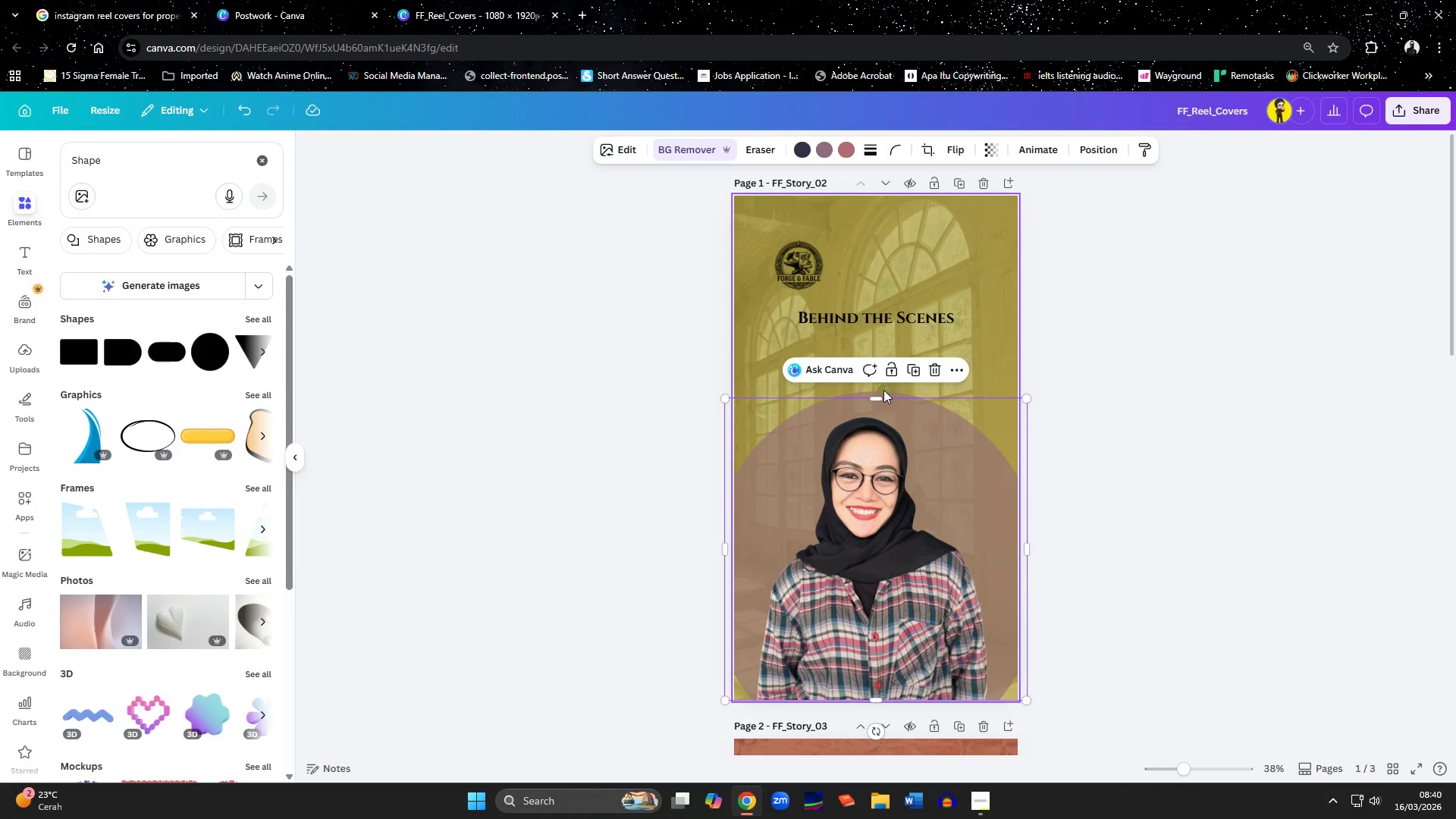 
left_click([886, 391])
 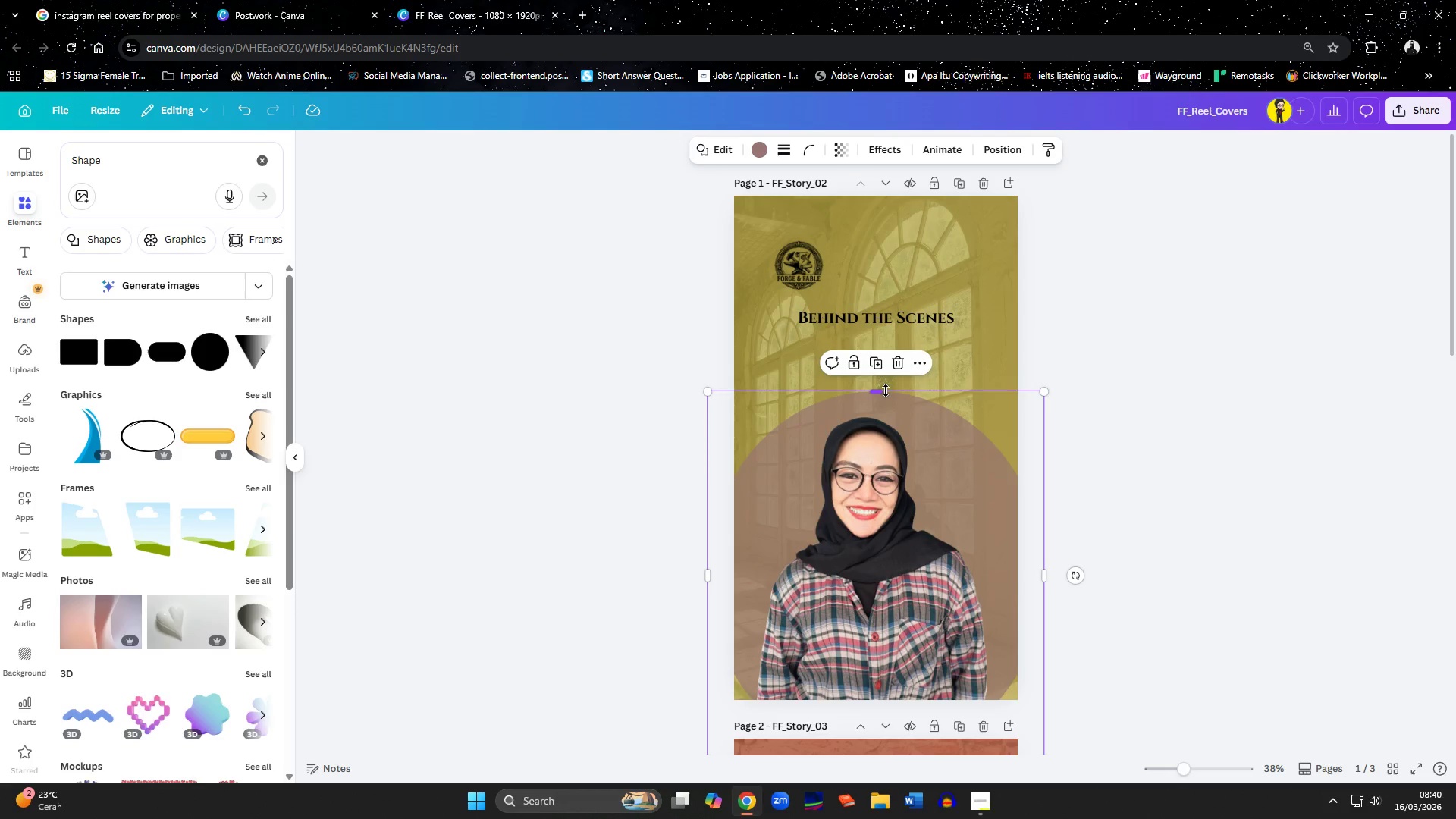 
left_click_drag(start_coordinate=[885, 391], to_coordinate=[880, 366])
 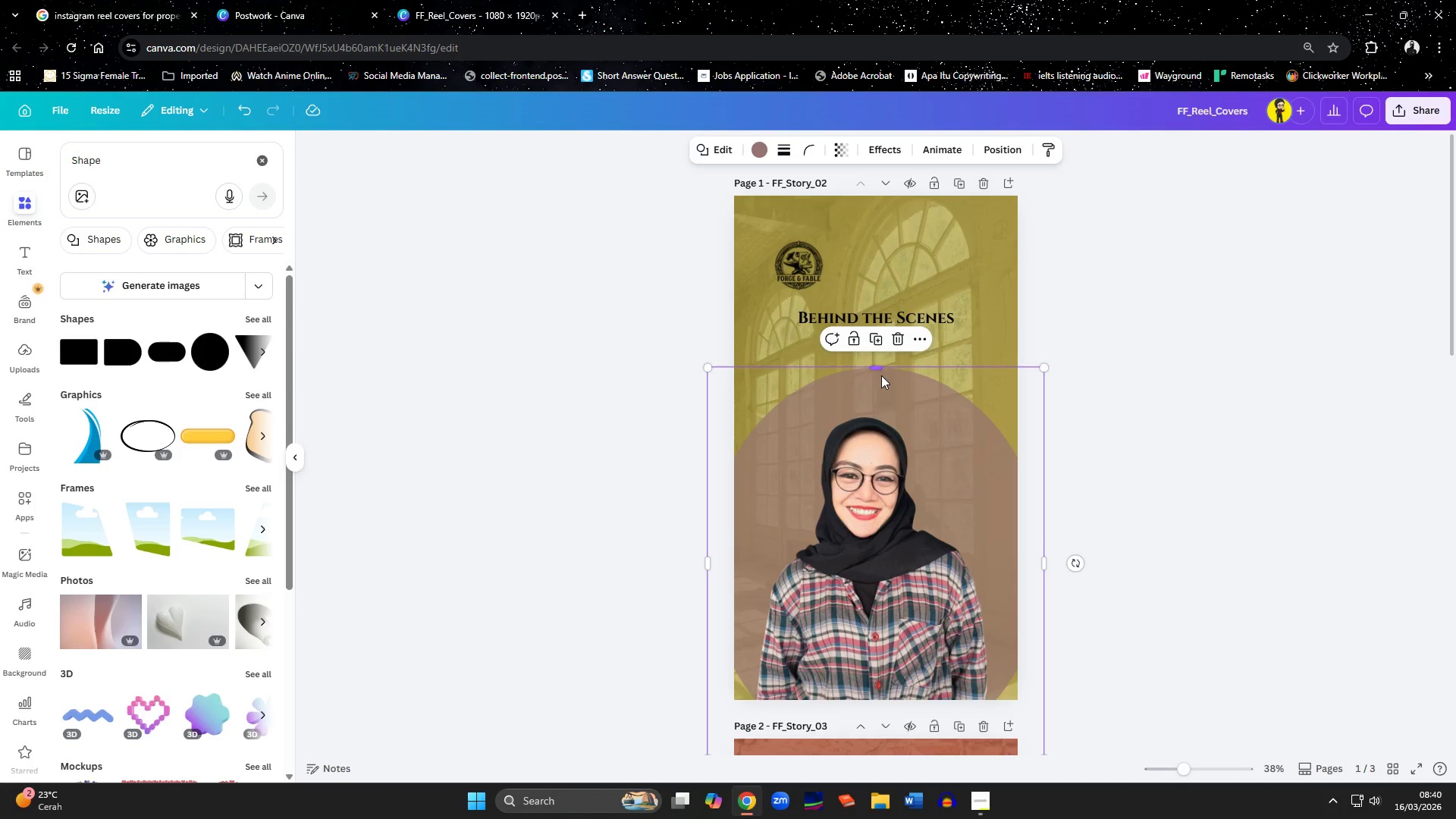 
left_click_drag(start_coordinate=[881, 375], to_coordinate=[882, 402])
 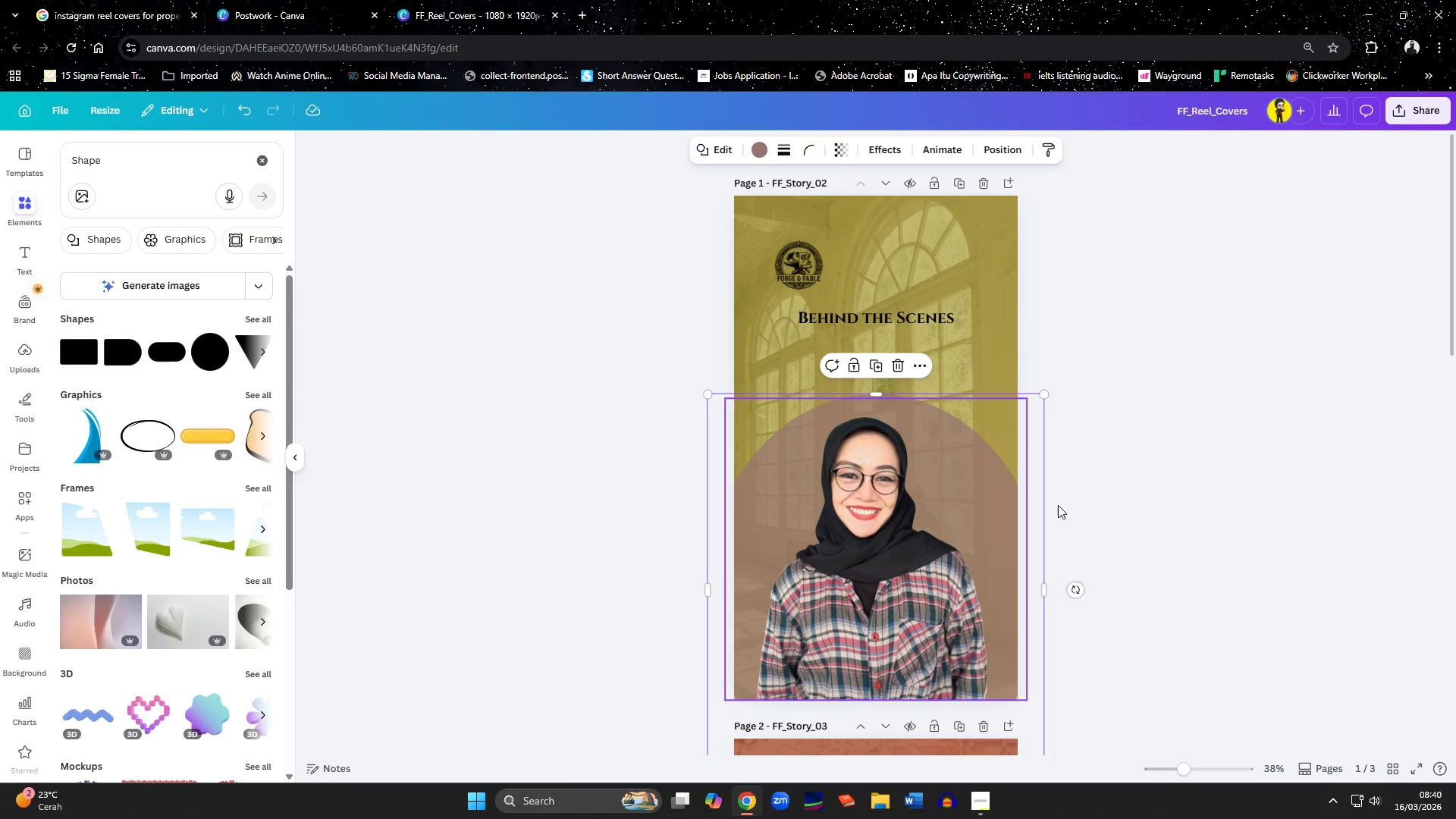 
left_click([1128, 535])
 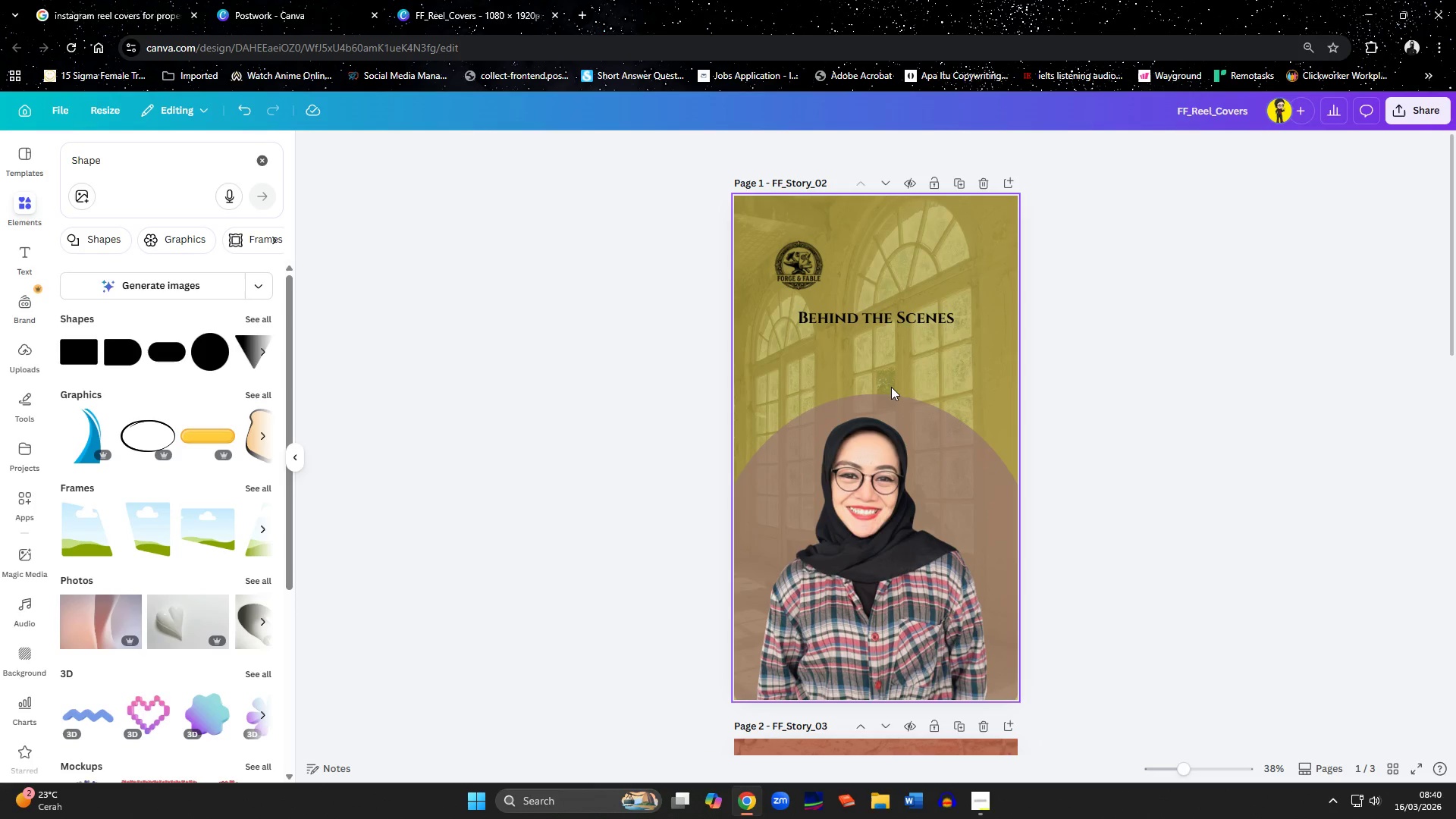 
left_click_drag(start_coordinate=[887, 396], to_coordinate=[887, 403])
 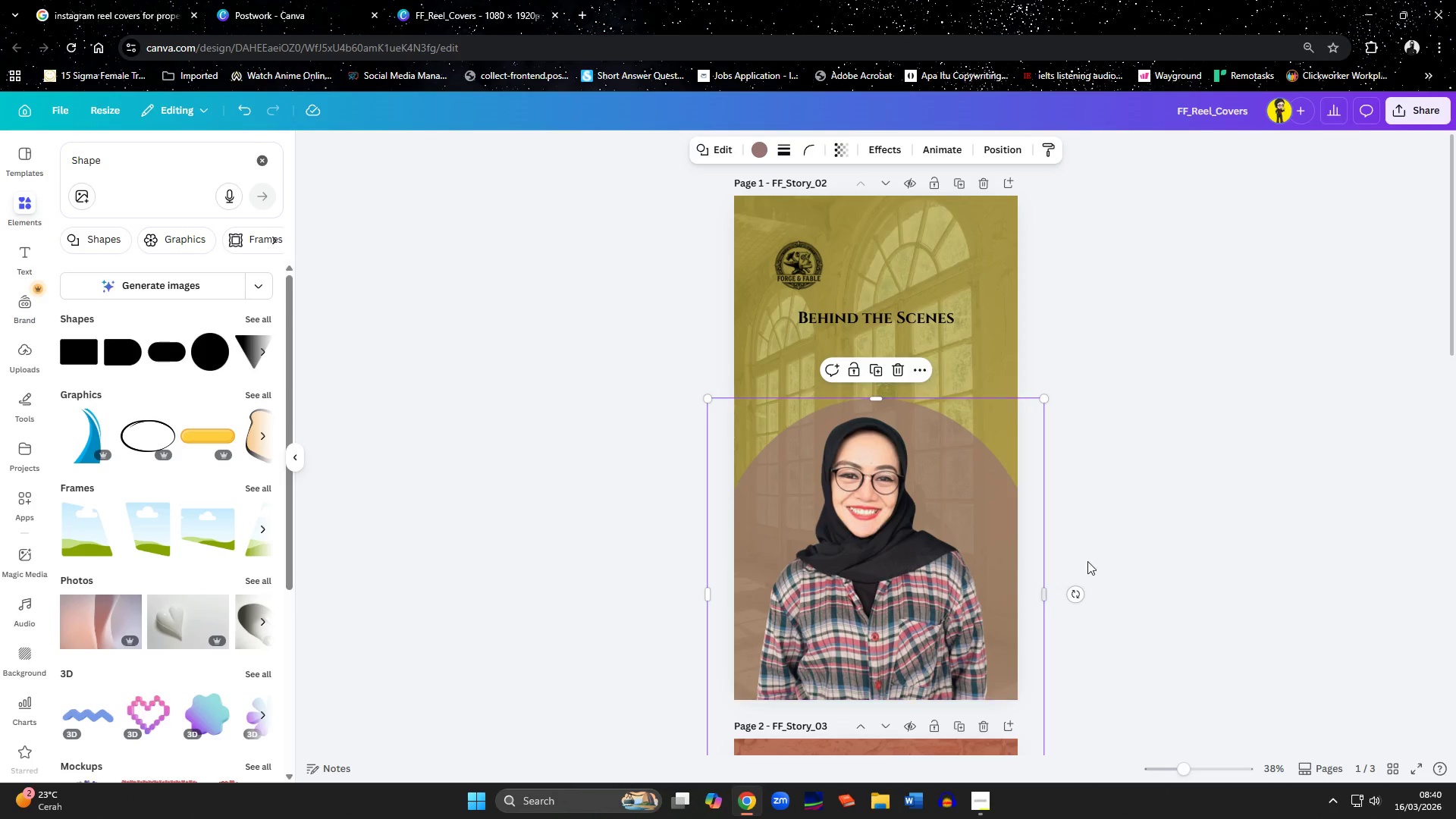 
left_click([1130, 584])
 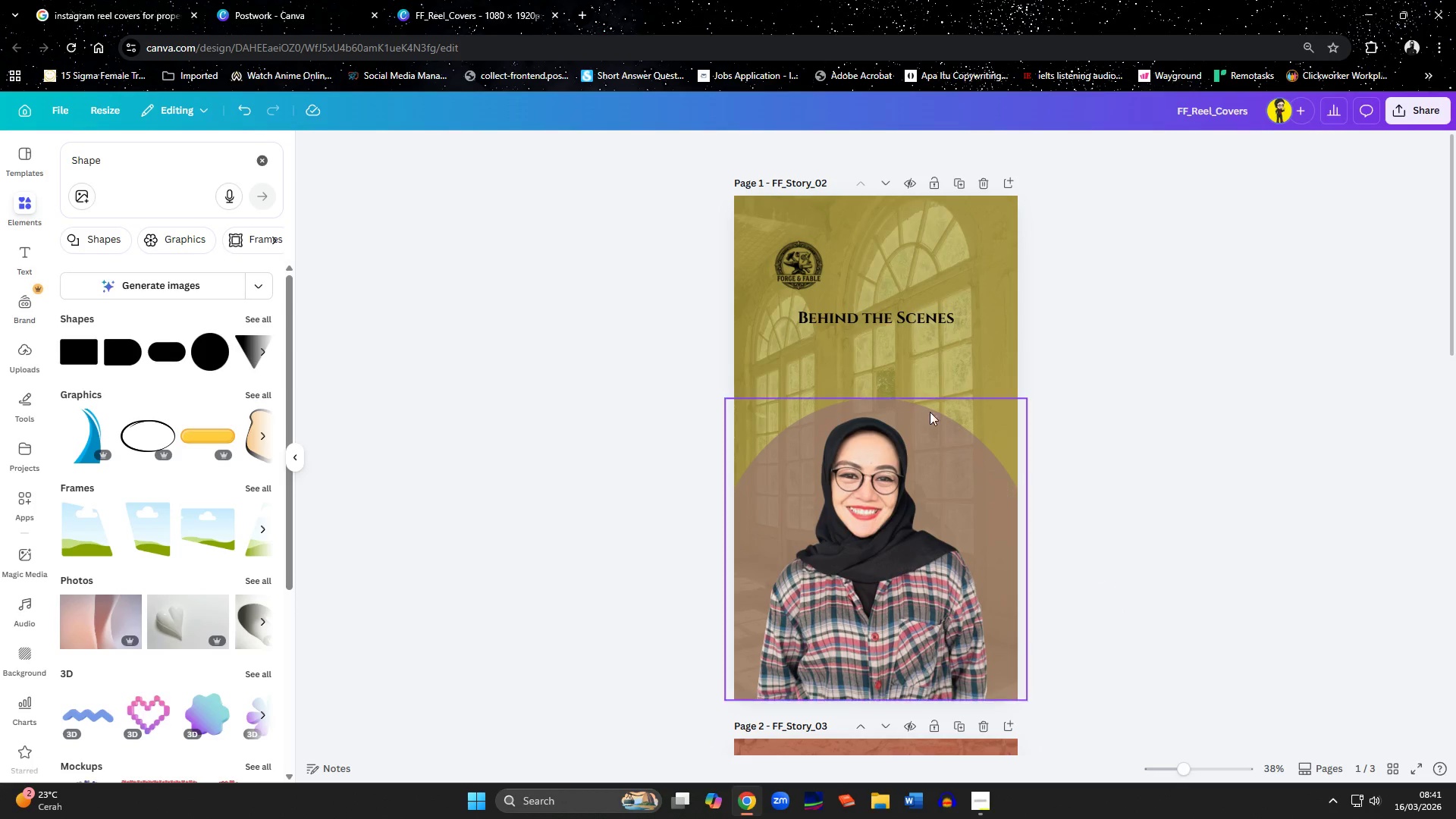 
wait(5.97)
 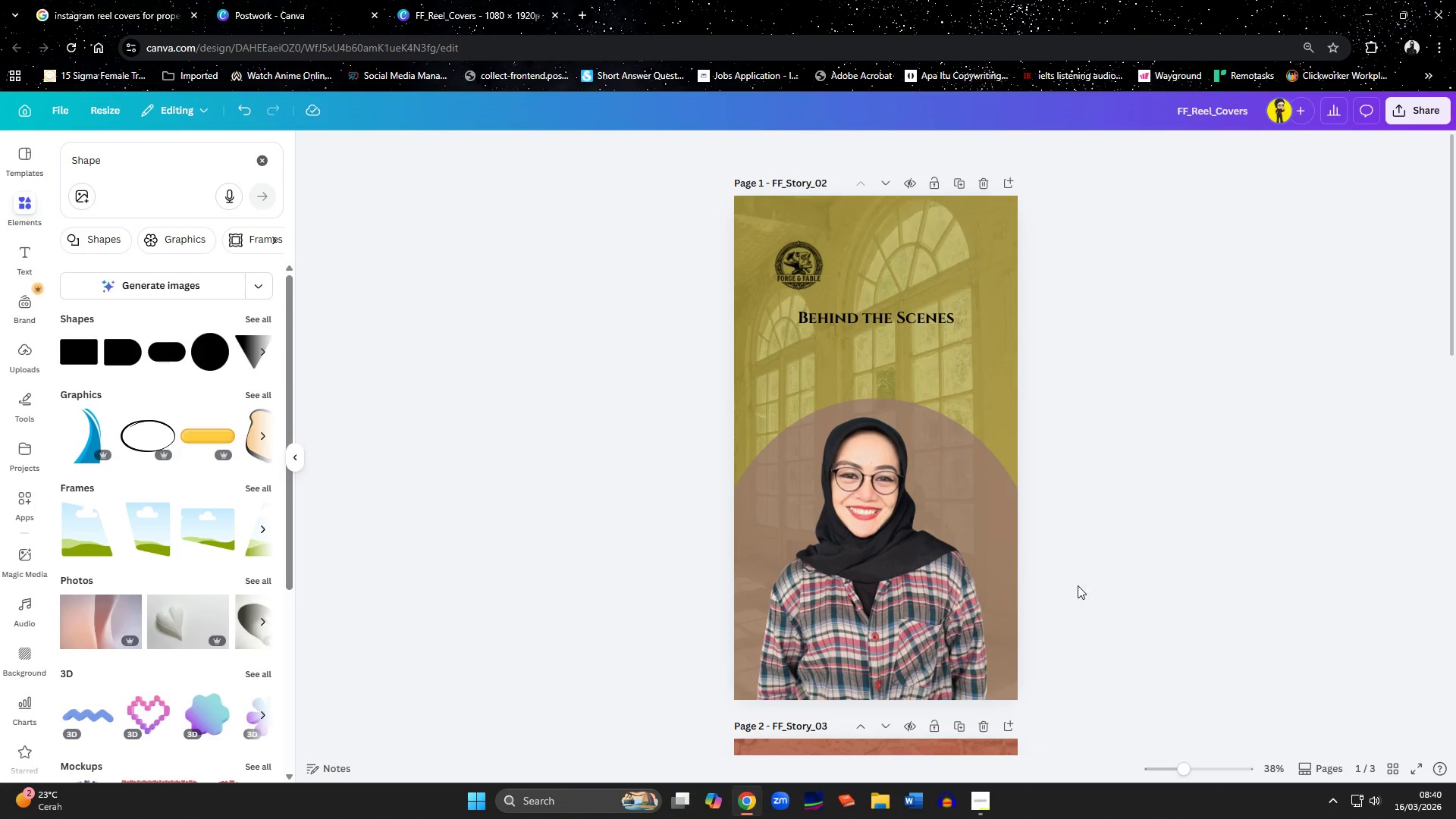 
mouse_move([62, 4])
 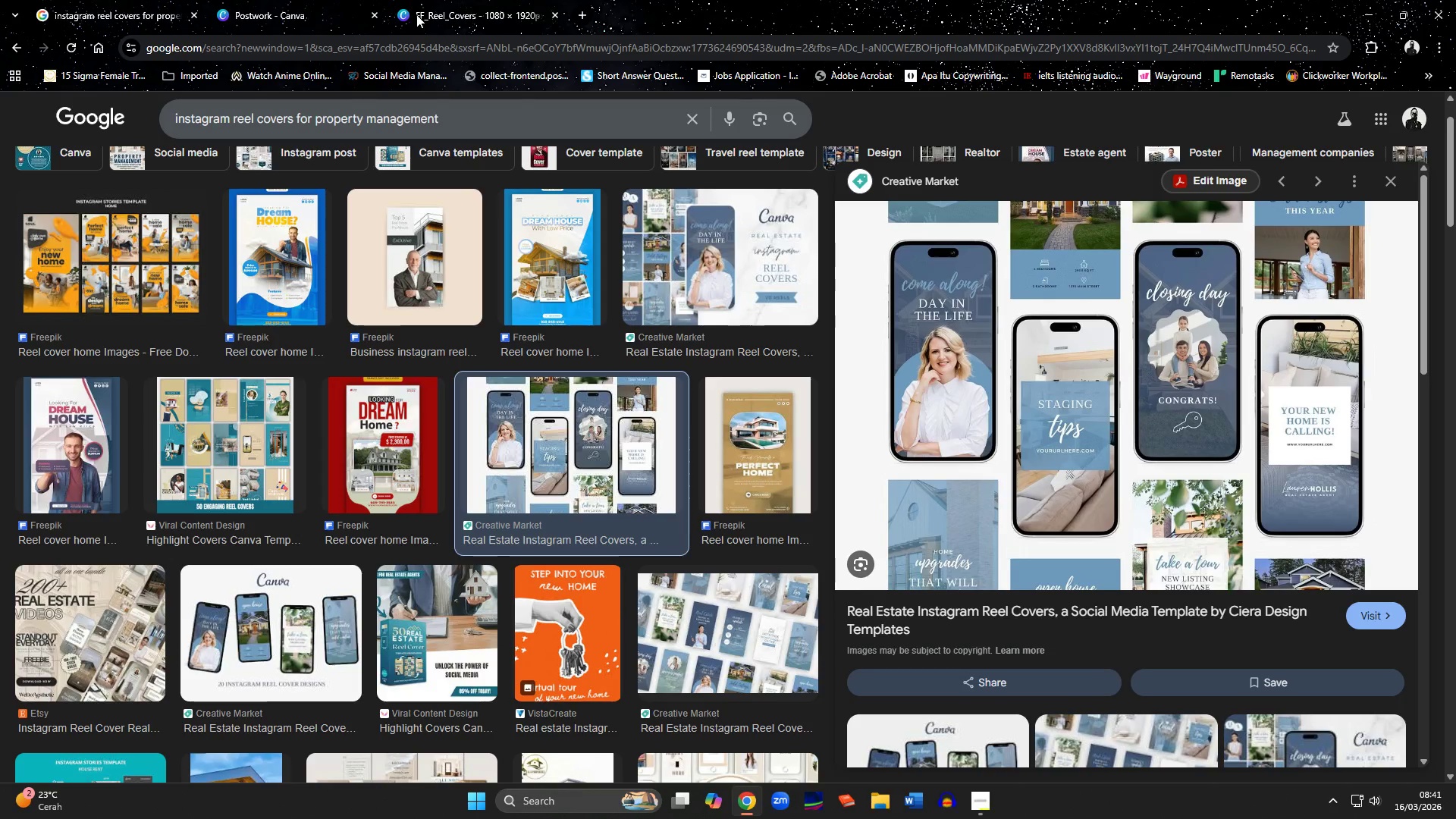 
wait(6.09)
 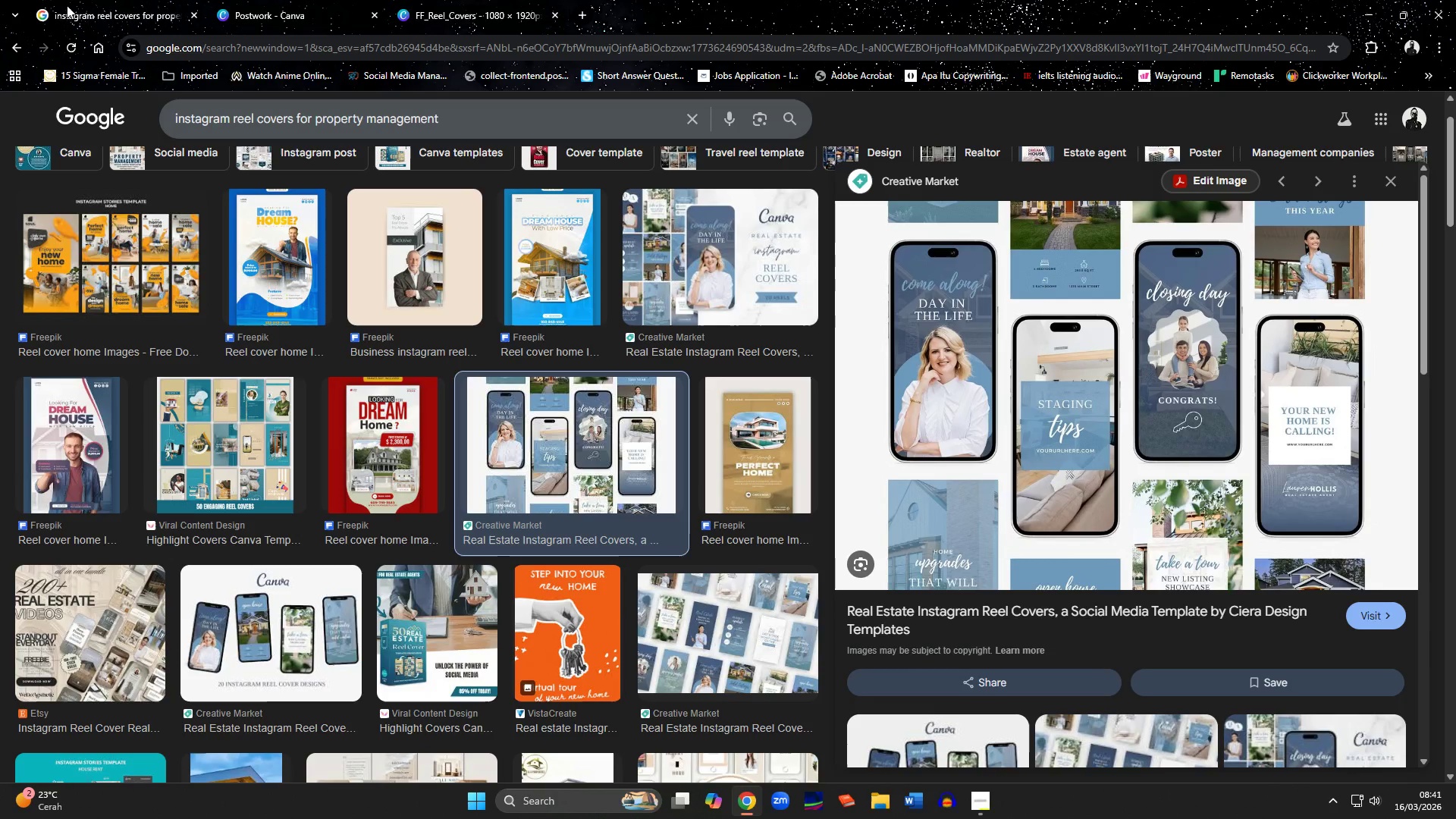 
left_click([791, 463])
 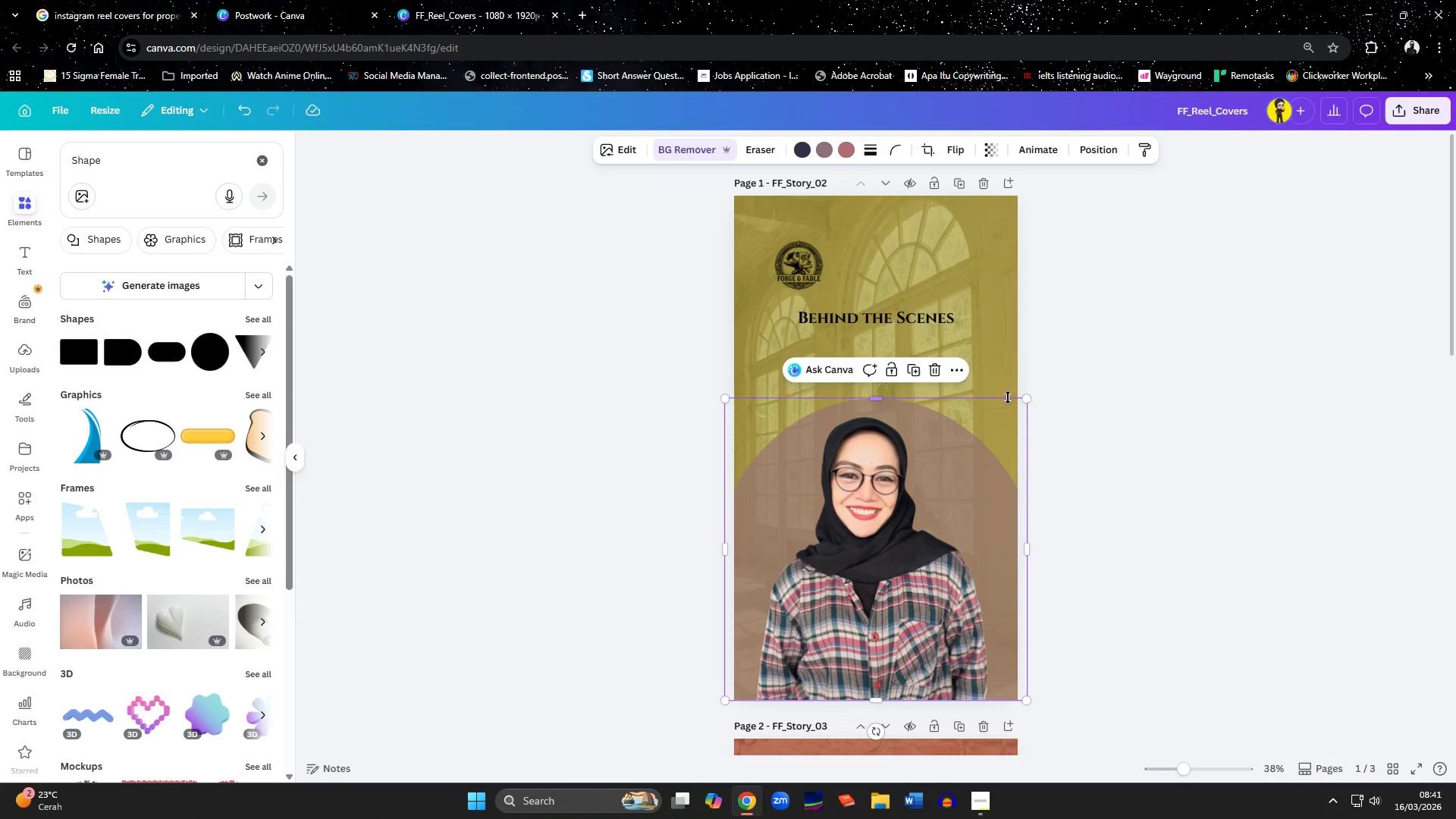 
left_click_drag(start_coordinate=[1025, 397], to_coordinate=[1017, 421])
 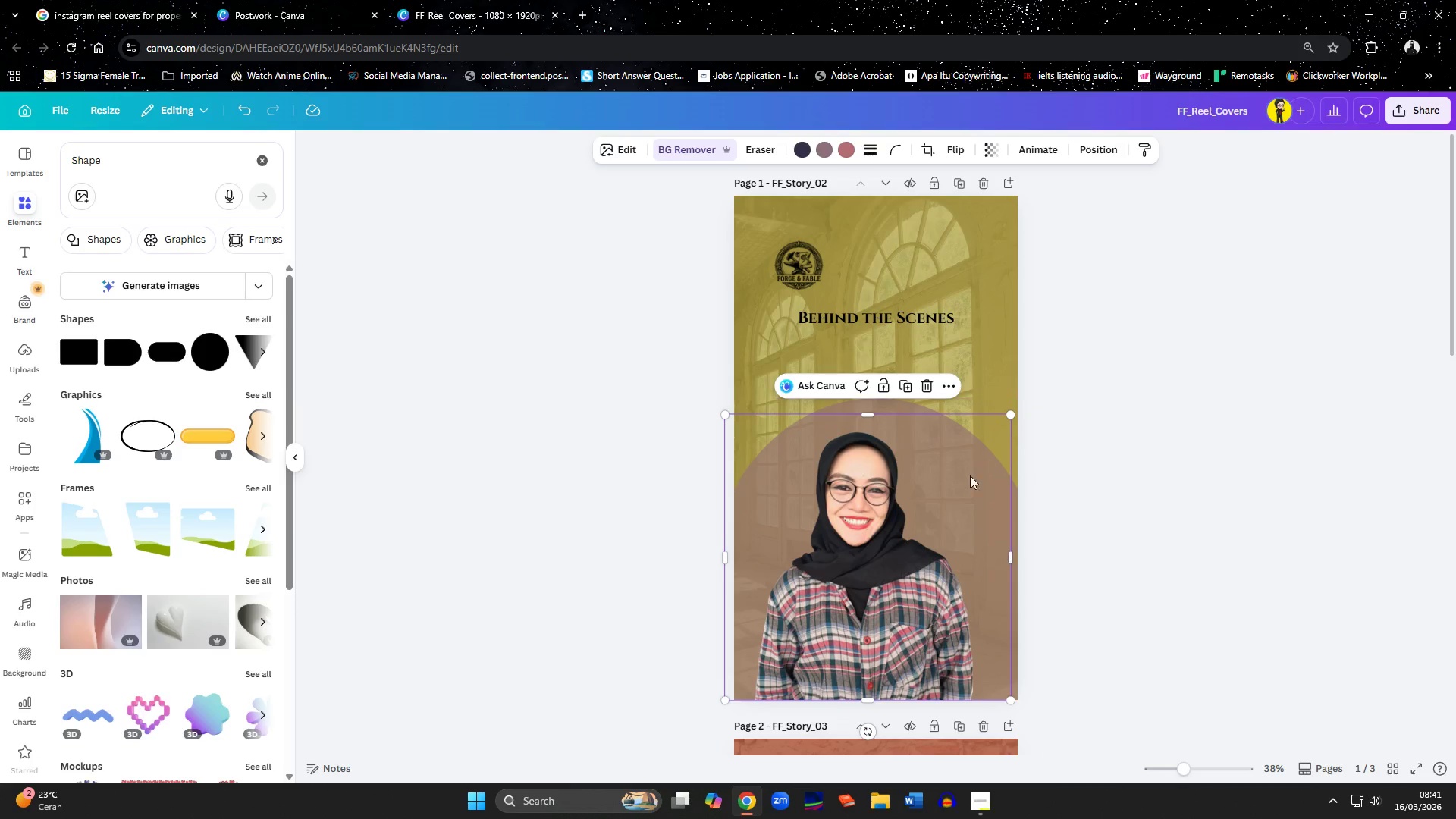 
left_click_drag(start_coordinate=[967, 484], to_coordinate=[975, 485])
 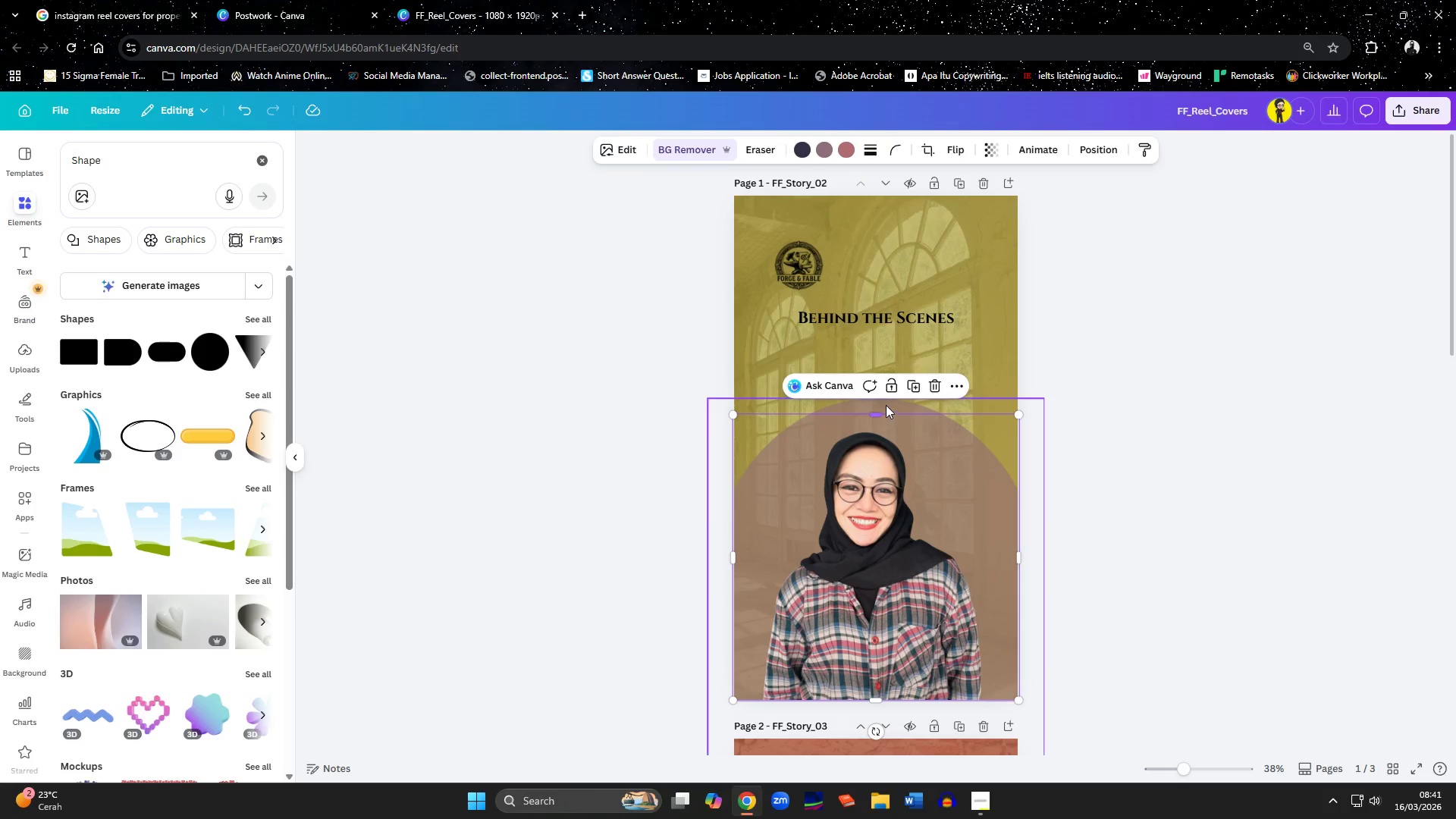 
left_click_drag(start_coordinate=[886, 405], to_coordinate=[884, 312])
 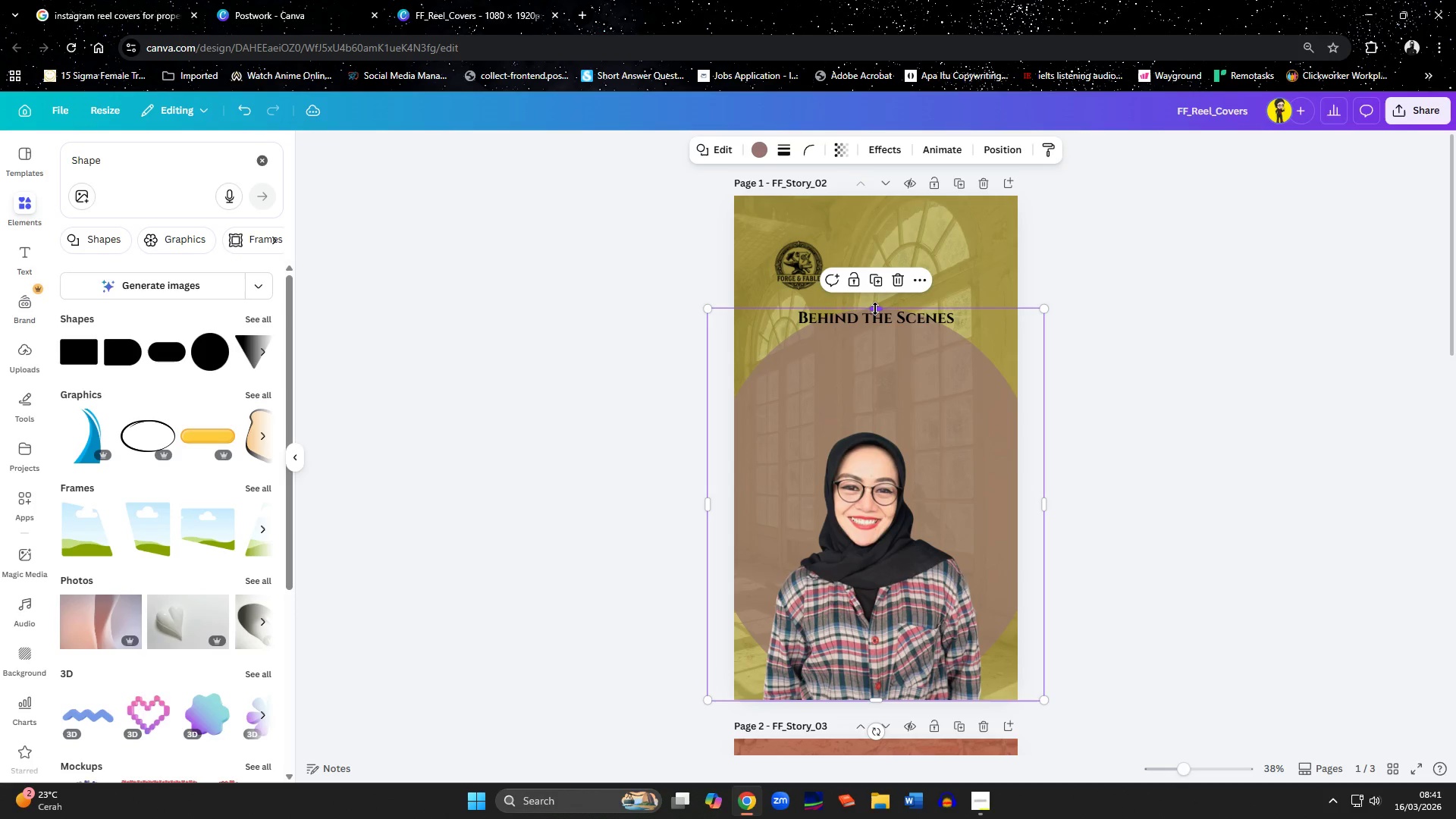 
left_click_drag(start_coordinate=[874, 309], to_coordinate=[881, 347])
 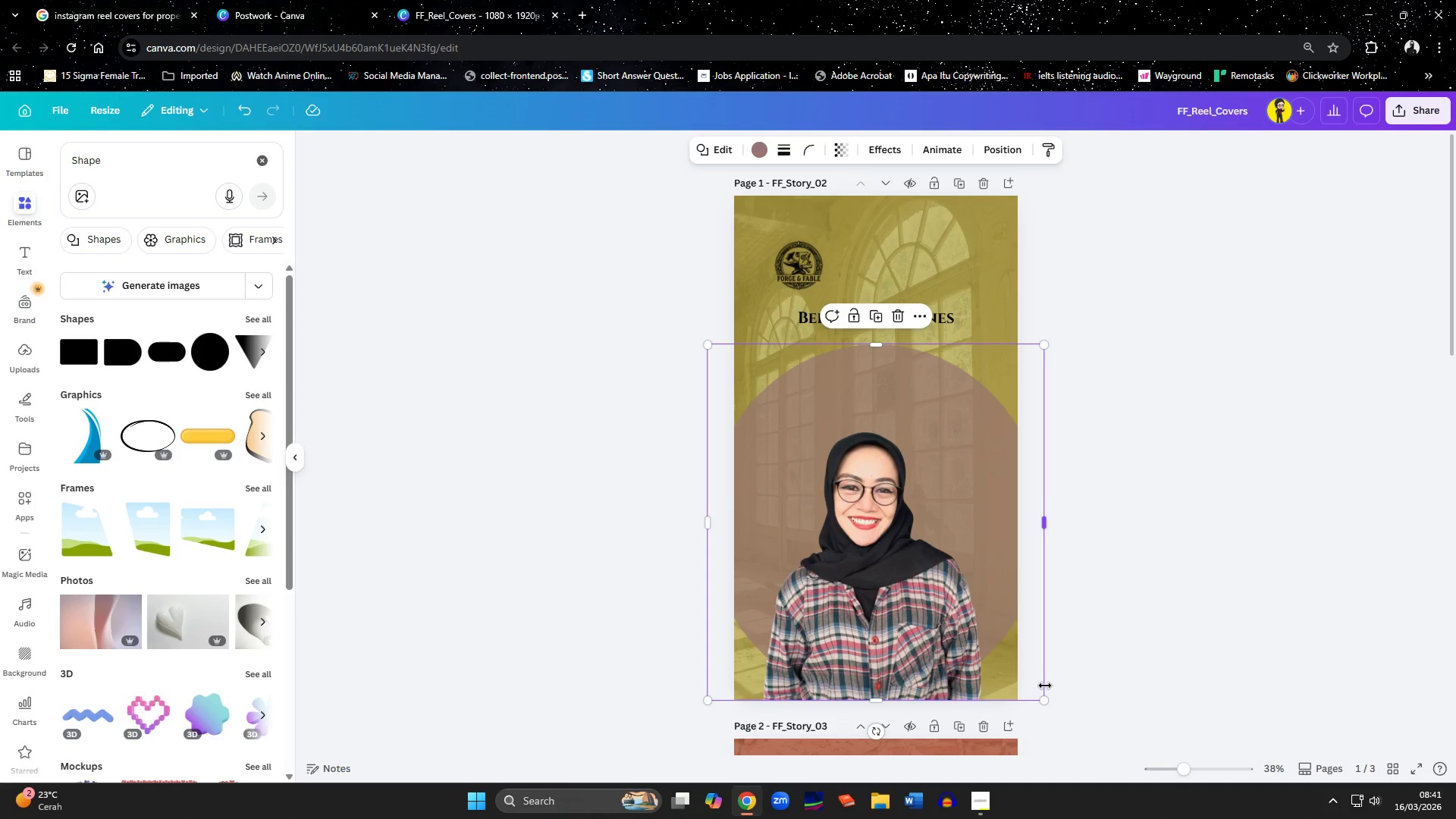 
left_click_drag(start_coordinate=[1045, 702], to_coordinate=[999, 646])
 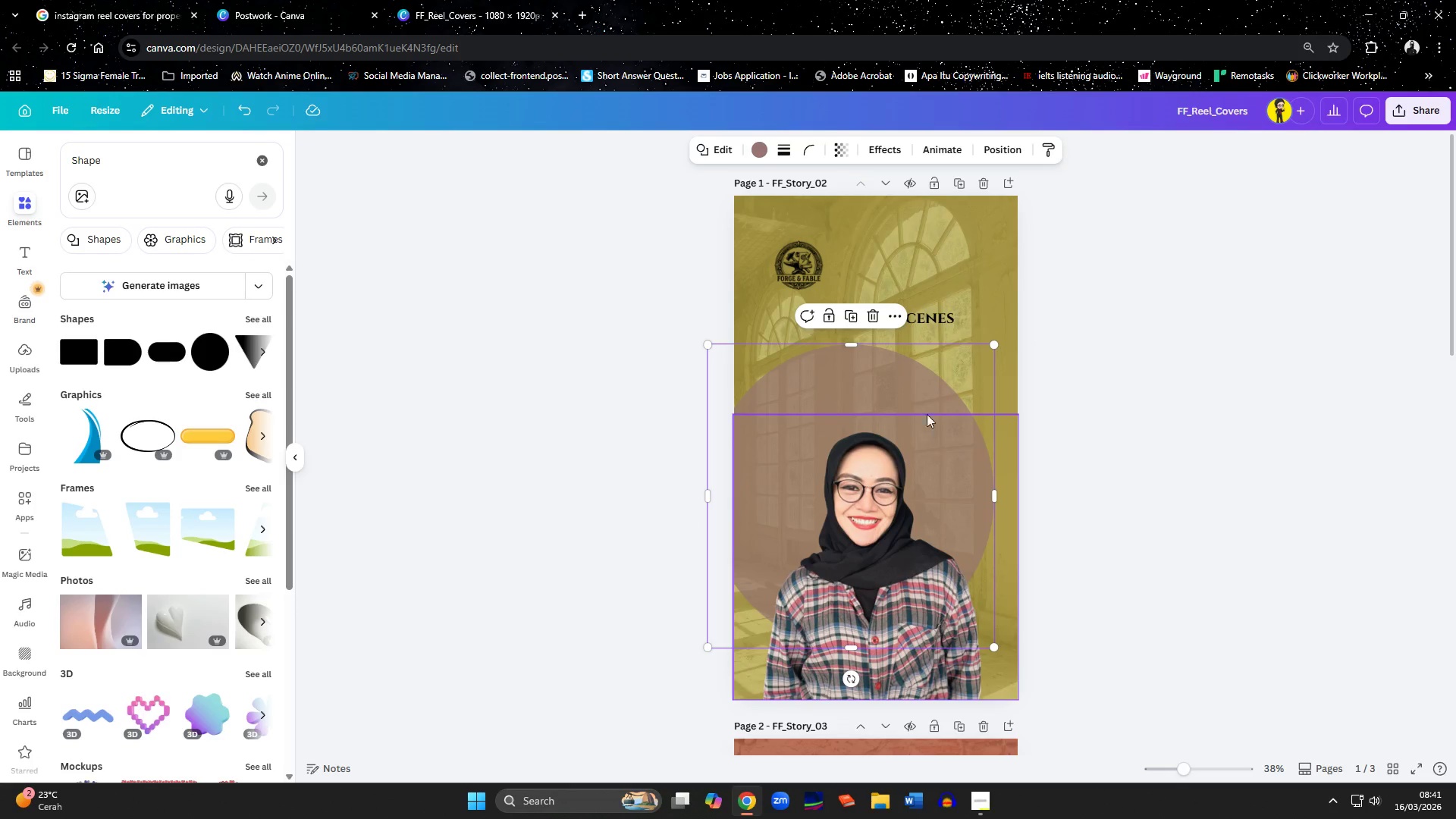 
left_click_drag(start_coordinate=[915, 380], to_coordinate=[937, 499])
 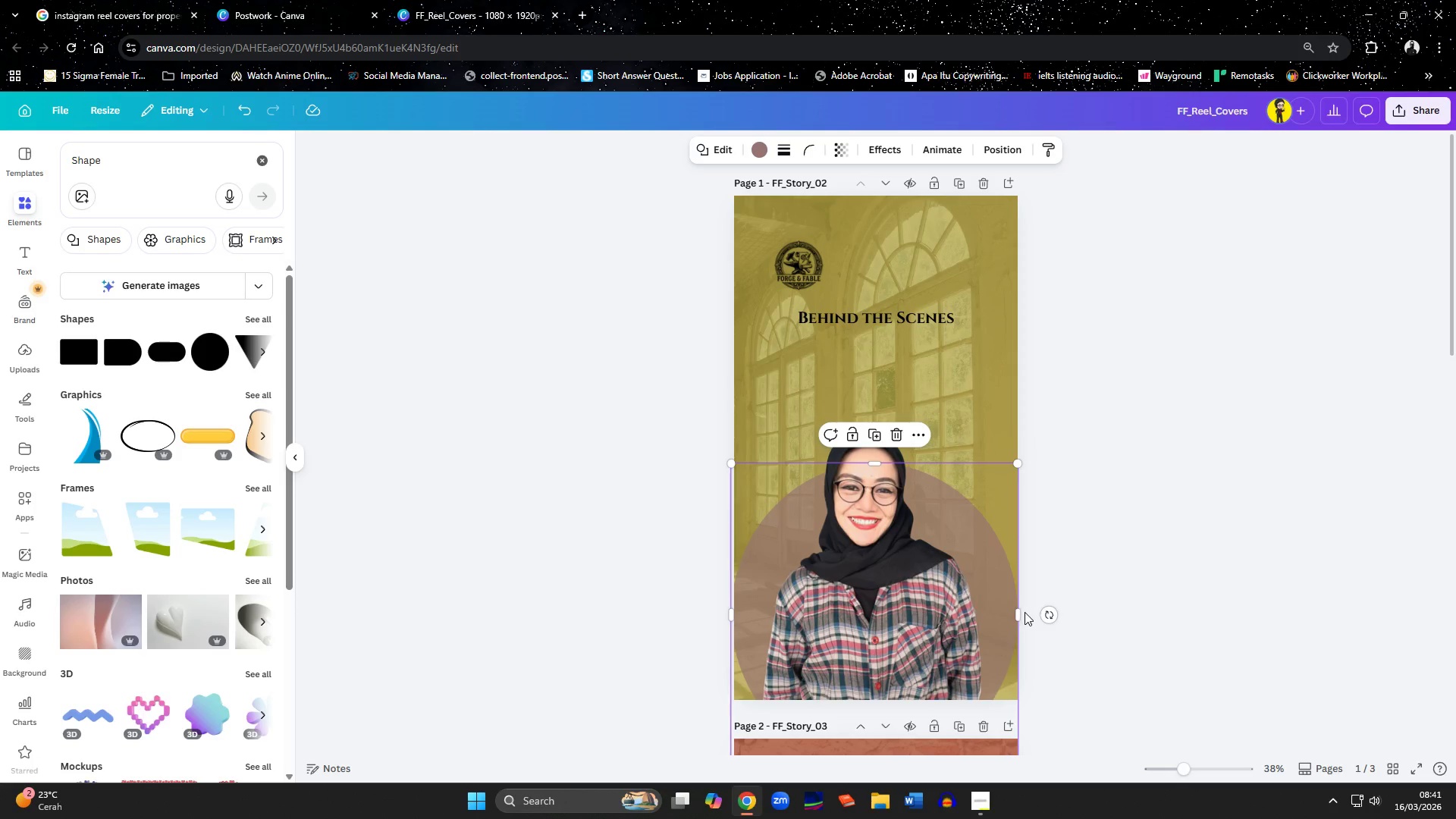 
left_click_drag(start_coordinate=[1019, 616], to_coordinate=[1048, 616])
 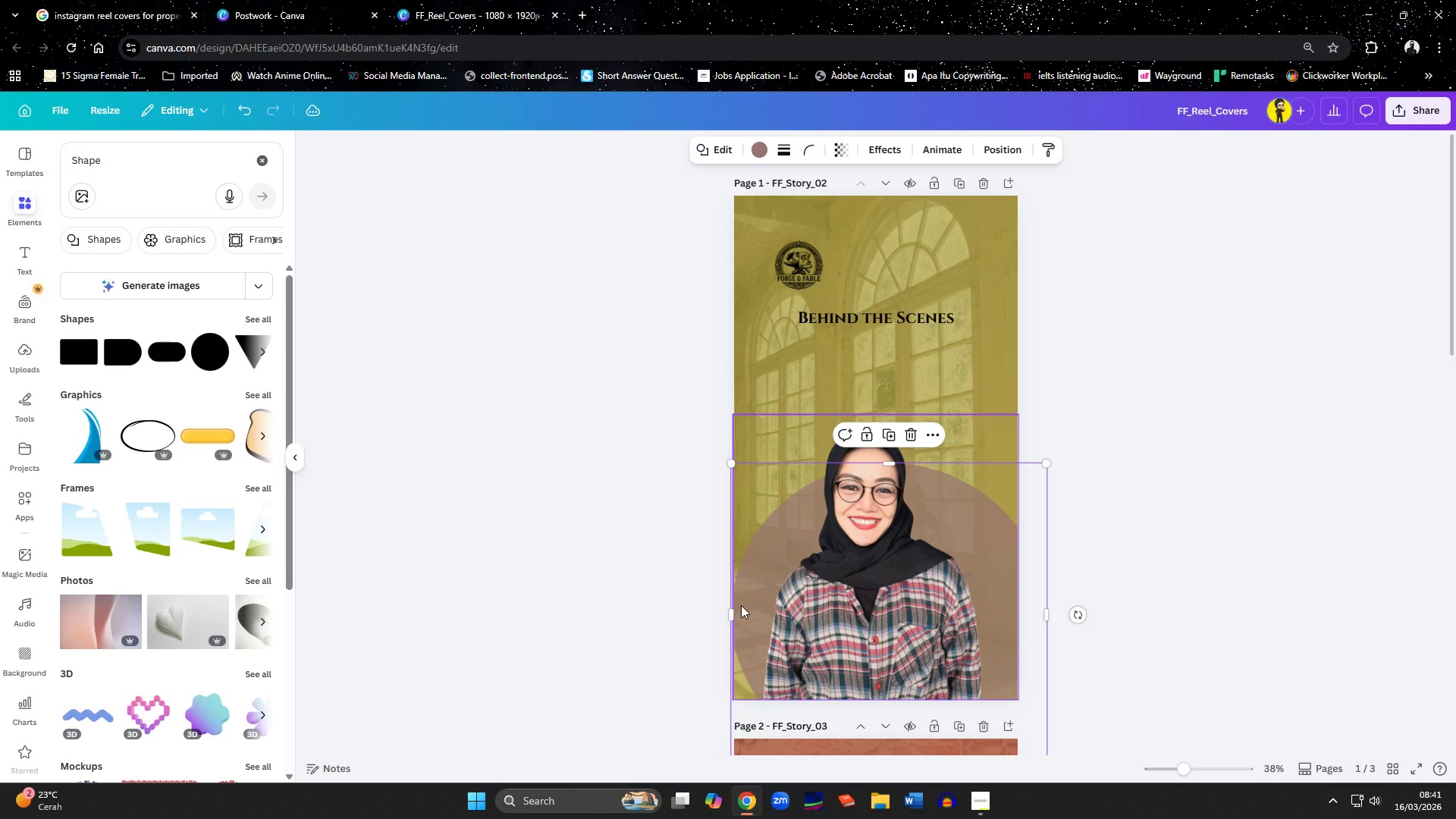 
left_click_drag(start_coordinate=[732, 616], to_coordinate=[704, 617])
 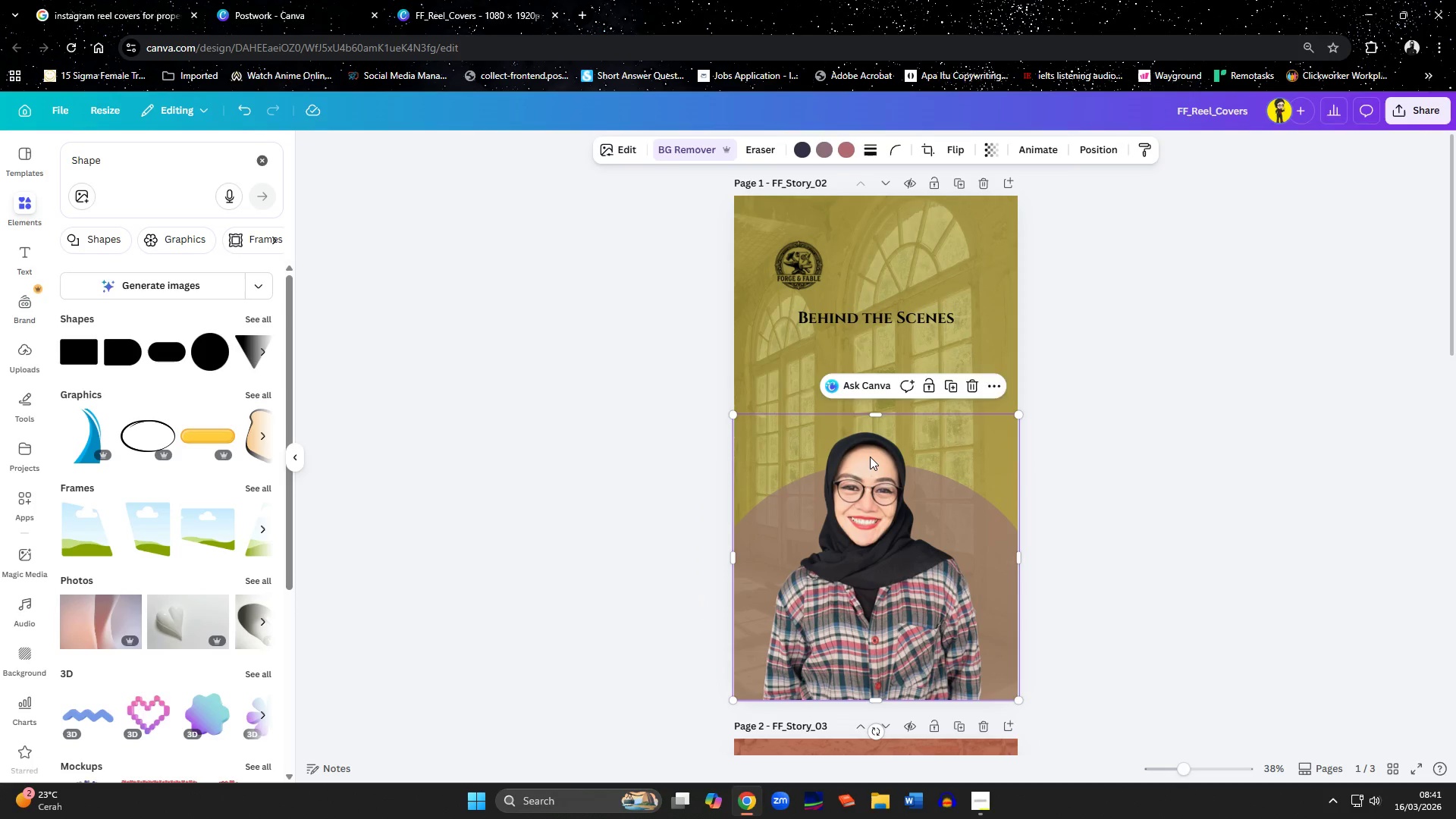 
left_click([870, 457])
 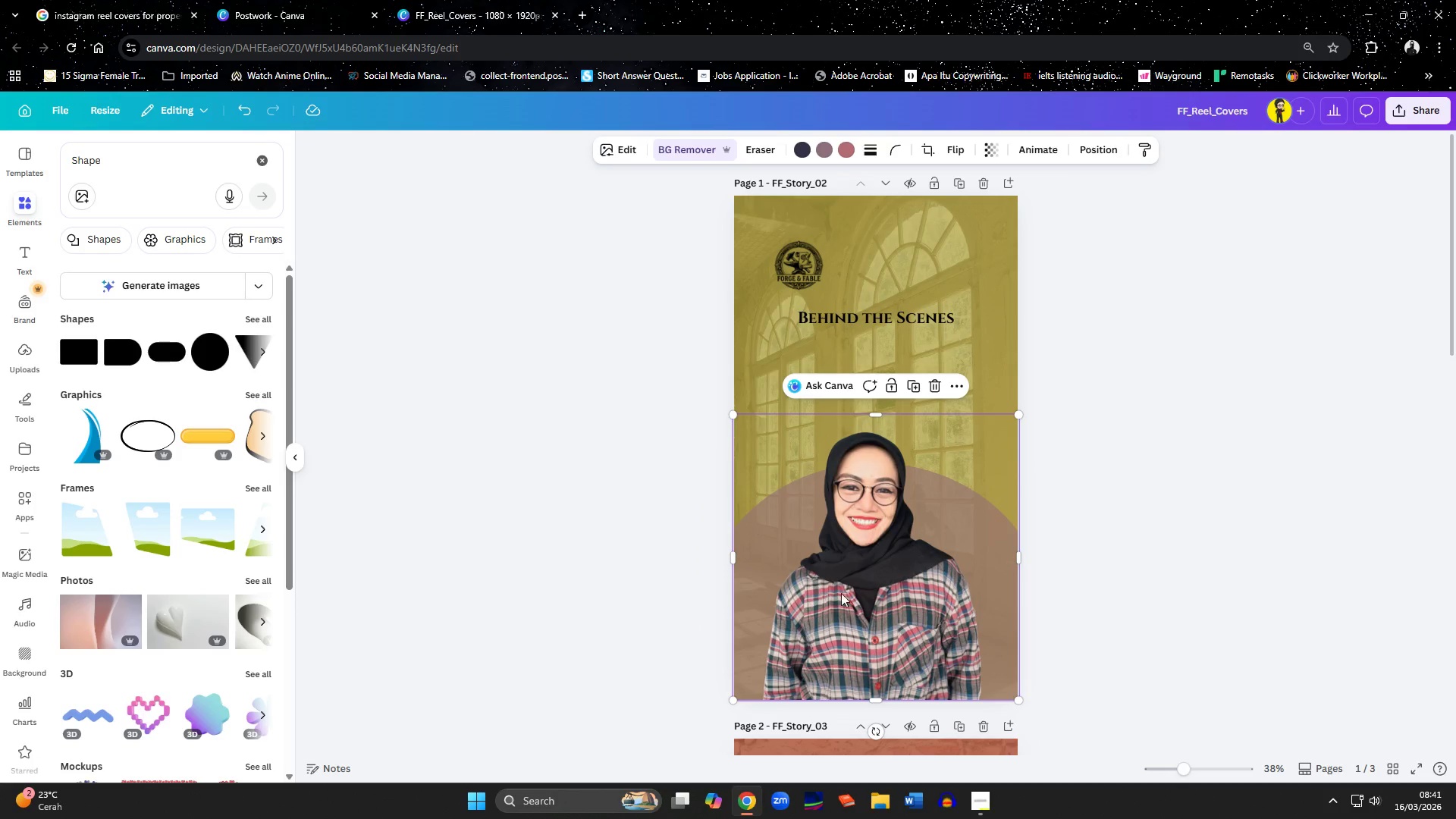 
left_click([996, 583])
 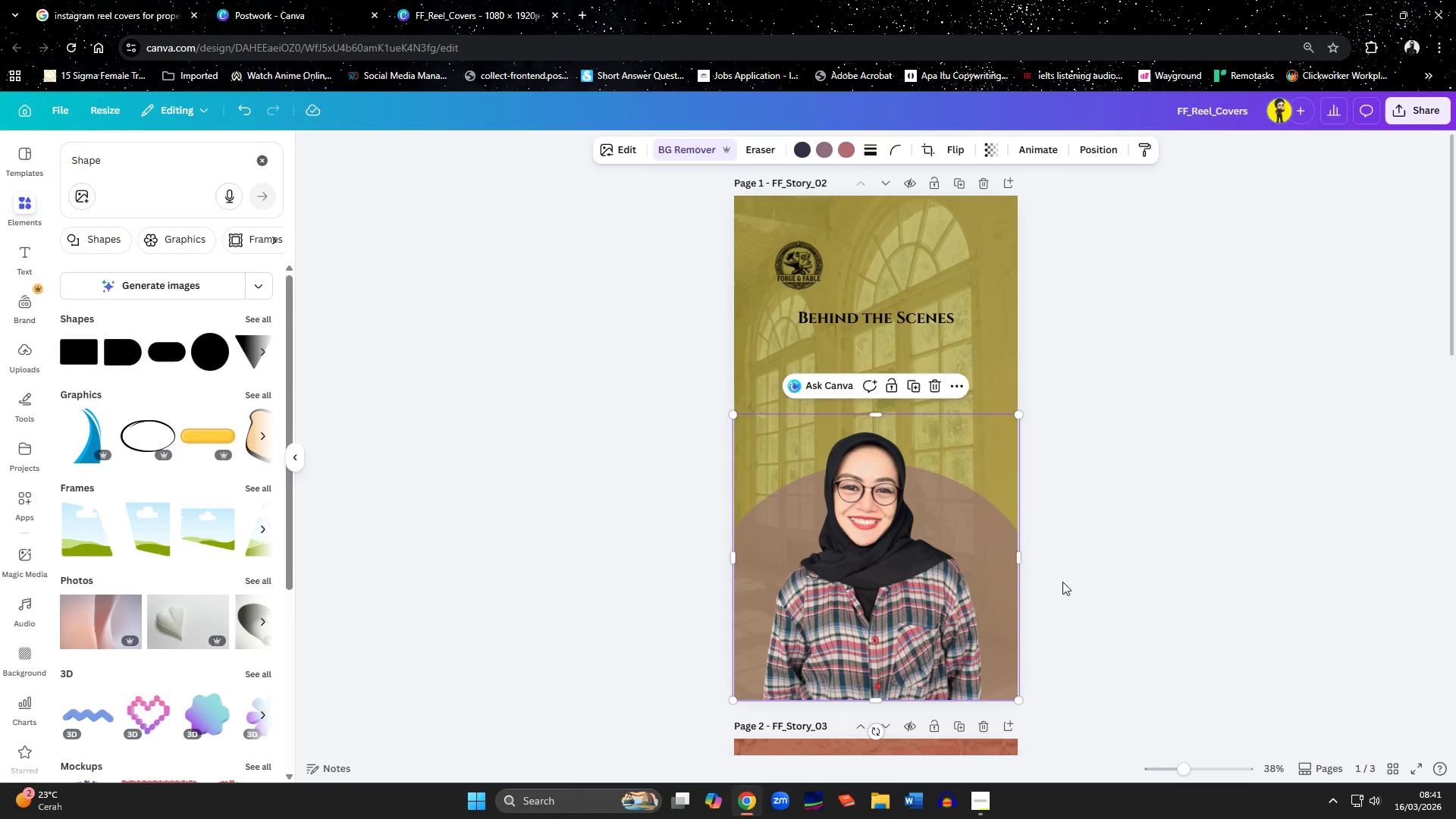 
left_click([1120, 580])
 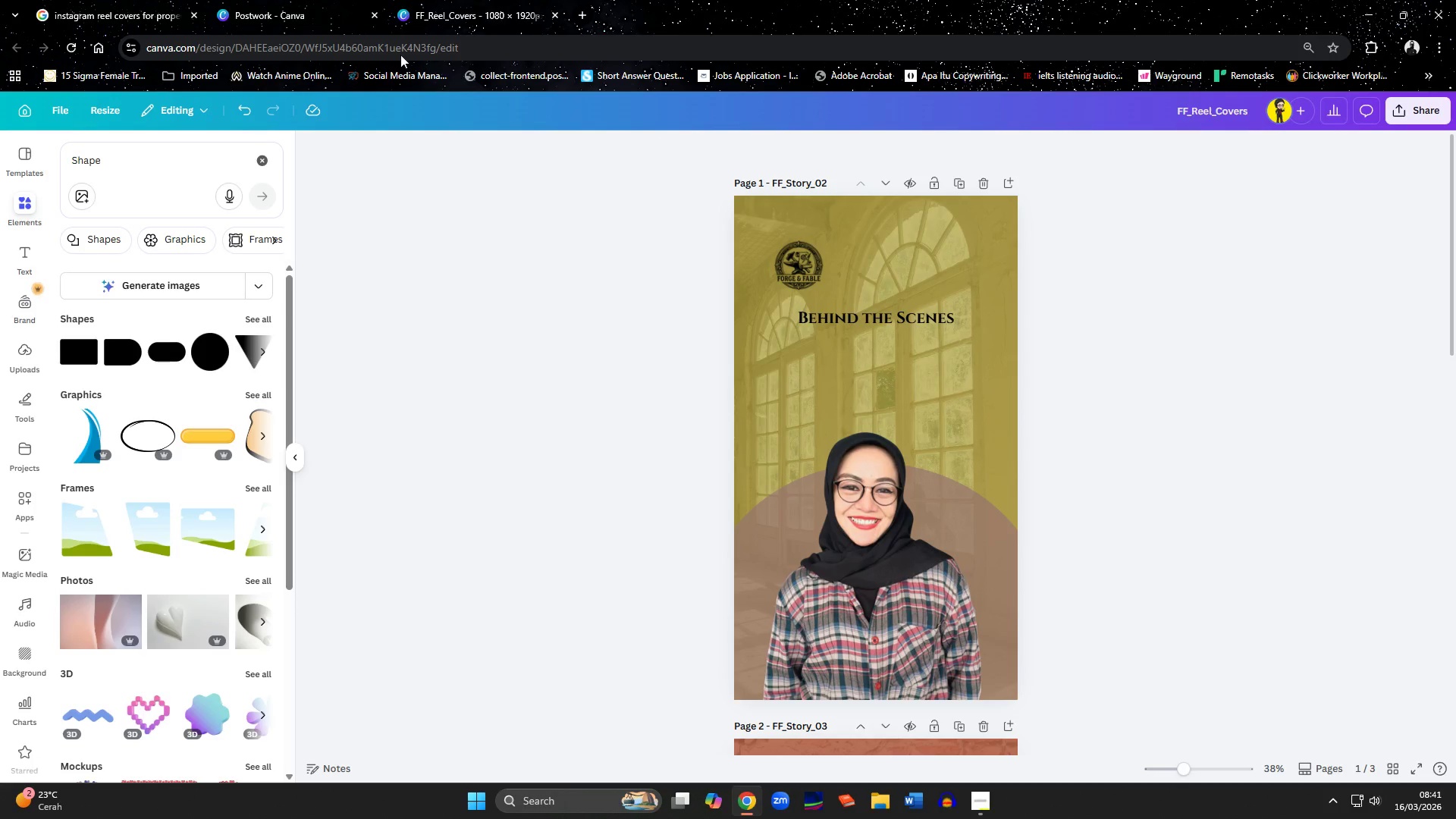 
left_click([127, 0])
 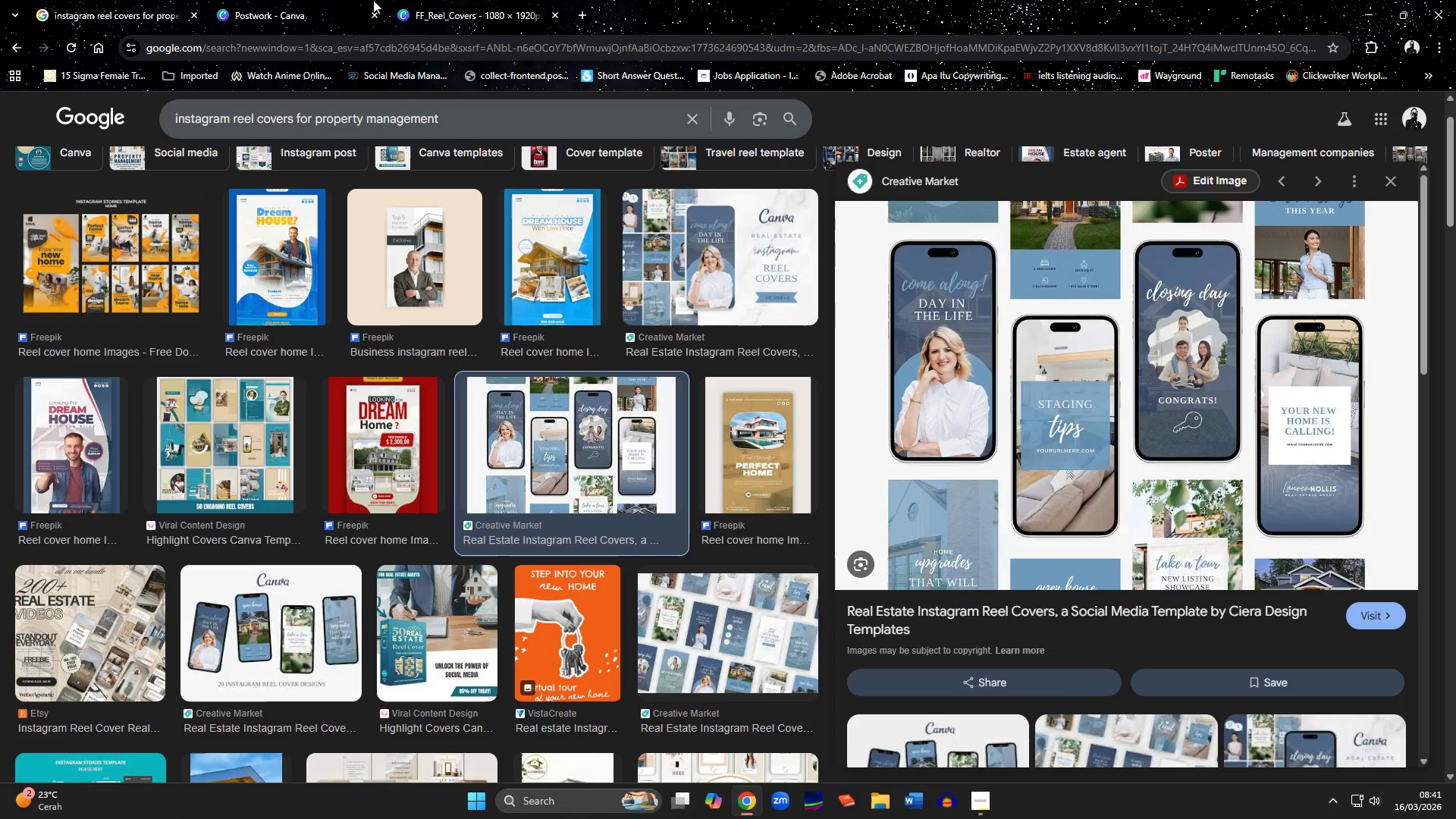 
left_click([482, 5])
 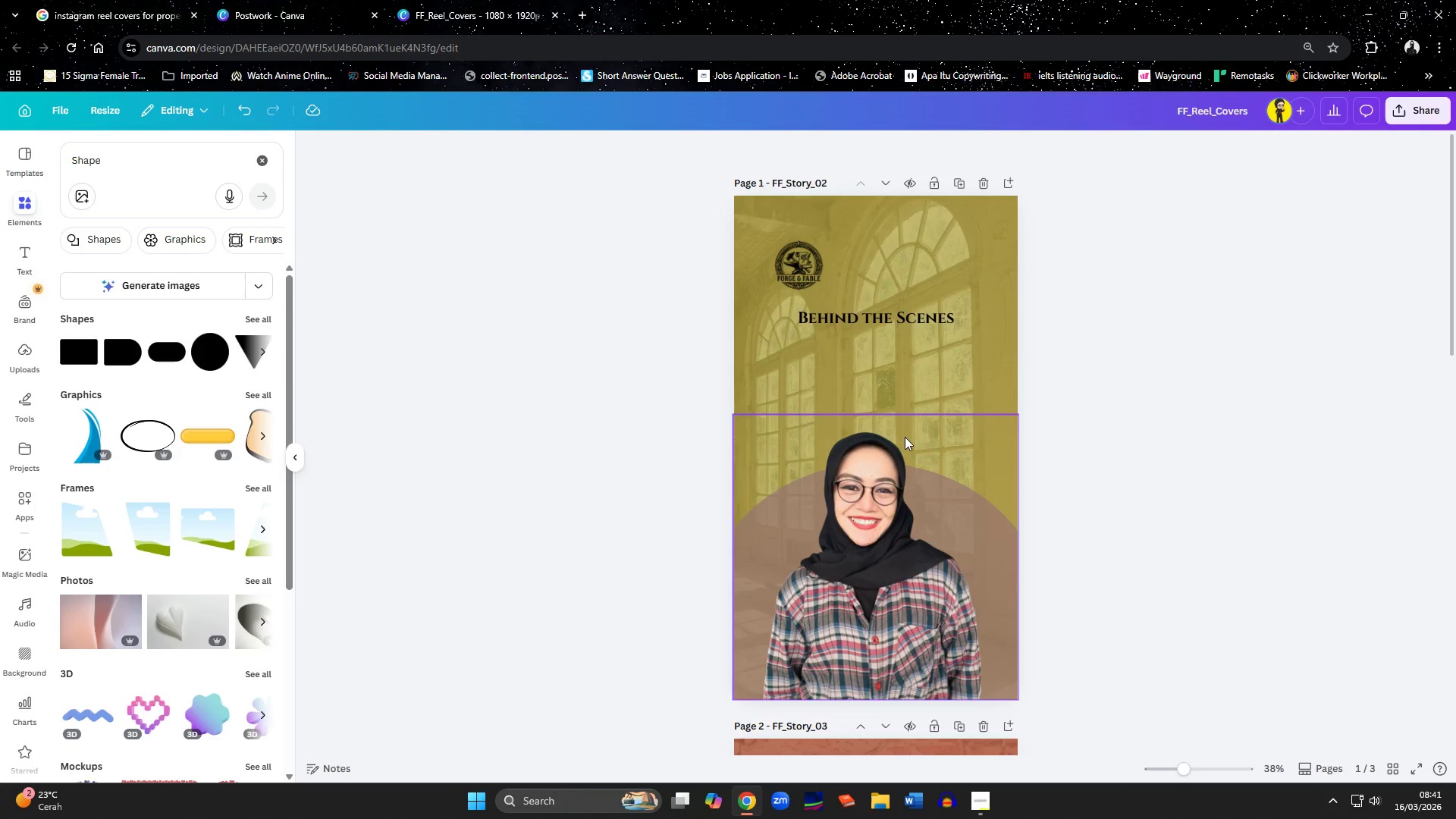 
left_click([1183, 530])
 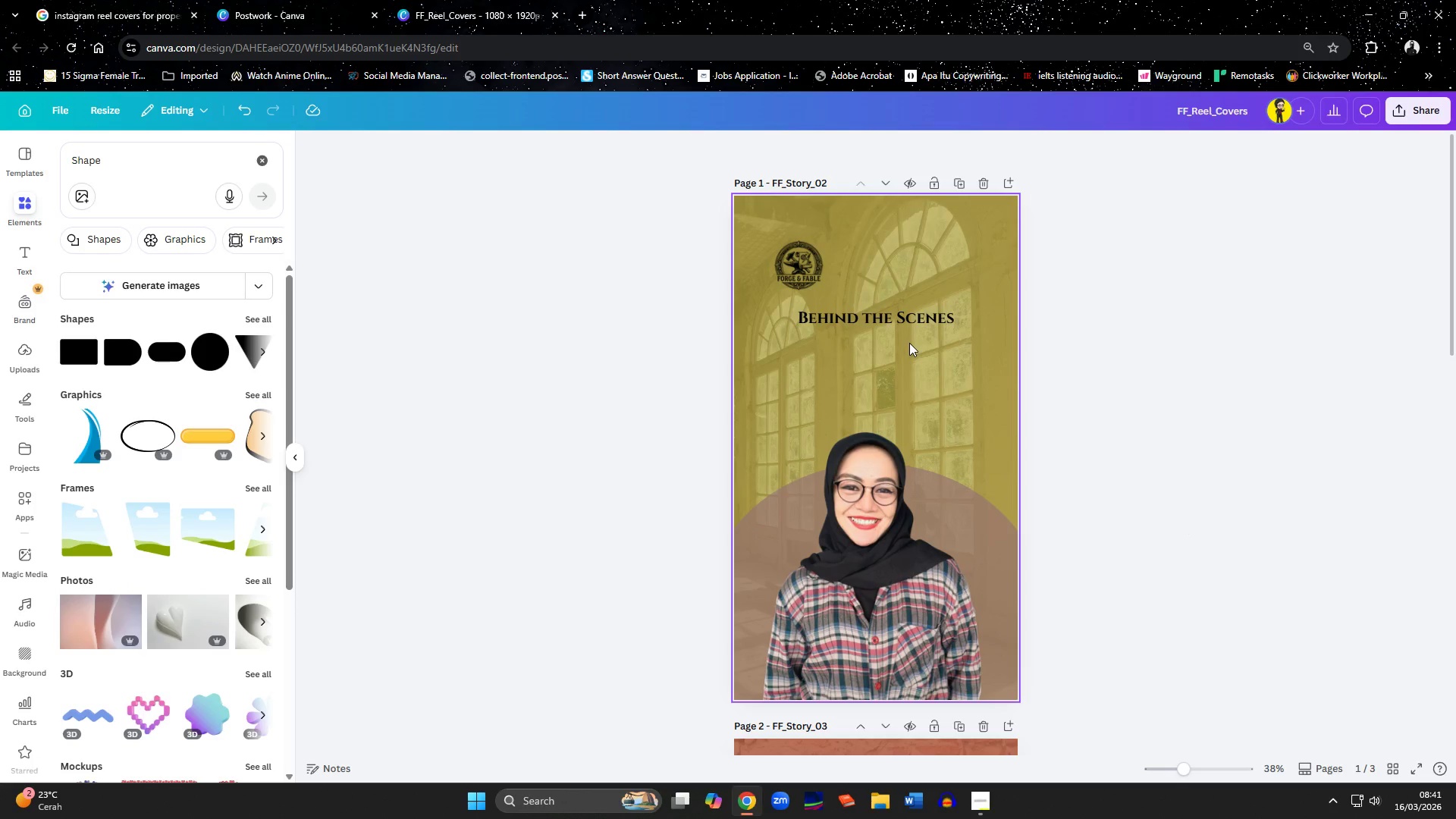 
double_click([885, 322])
 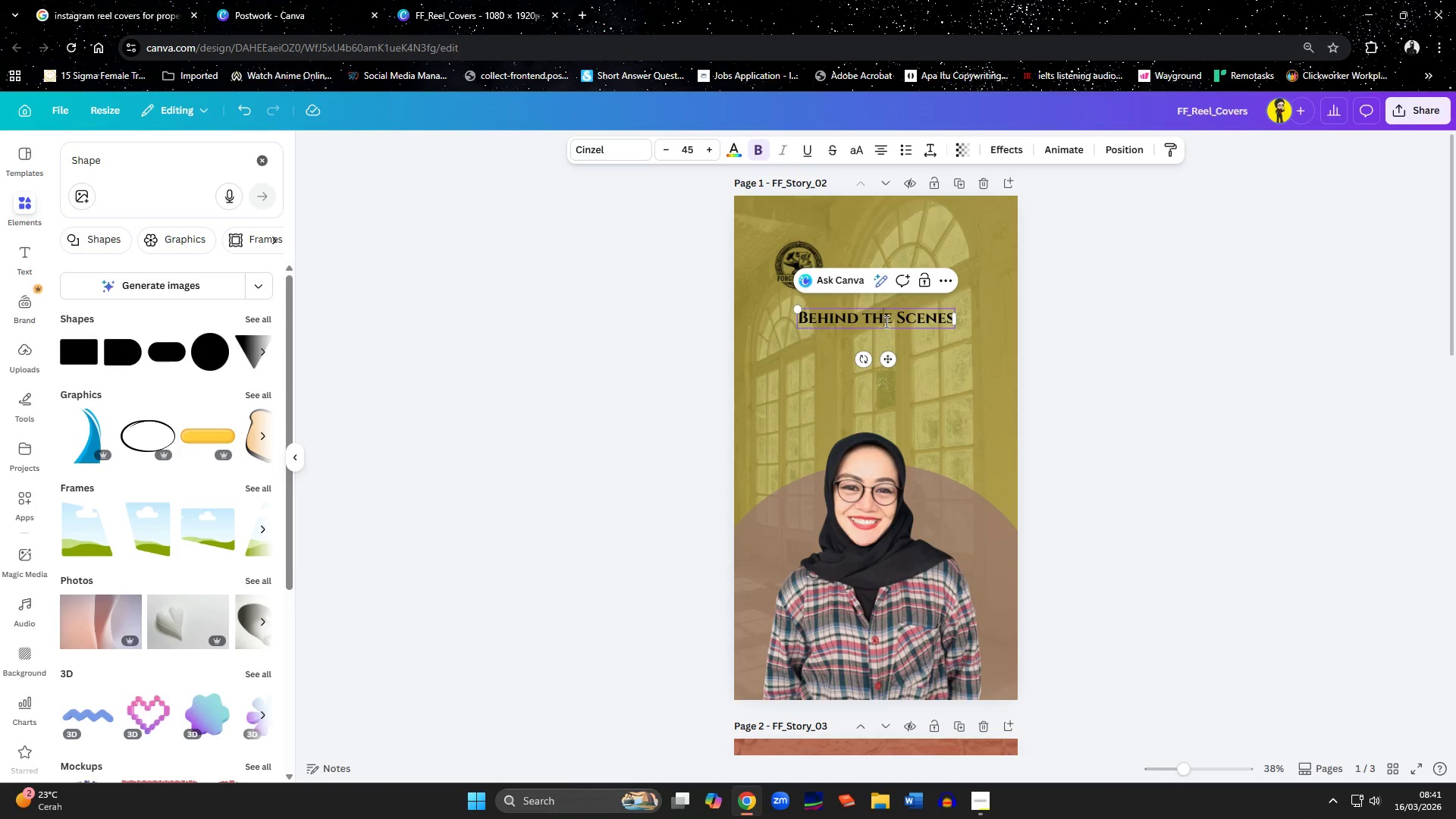 
key(Control+A)
 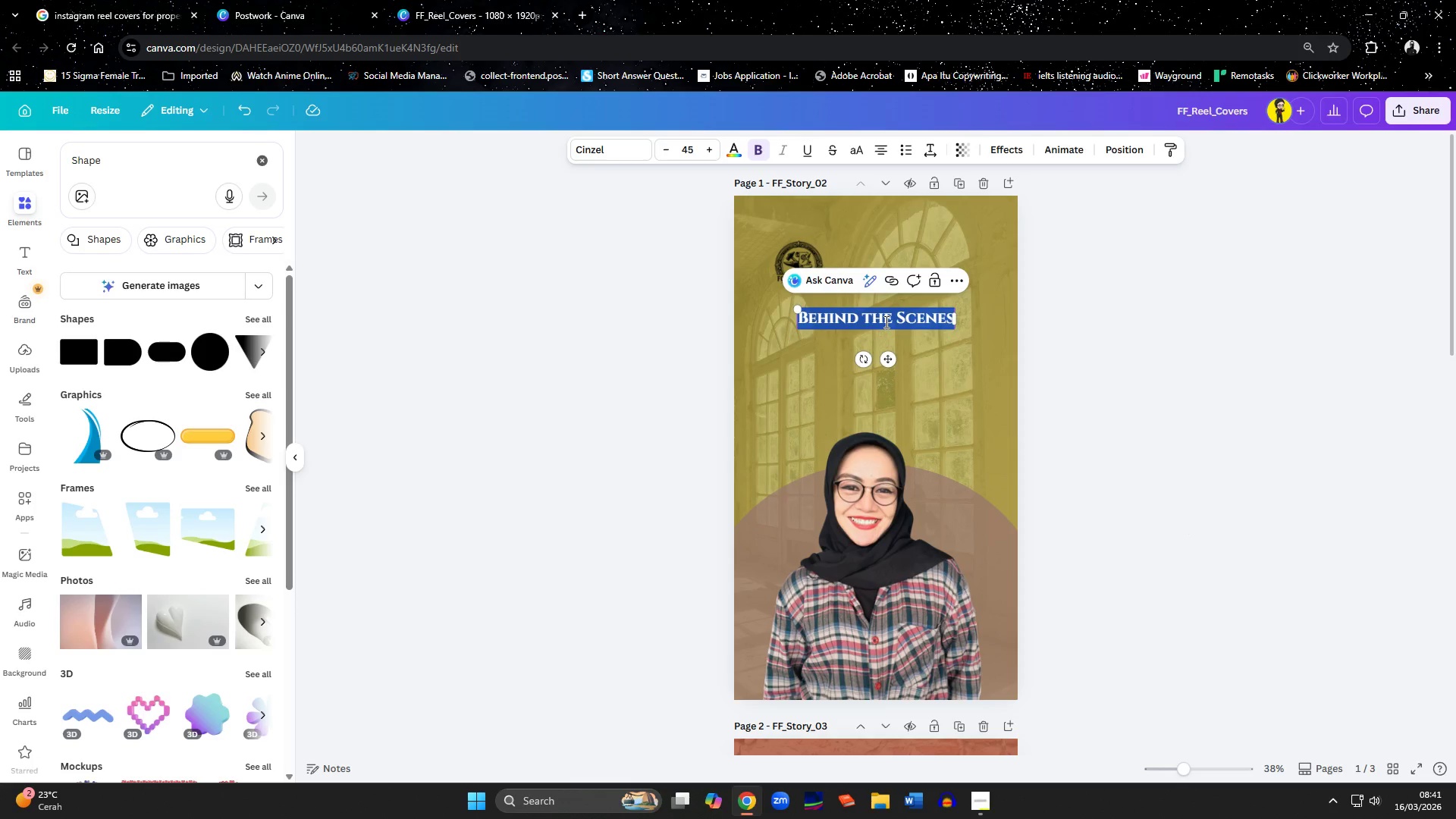 
type(Ope )
key(Backspace)
type(n Hp)
key(Backspace)
type(use)
 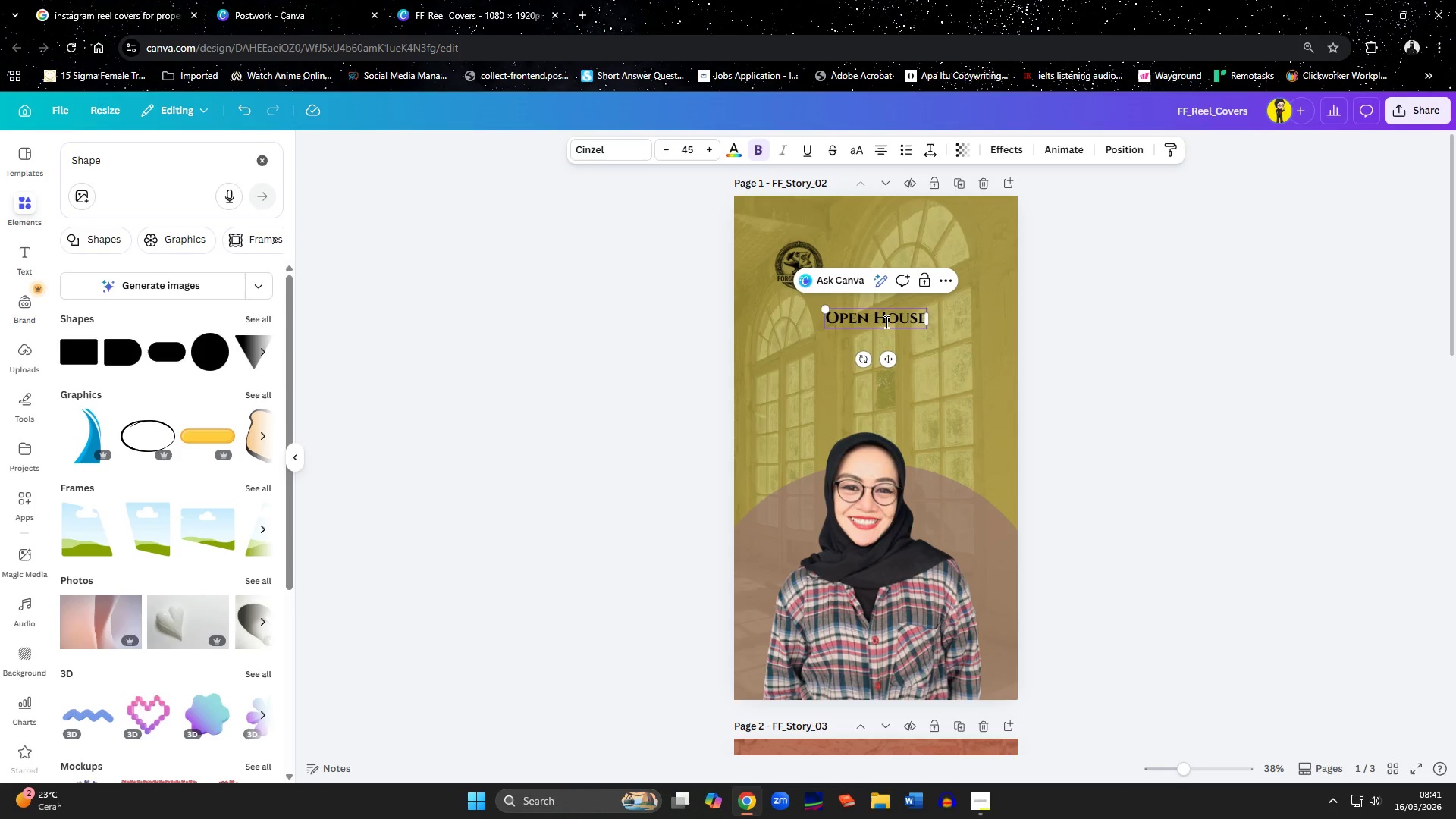 
left_click([840, 315])
 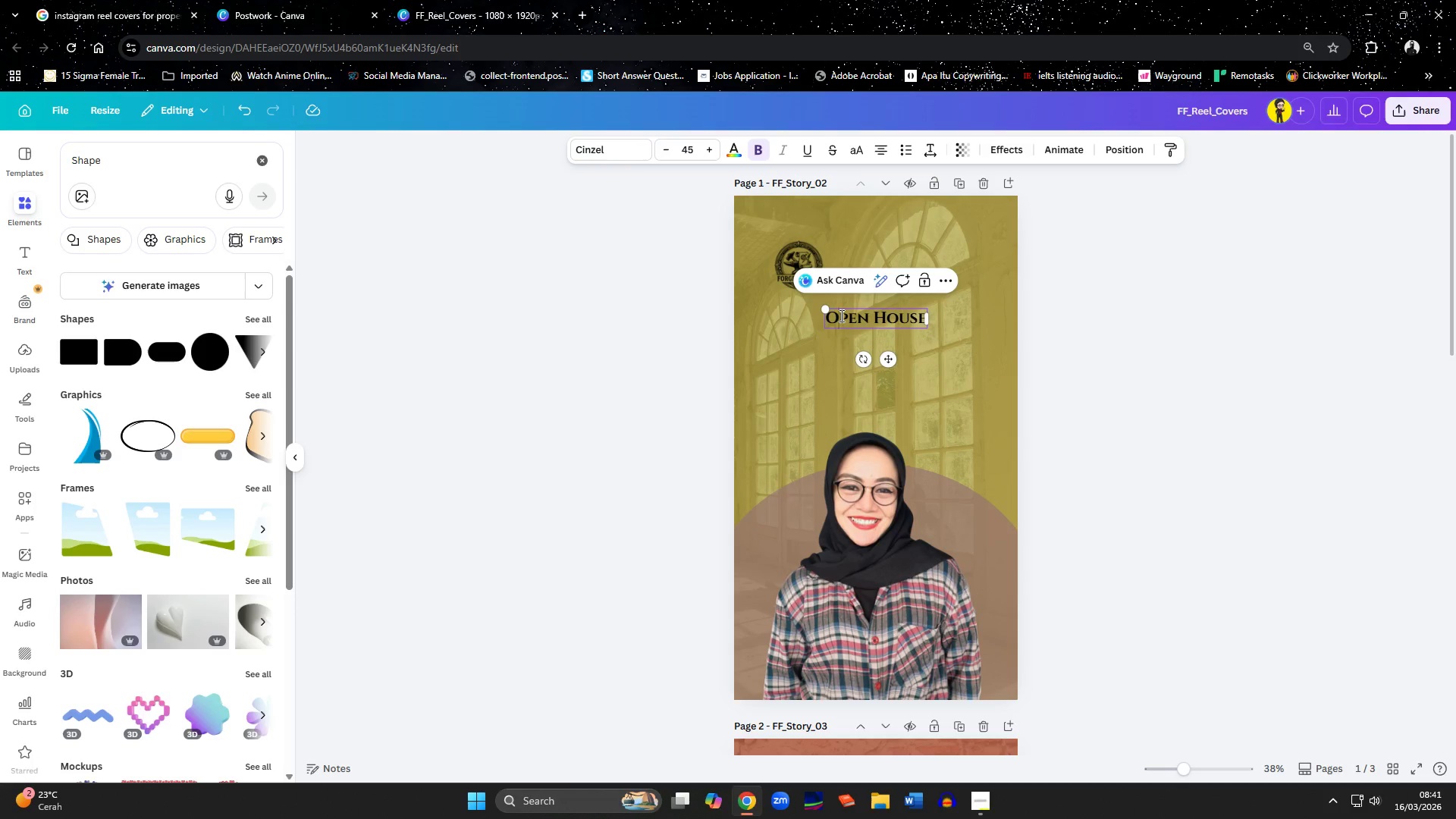 
key(Control+A)
 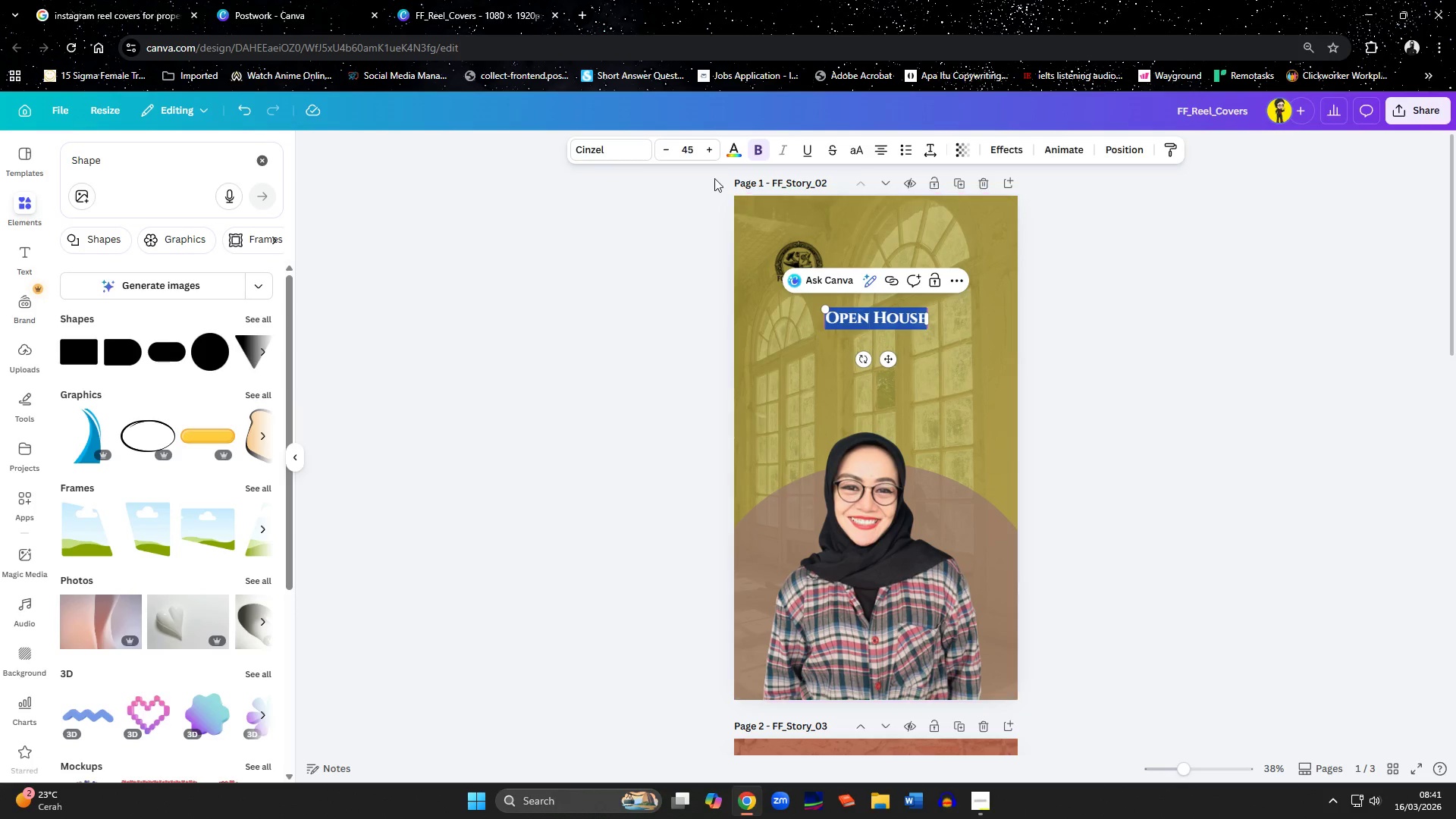 
left_click([686, 152])
 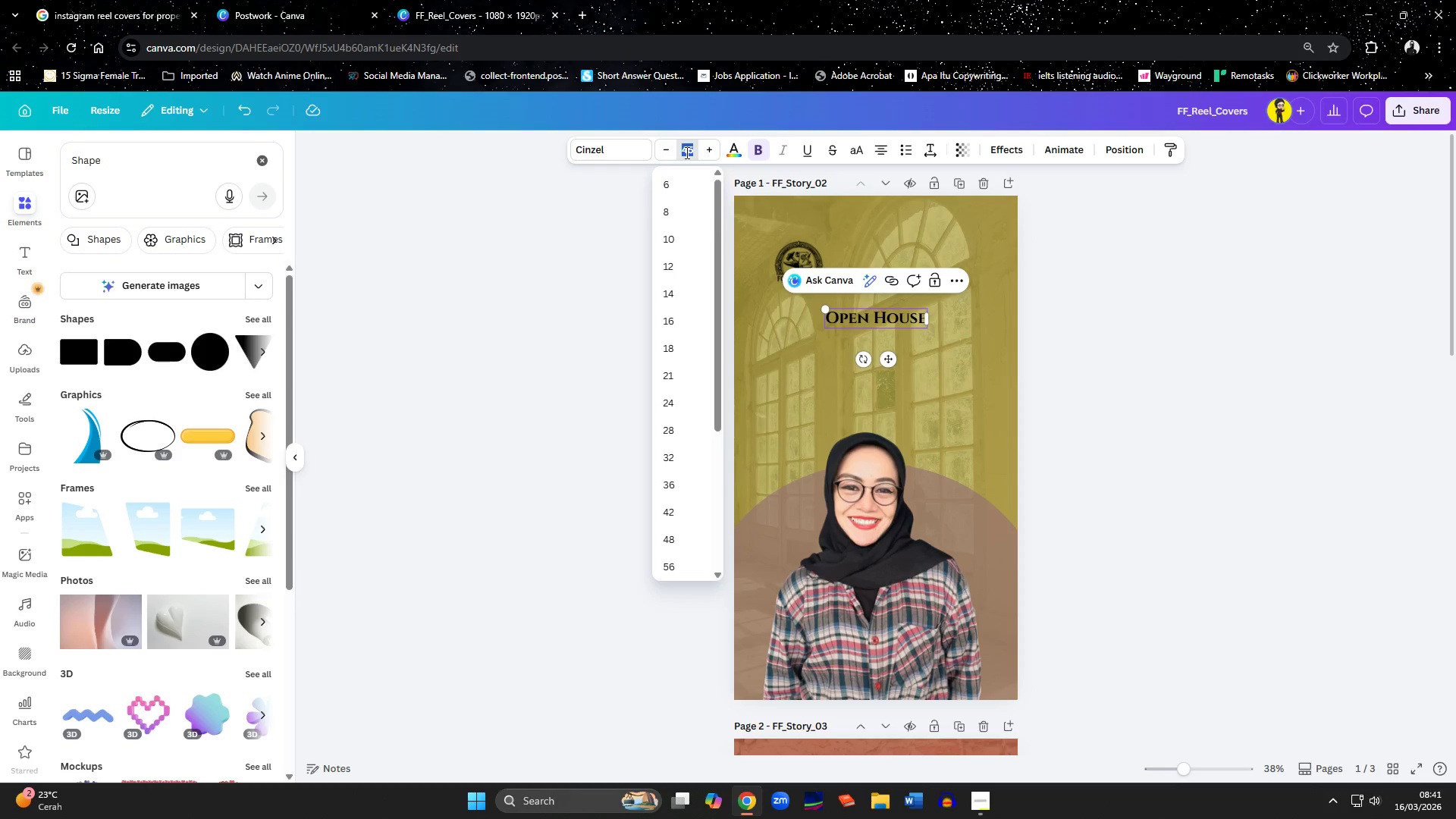 
key(Numpad1)
 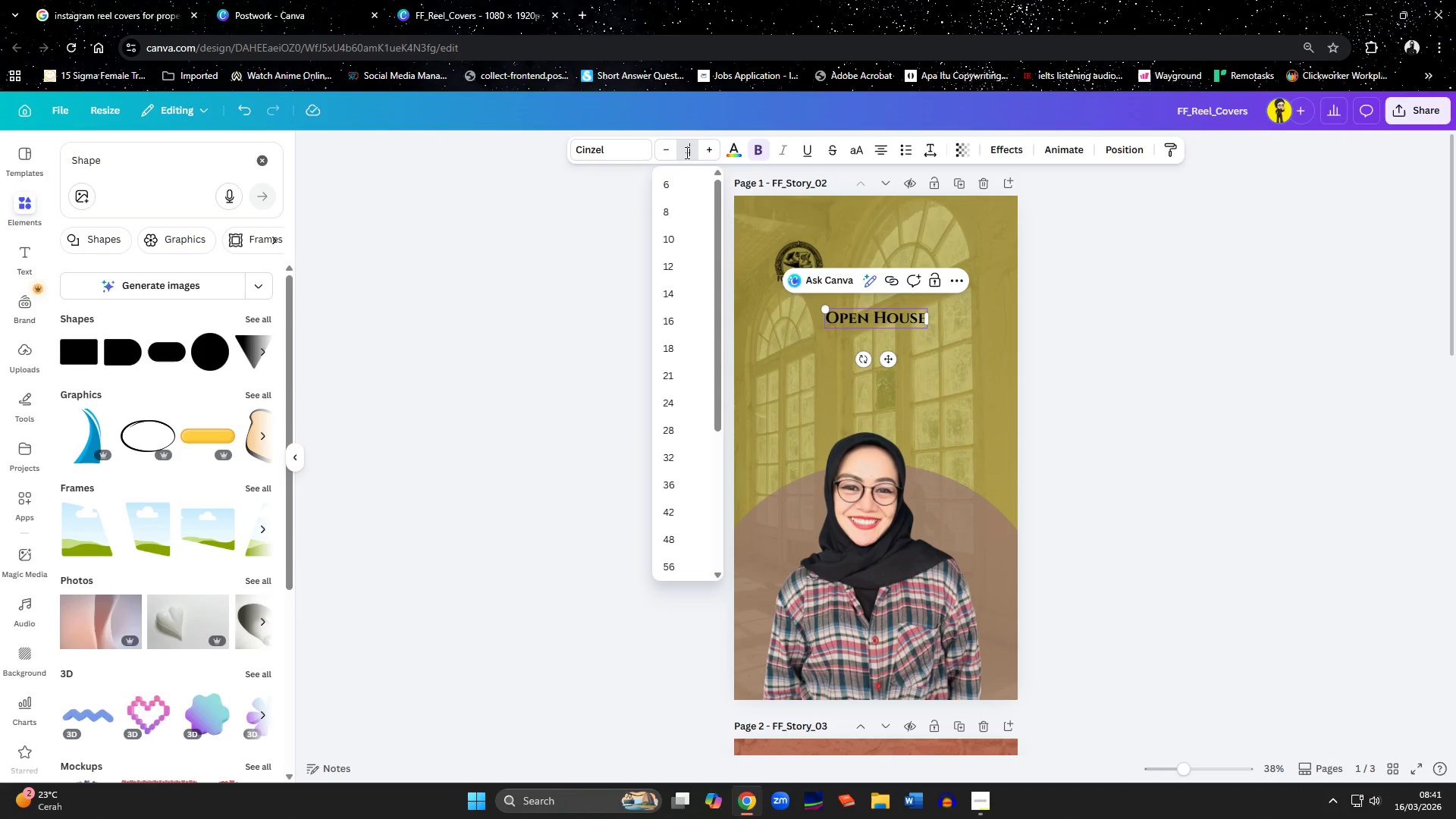 
key(Numpad0)
 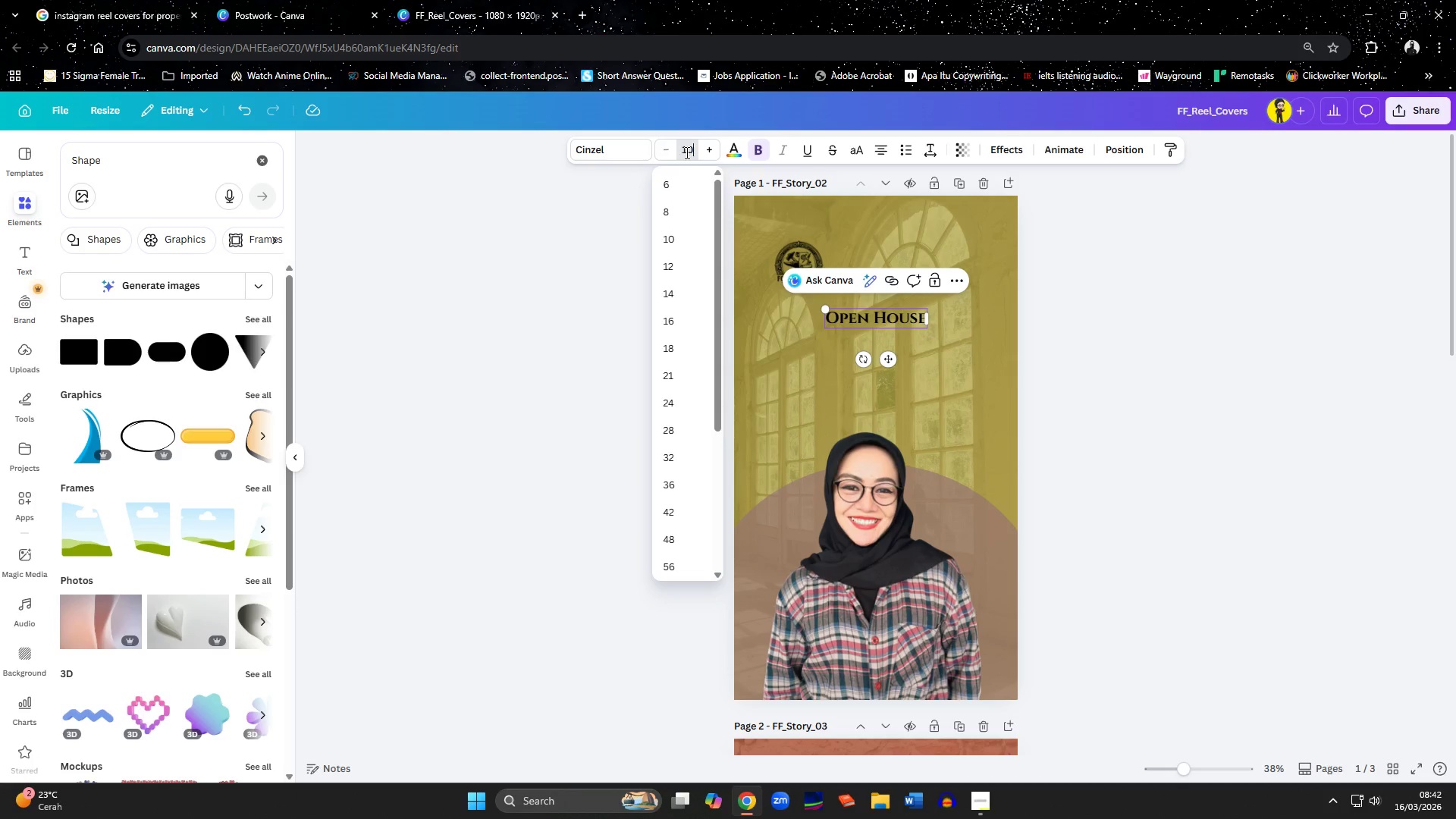 
key(Numpad0)
 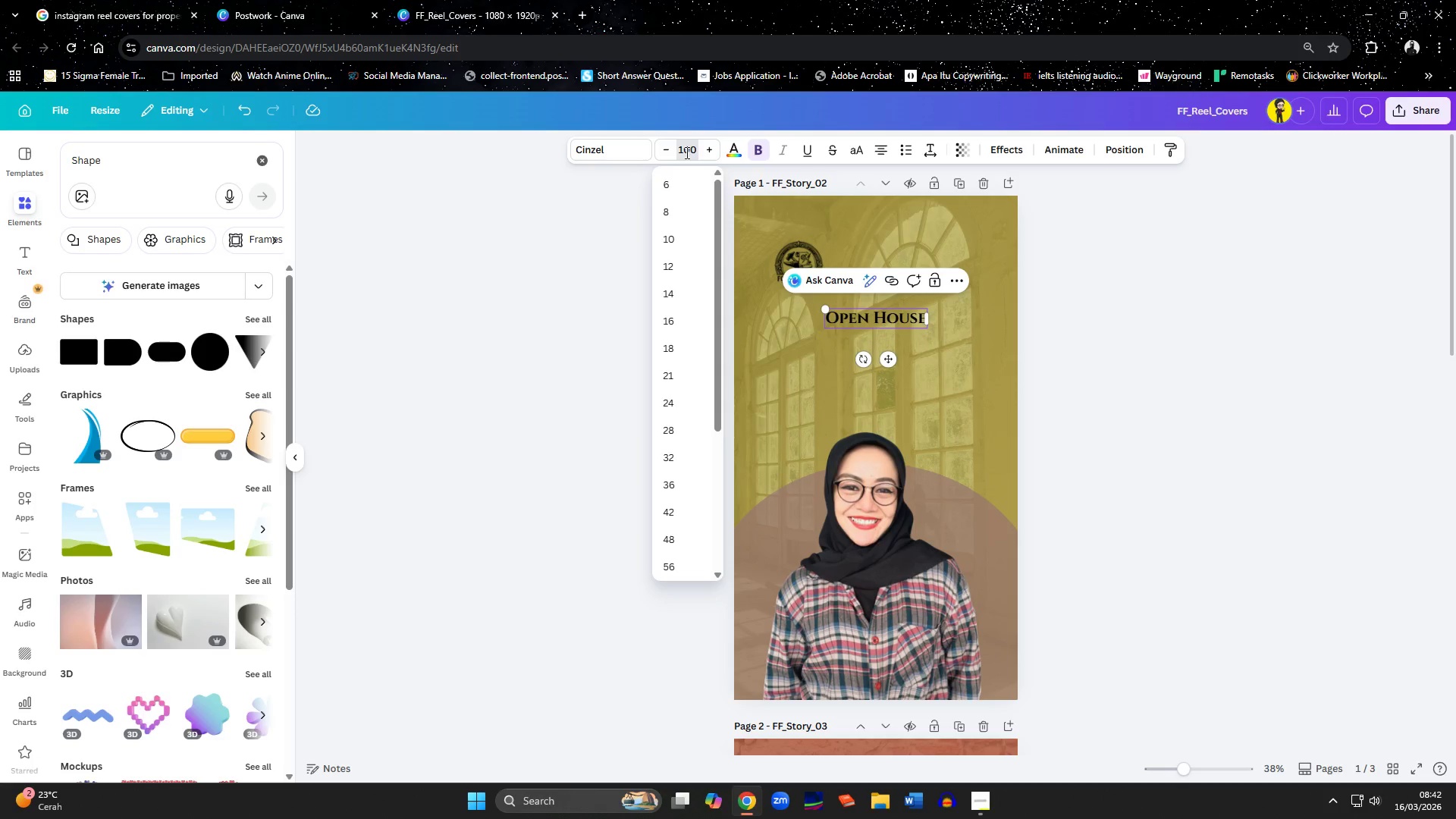 
key(NumpadDecimal)
 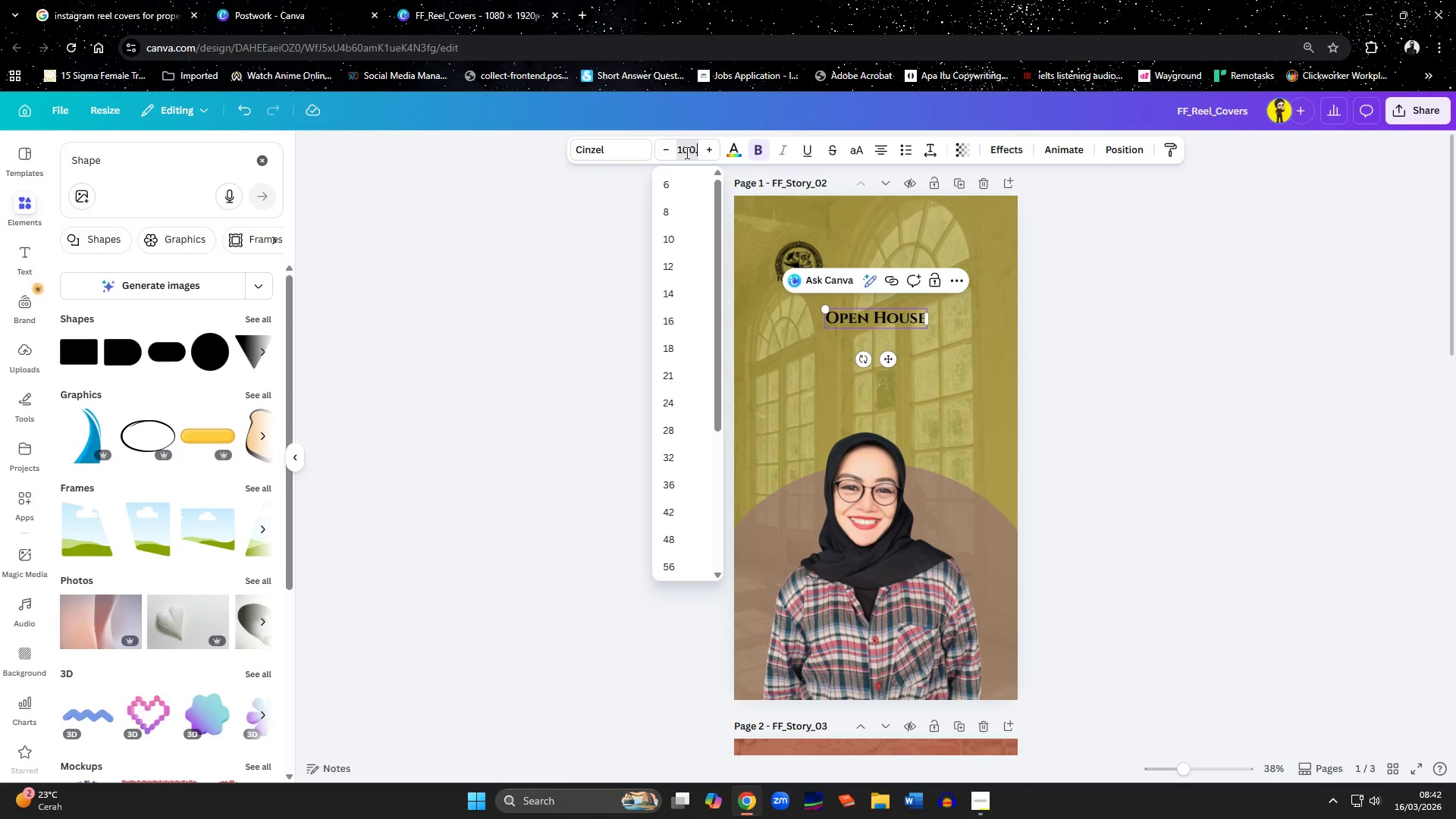 
key(NumpadEnter)
 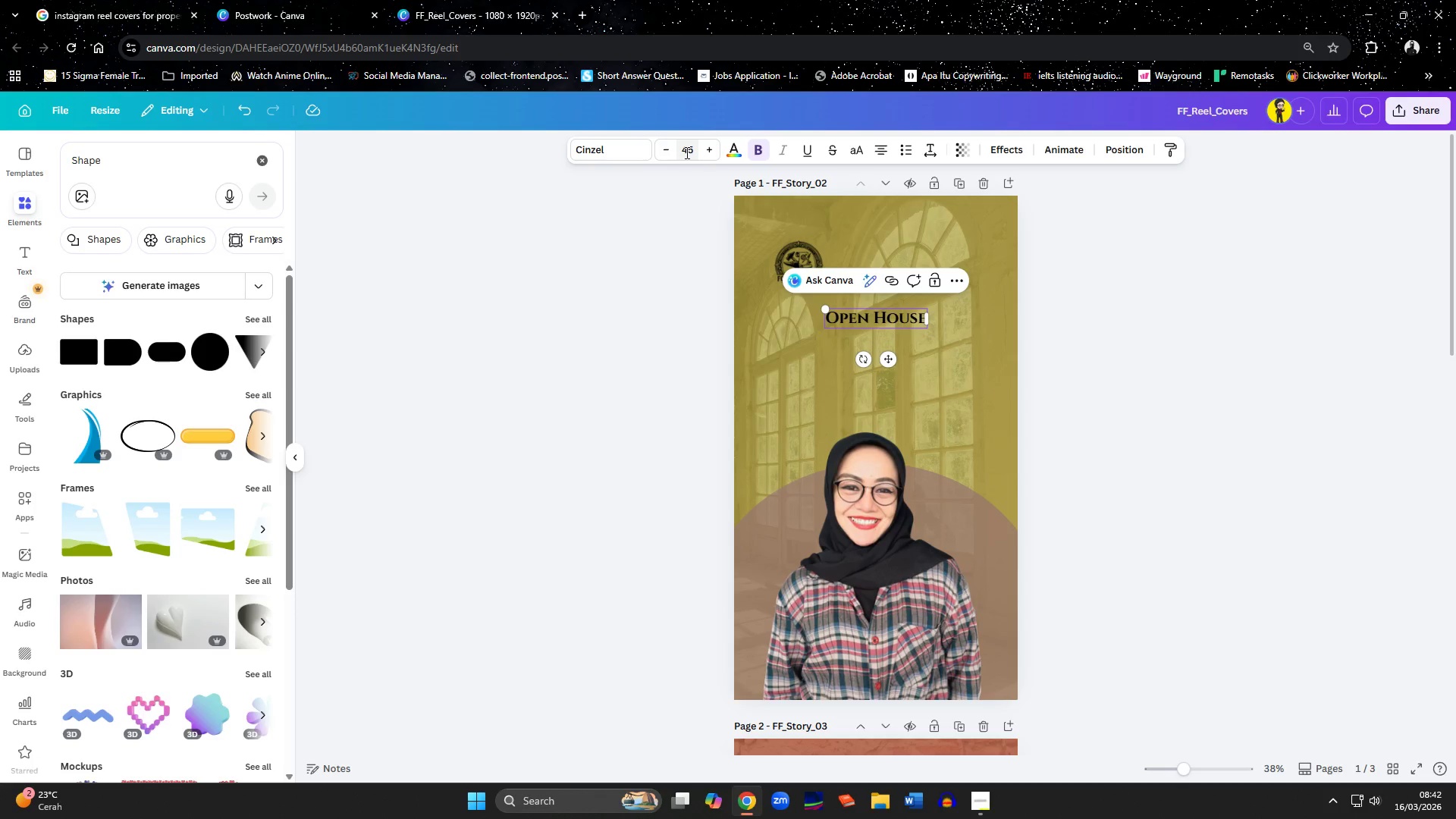 
left_click([686, 152])
 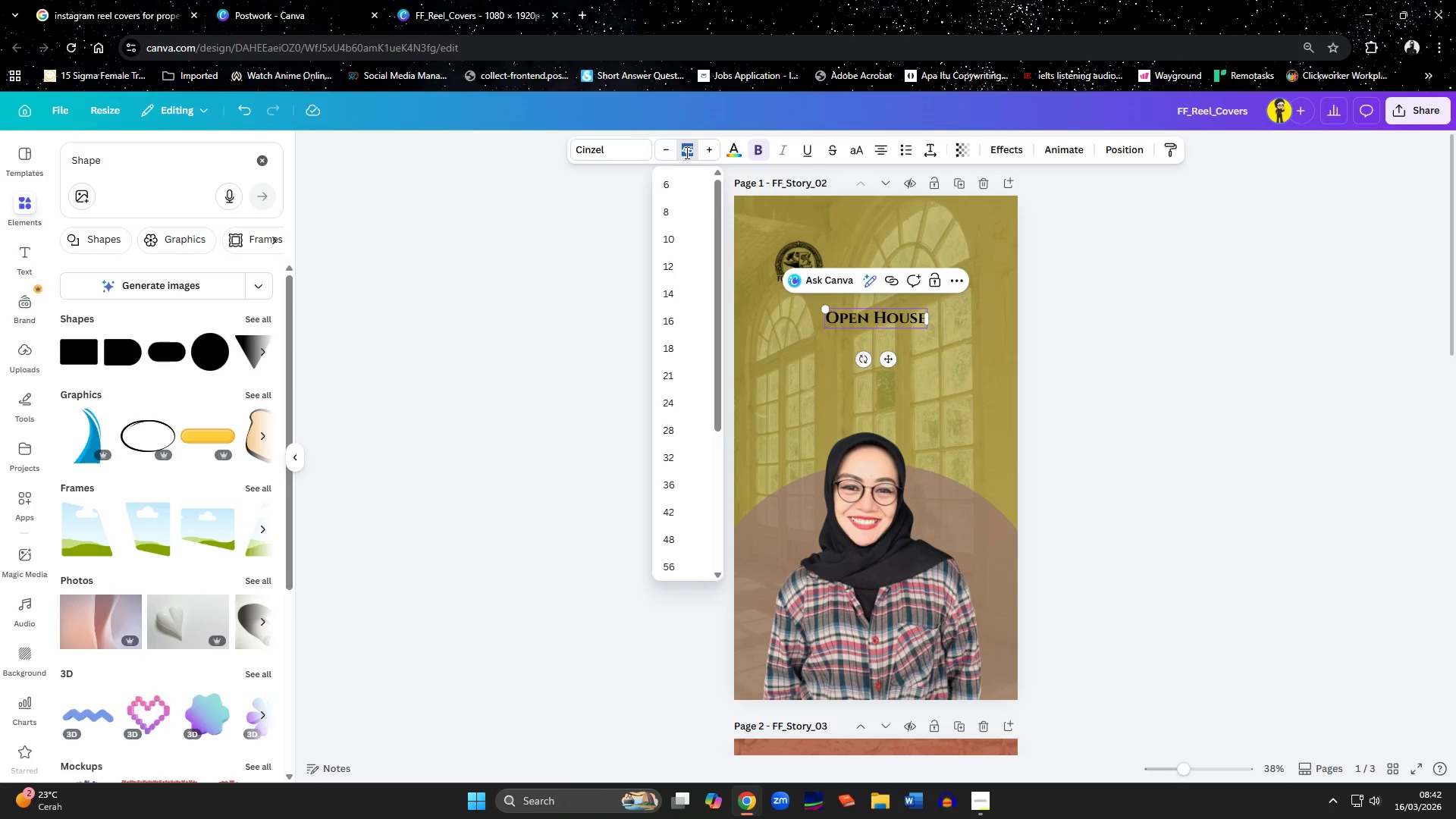 
type(100)
 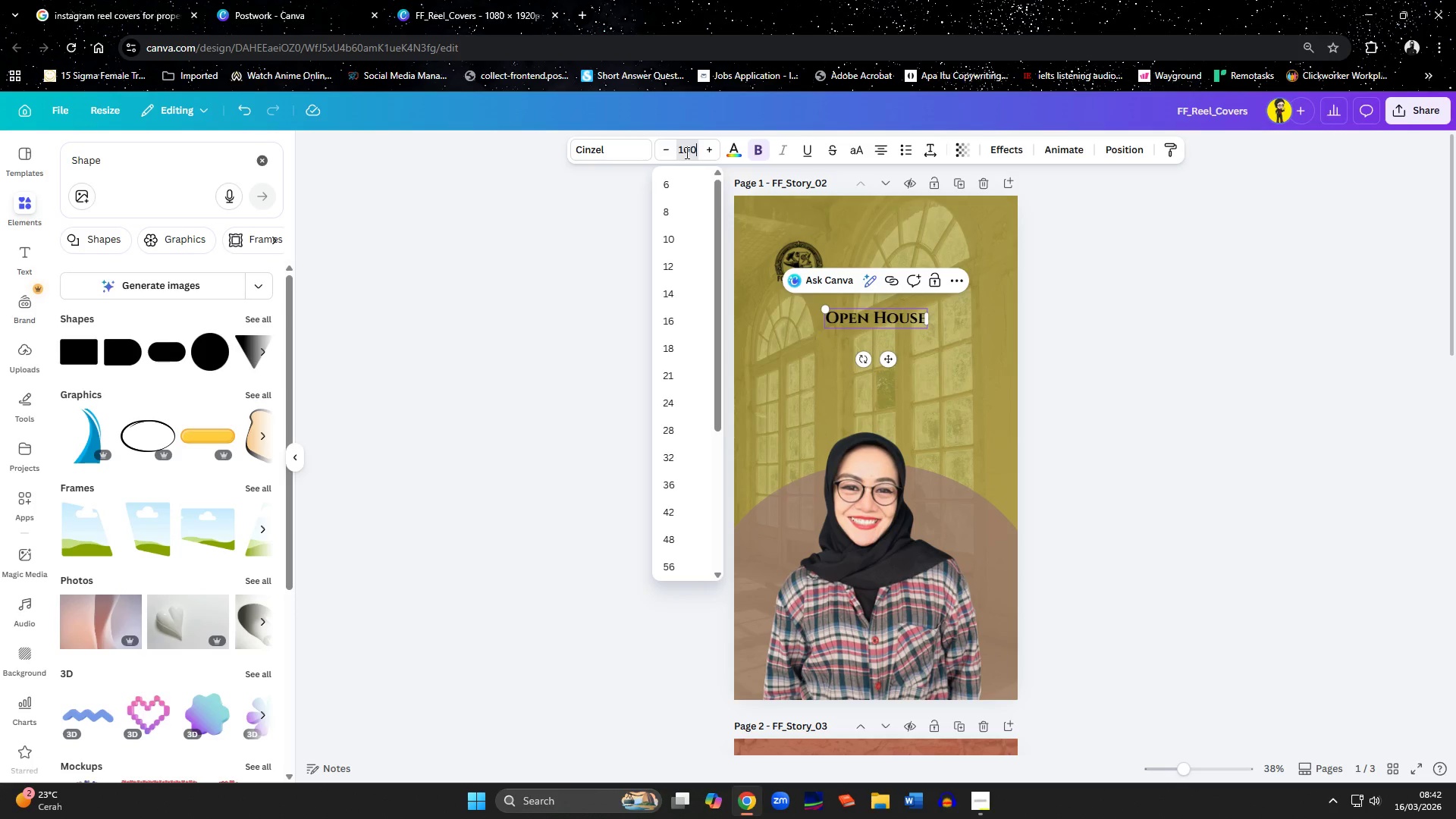 
key(Enter)
 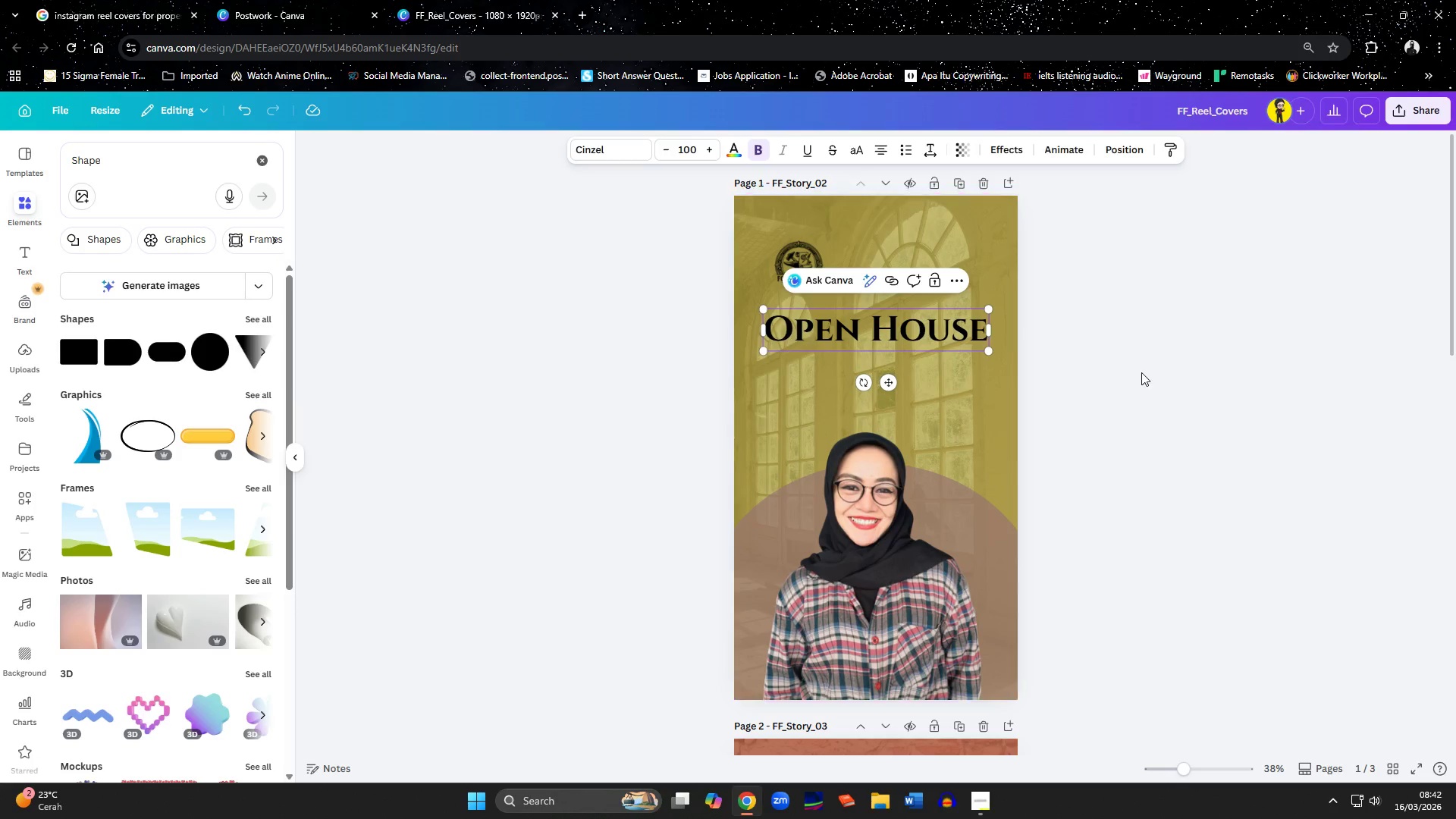 
left_click([1141, 372])
 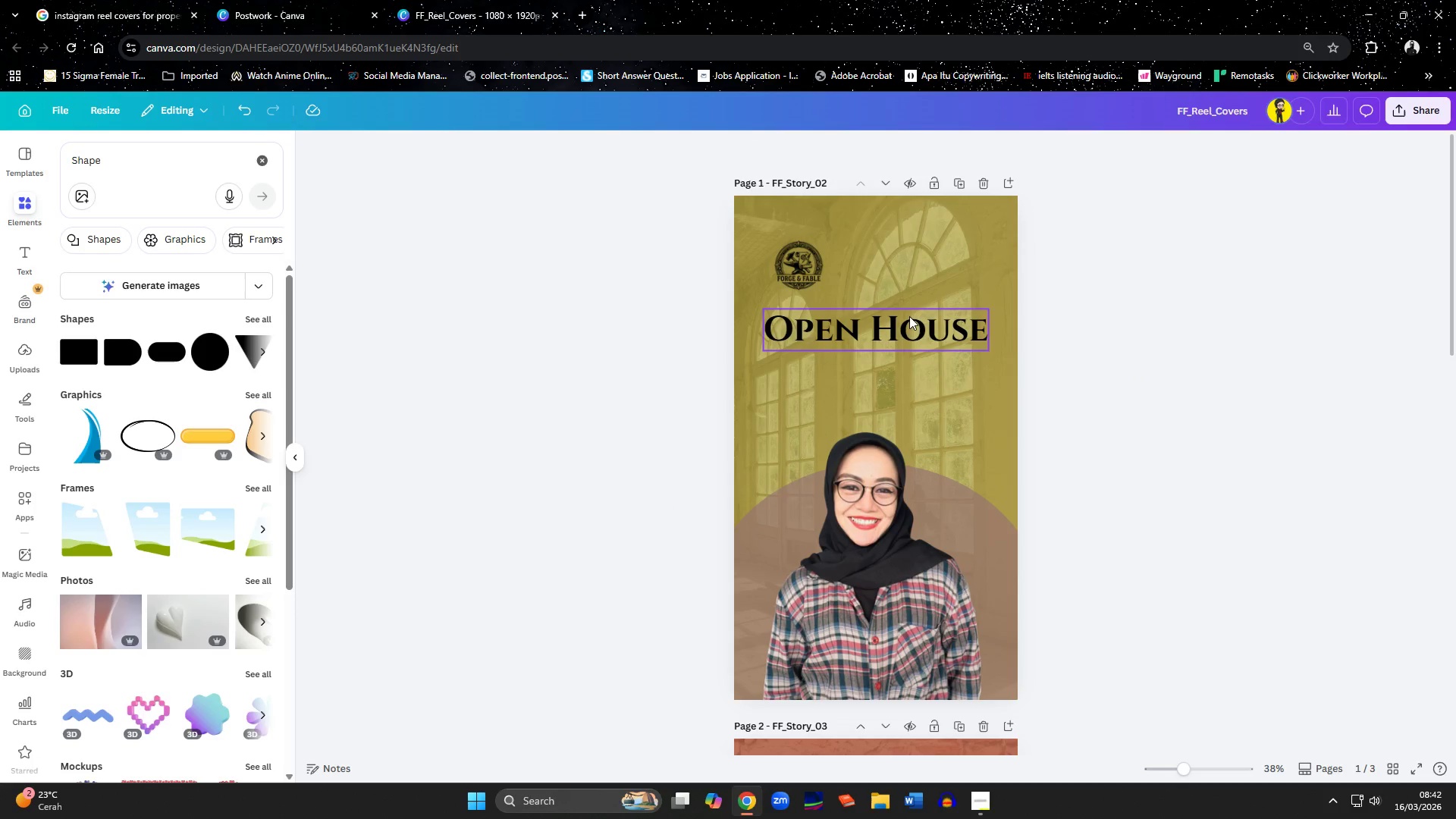 
left_click([908, 315])
 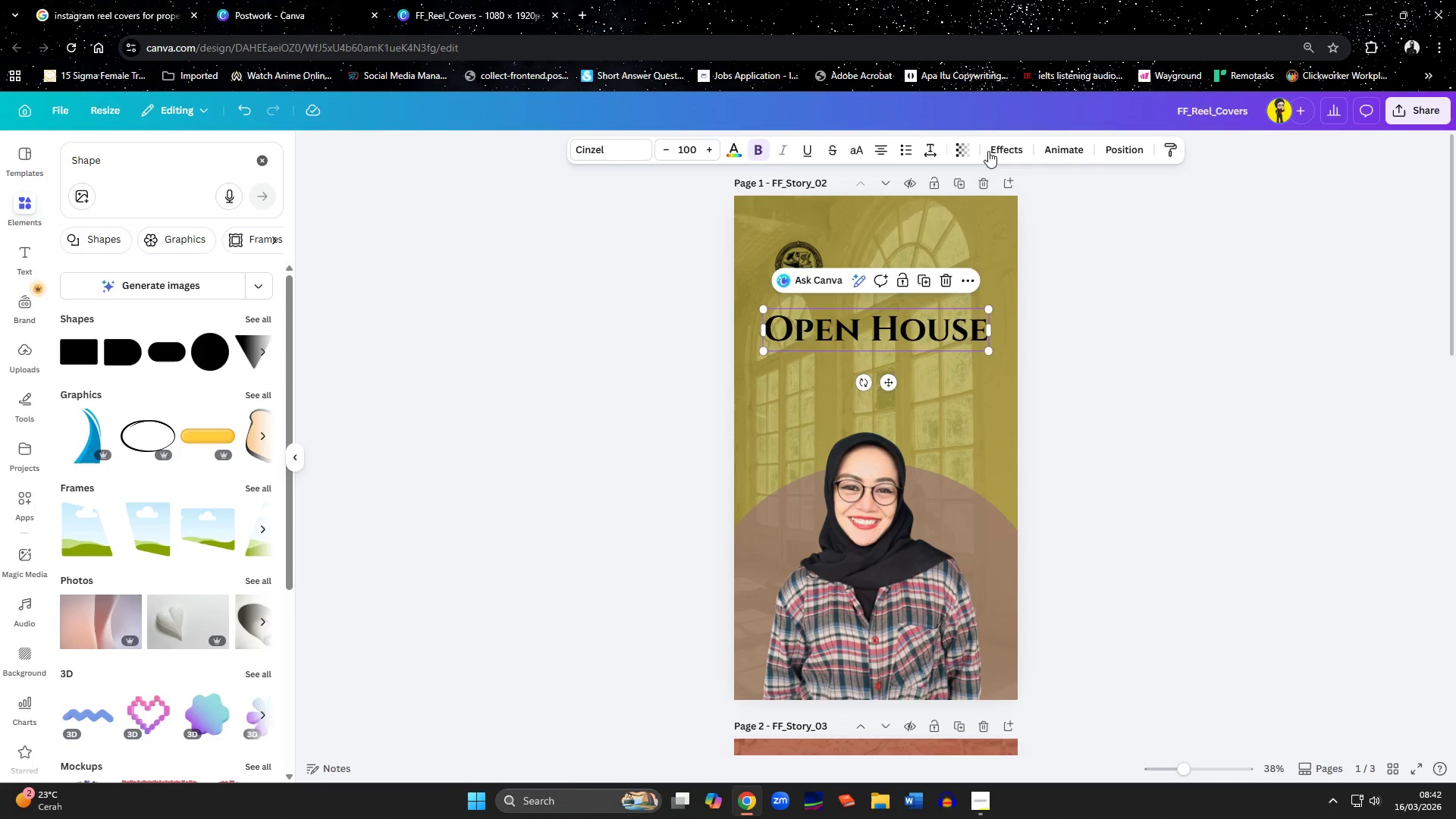 
left_click([997, 151])
 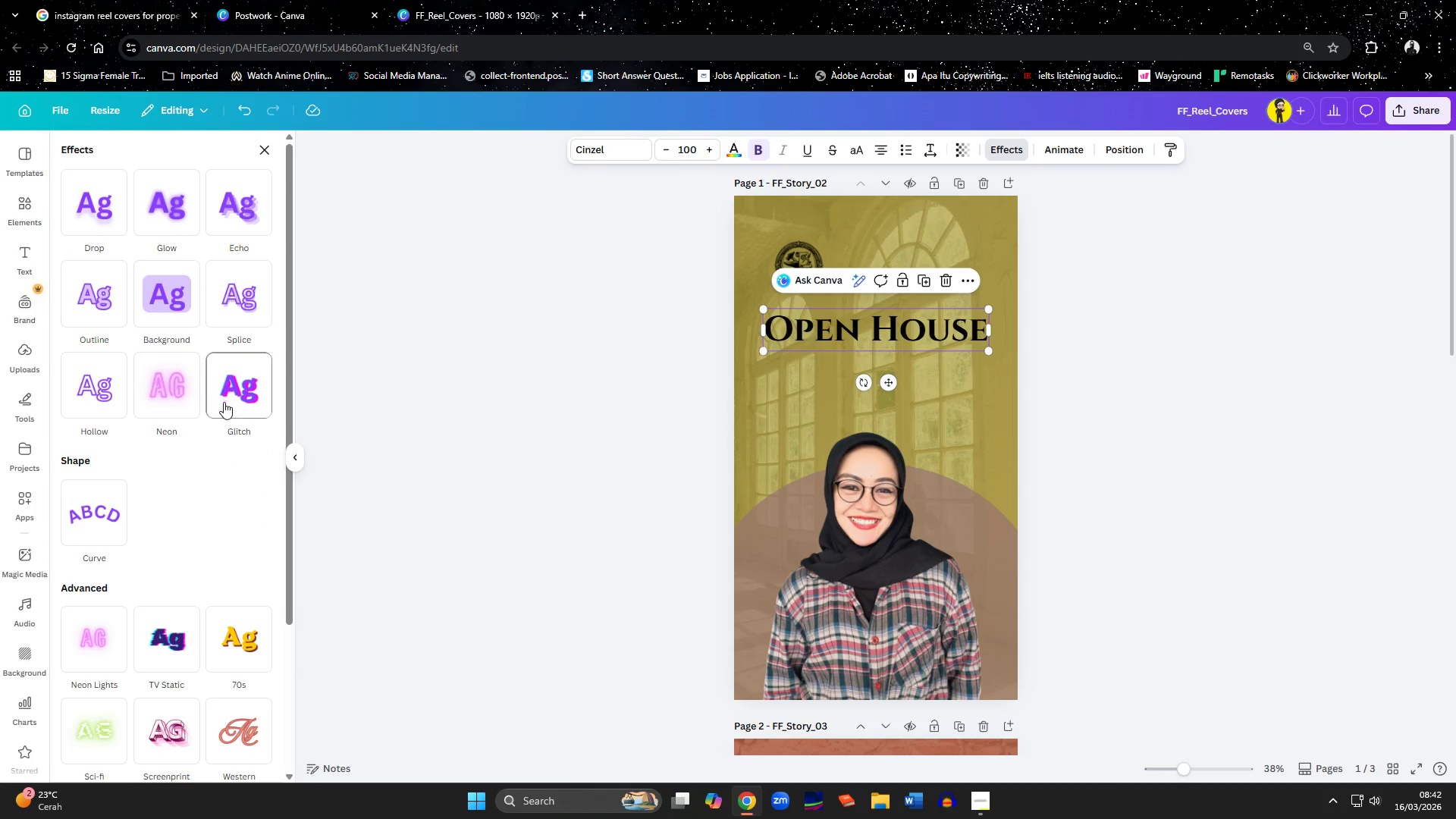 
scroll: coordinate [128, 600], scroll_direction: down, amount: 5.0
 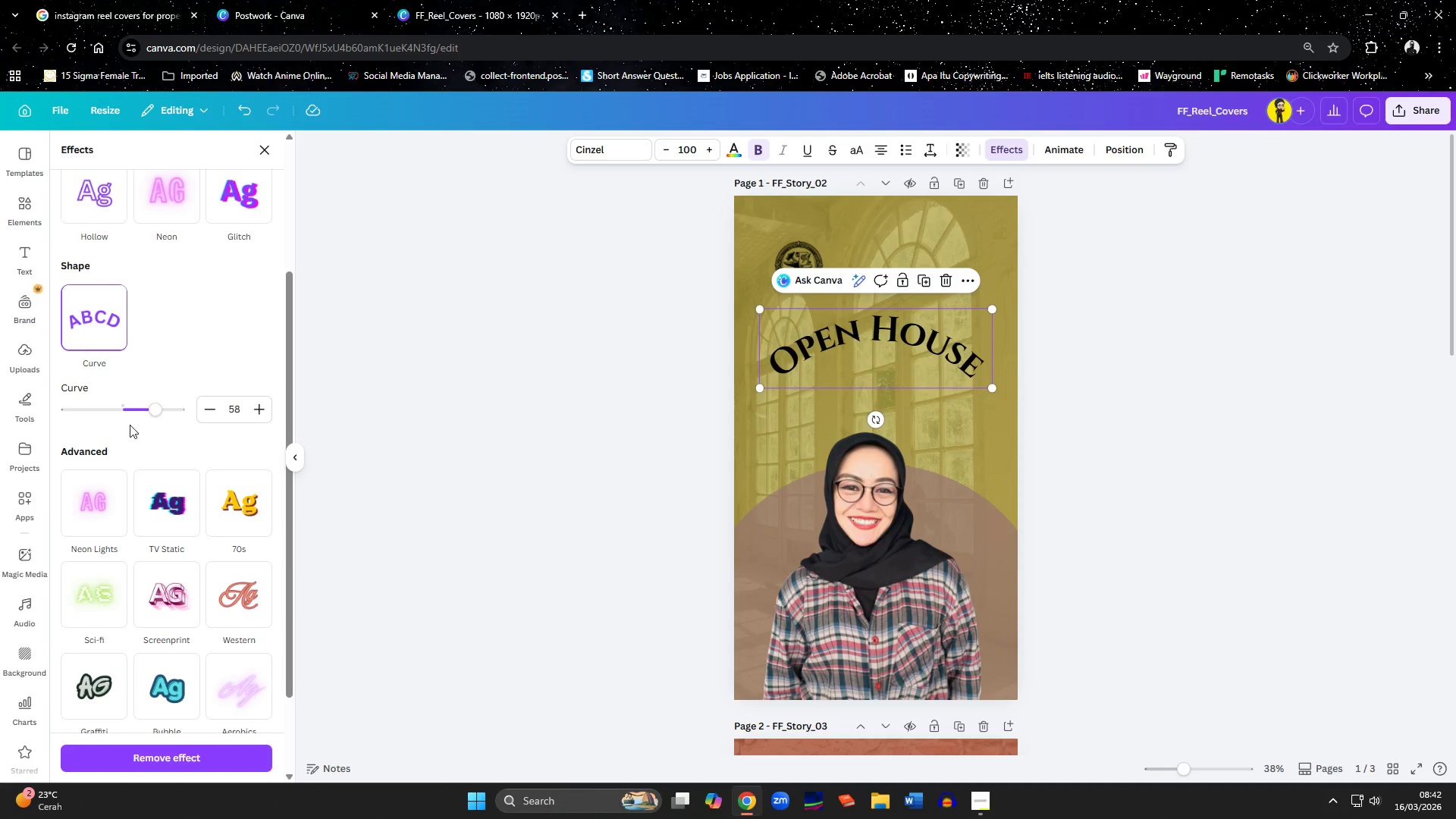 
left_click_drag(start_coordinate=[155, 411], to_coordinate=[140, 410])
 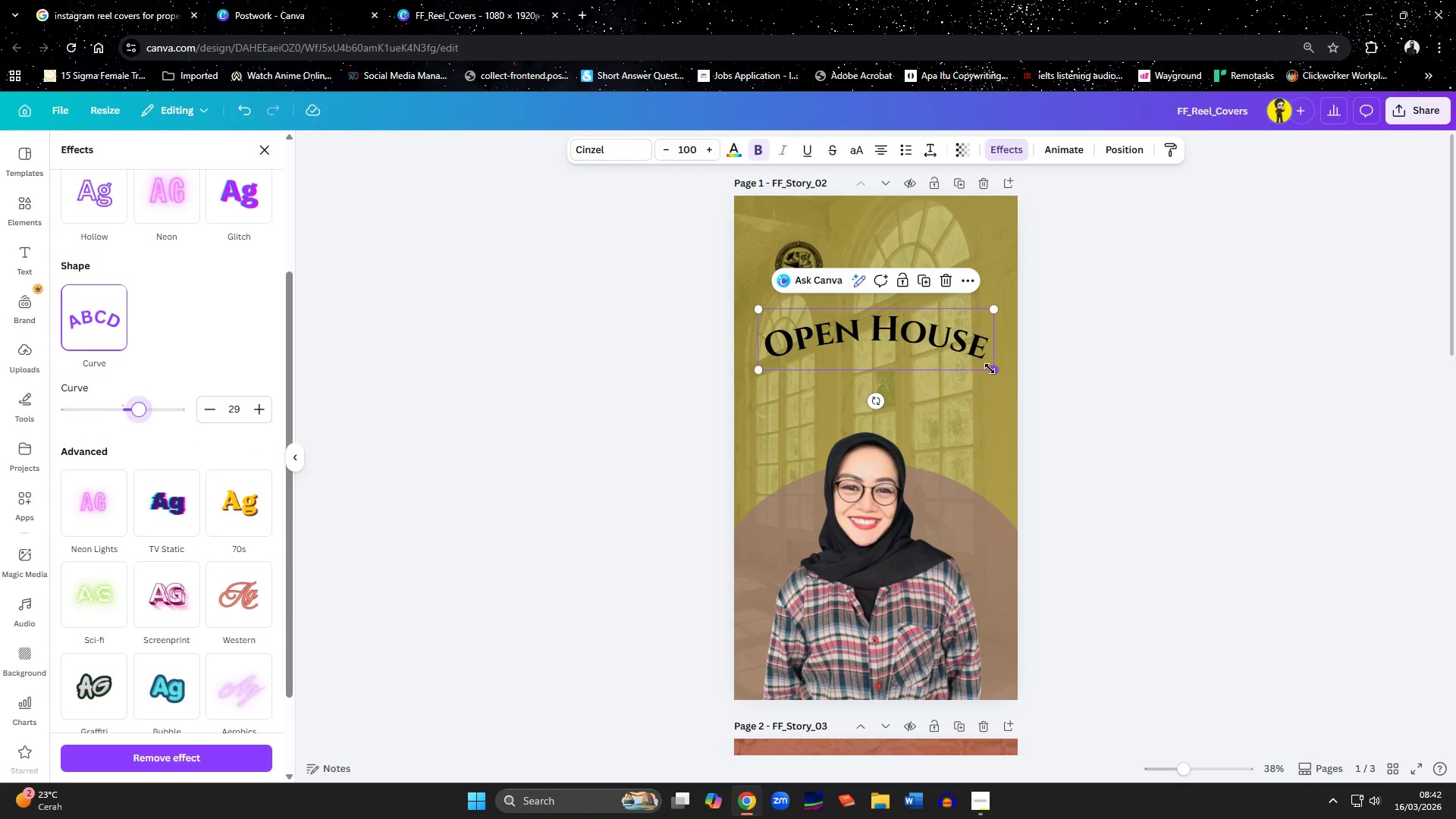 
left_click([1153, 371])
 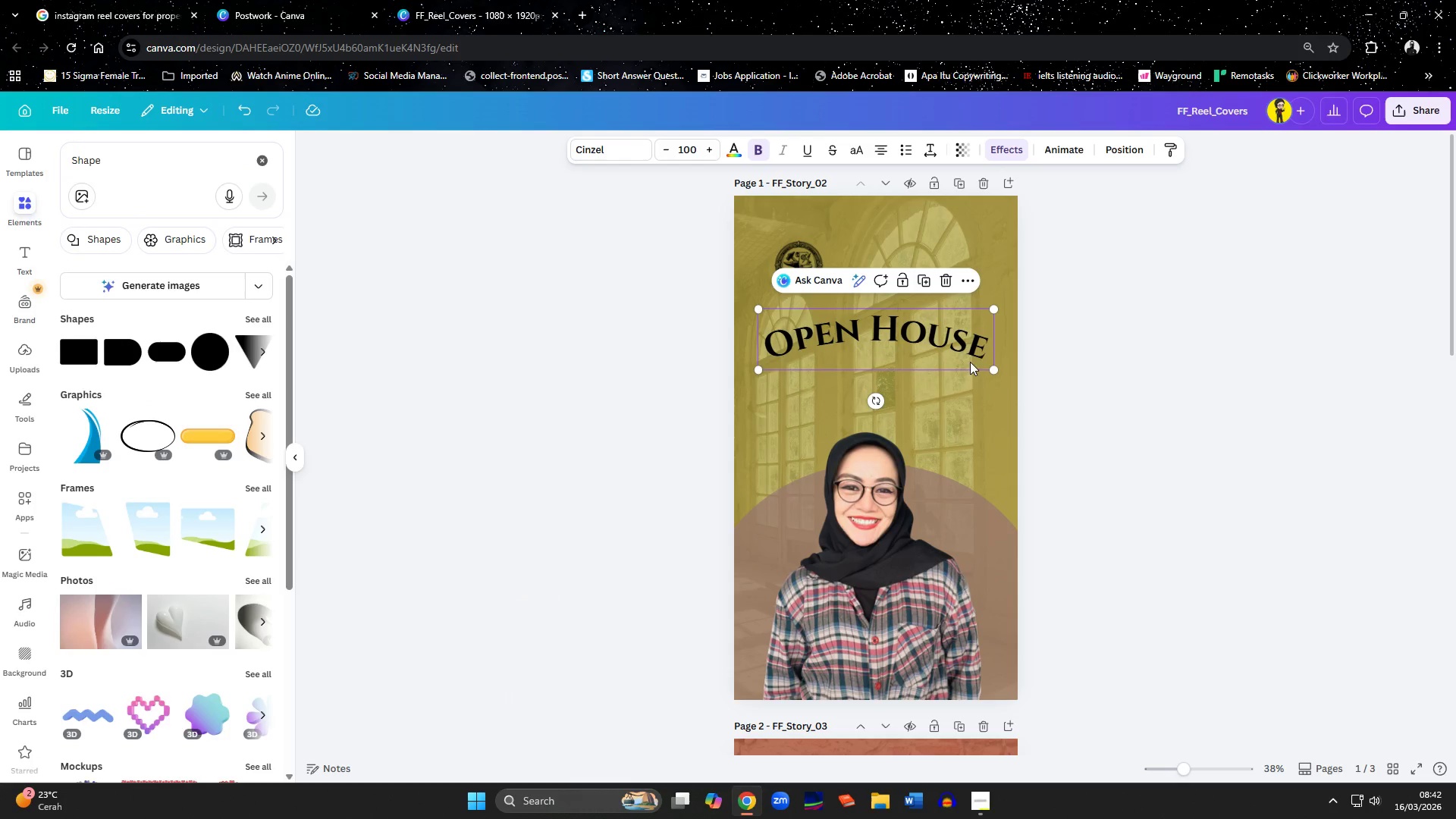 
left_click([1120, 428])
 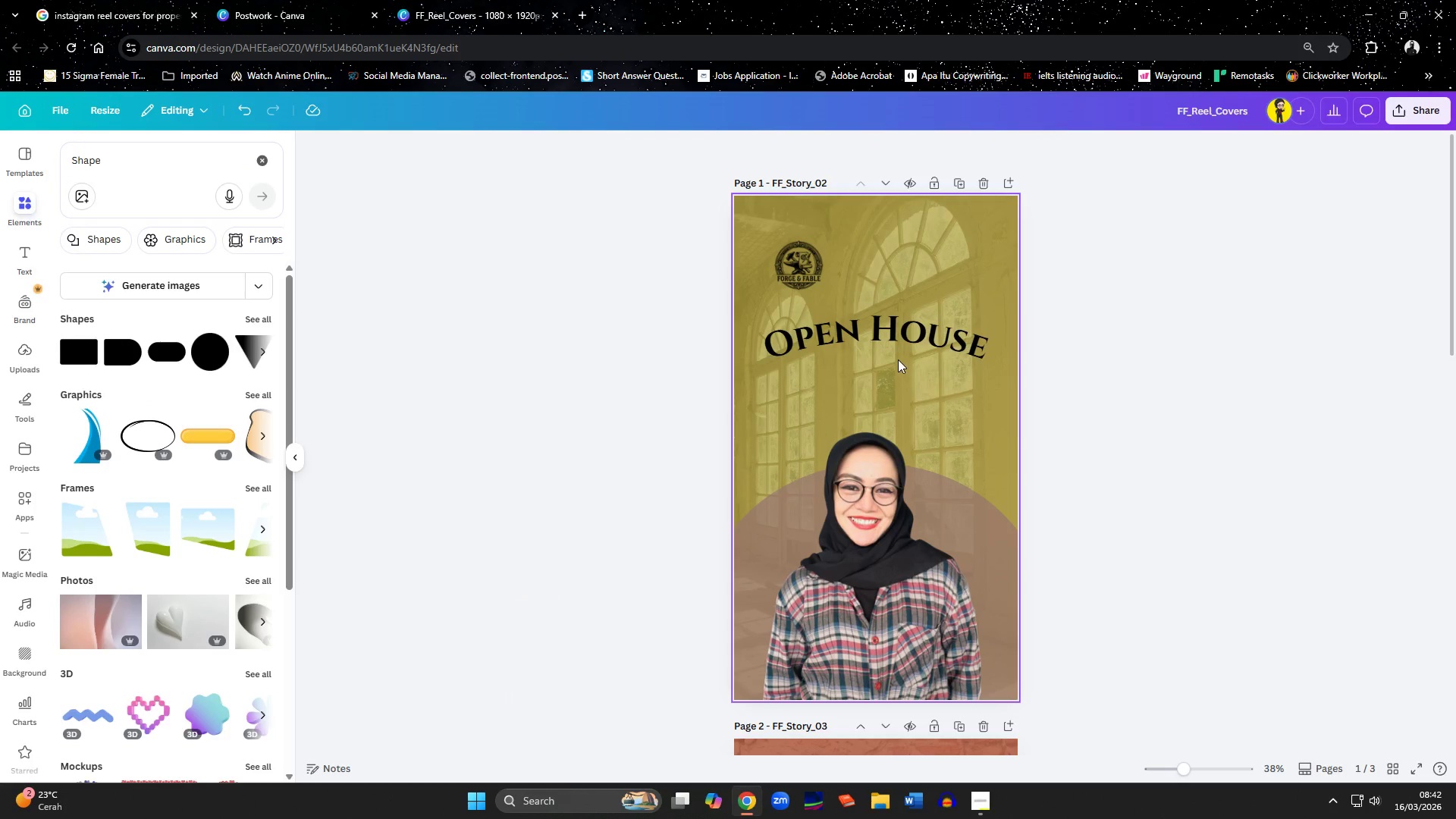 
left_click_drag(start_coordinate=[897, 355], to_coordinate=[899, 344])
 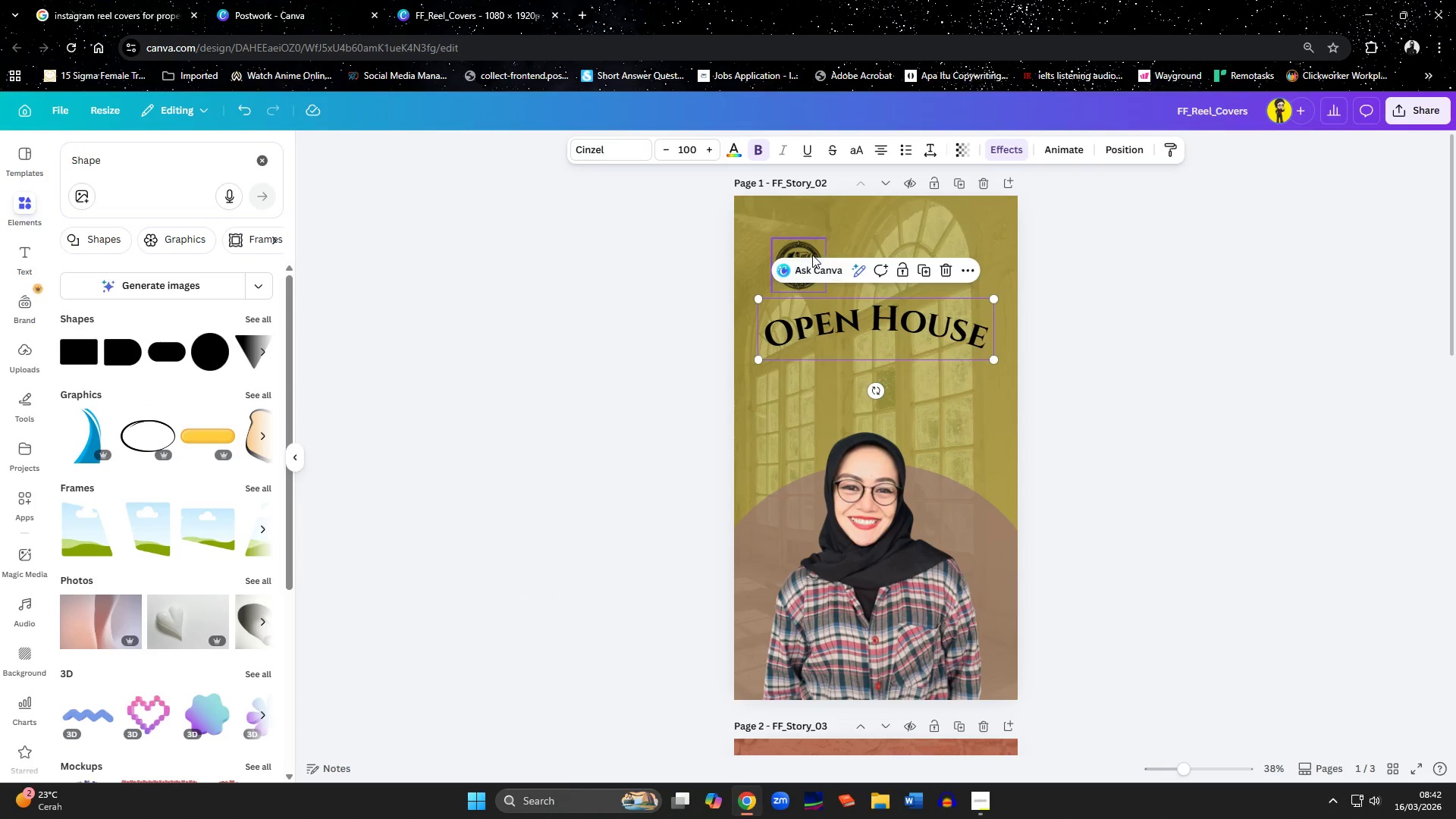 
left_click_drag(start_coordinate=[809, 252], to_coordinate=[887, 252])
 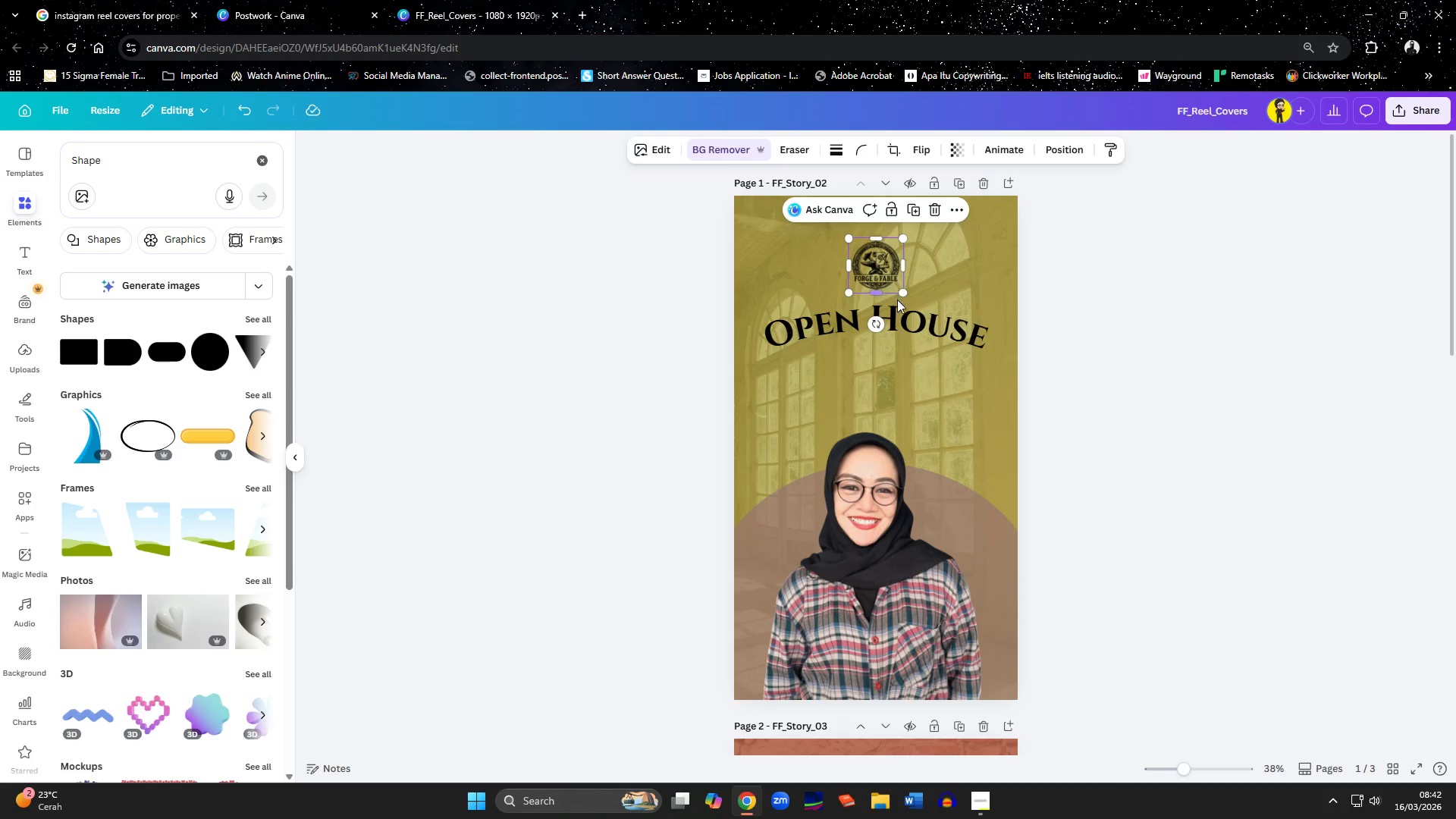 
left_click_drag(start_coordinate=[900, 320], to_coordinate=[901, 325])
 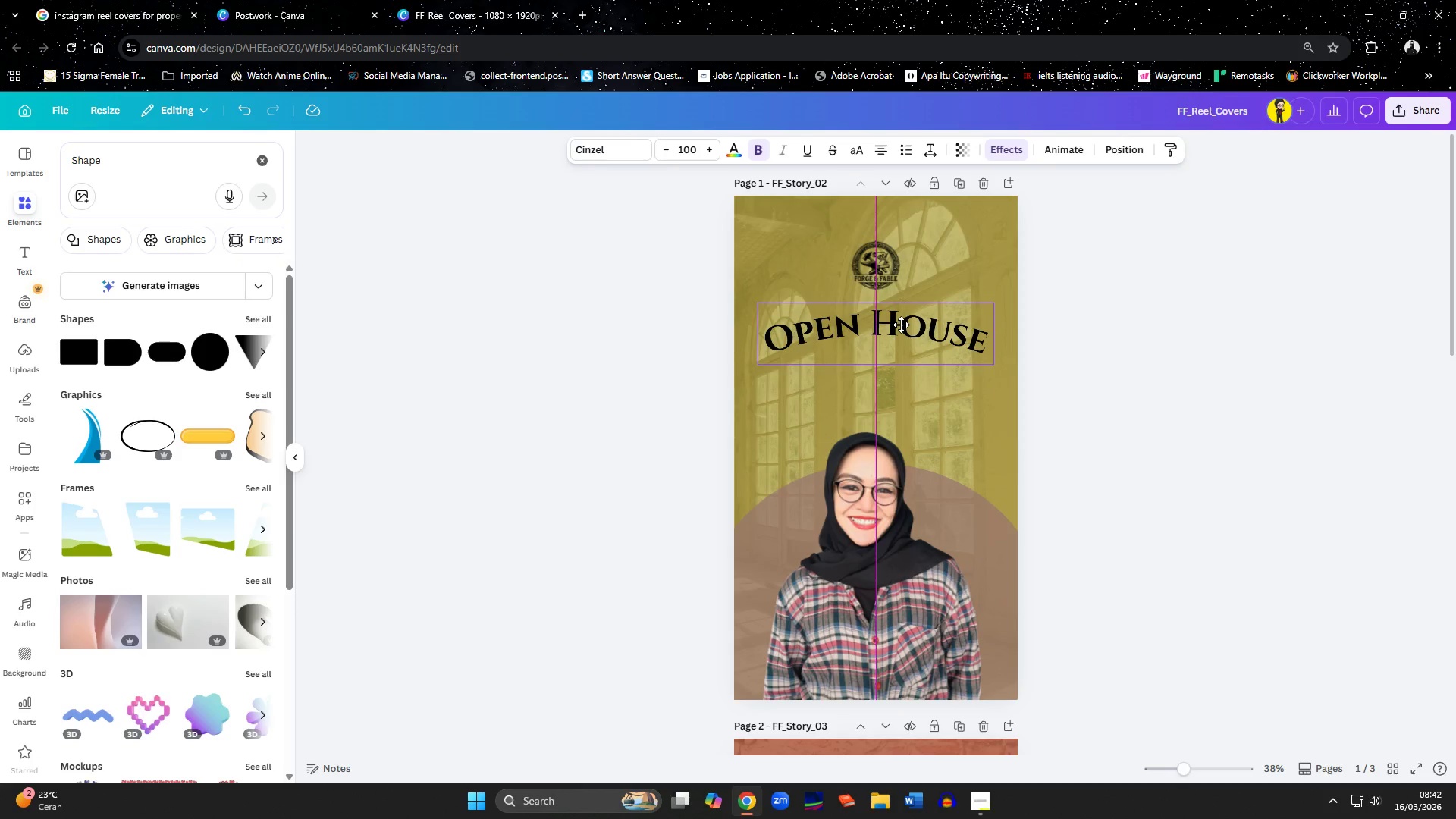 
left_click([901, 325])
 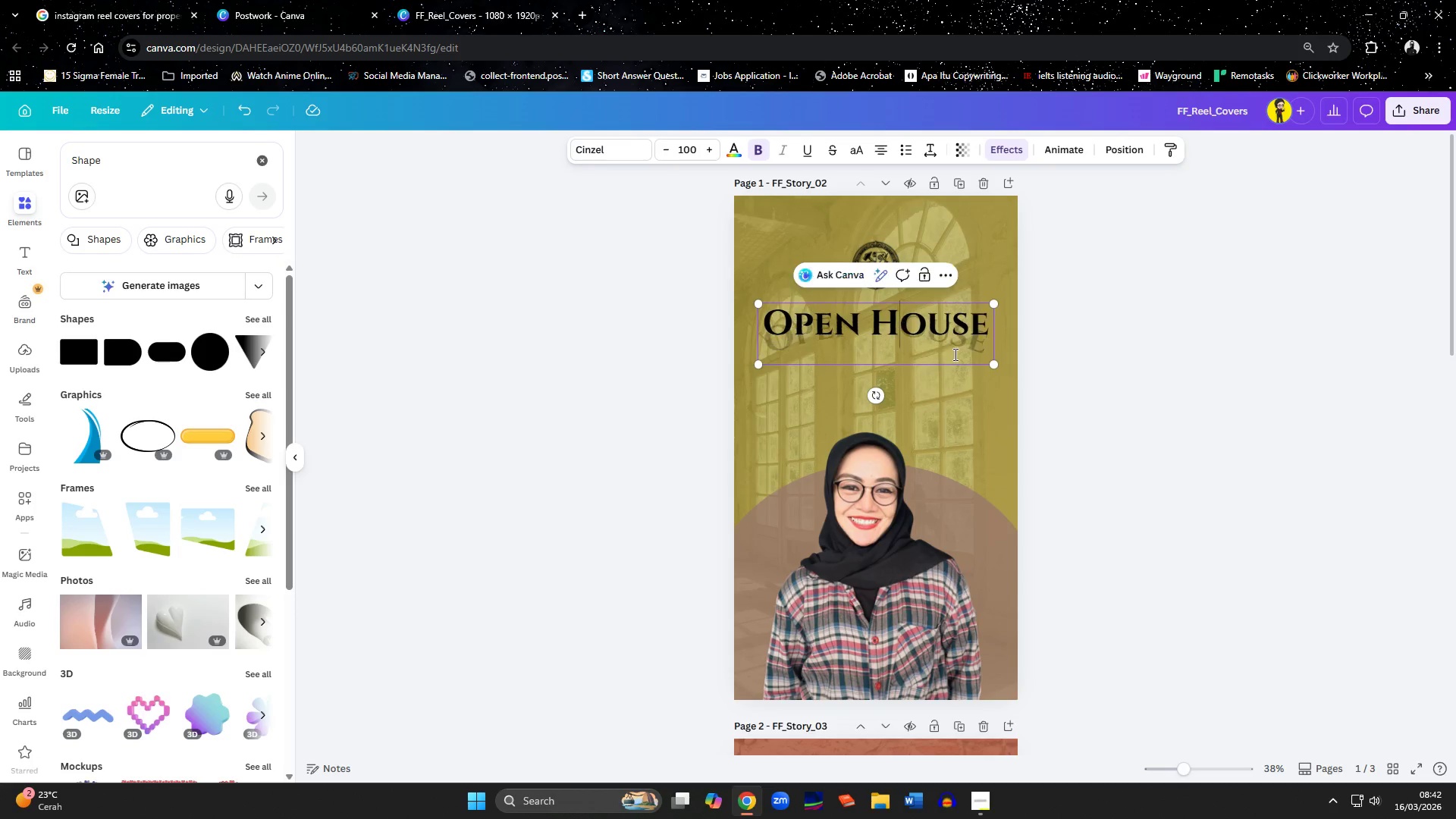 
double_click([1094, 460])
 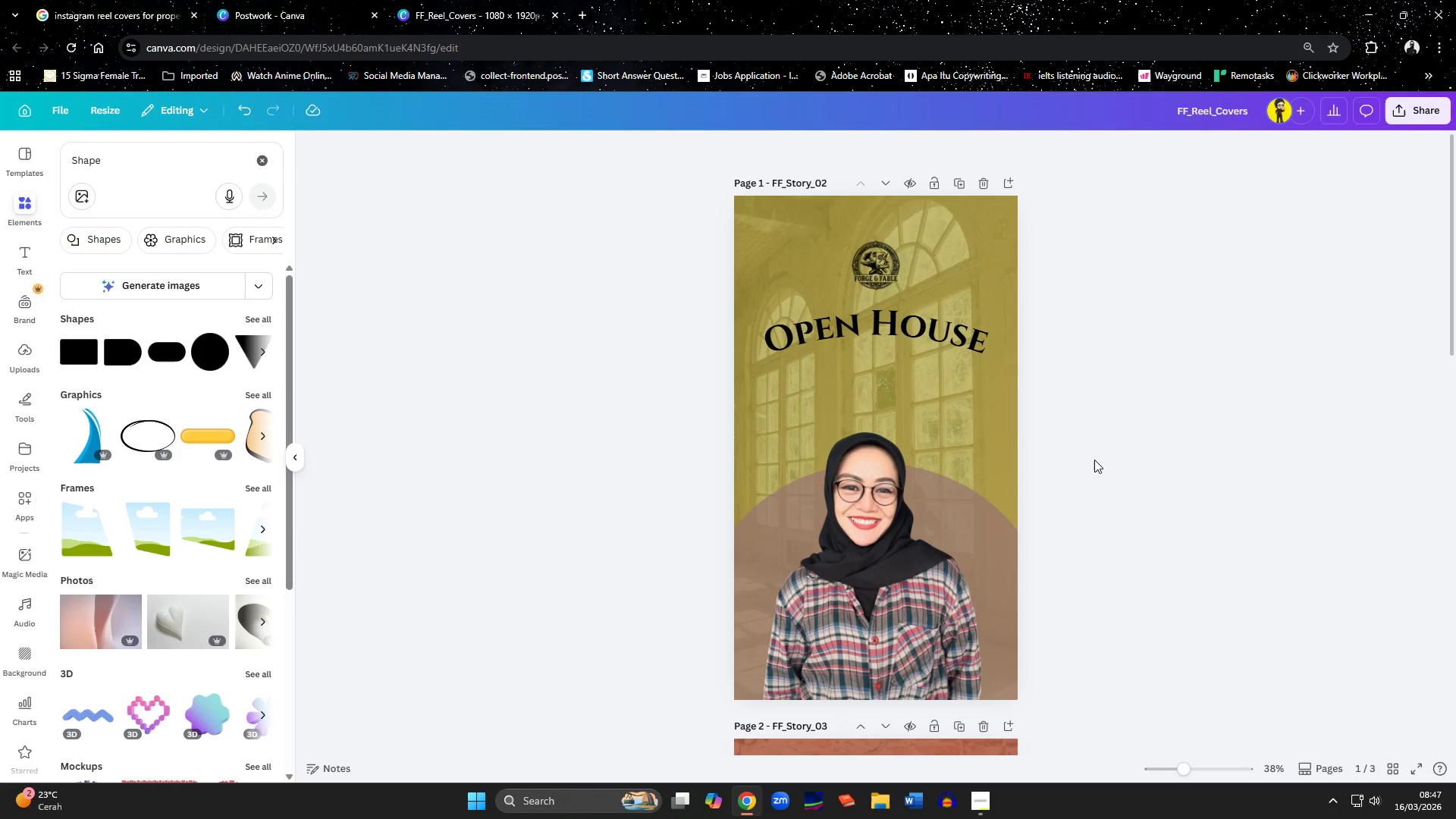 
wait(280.77)
 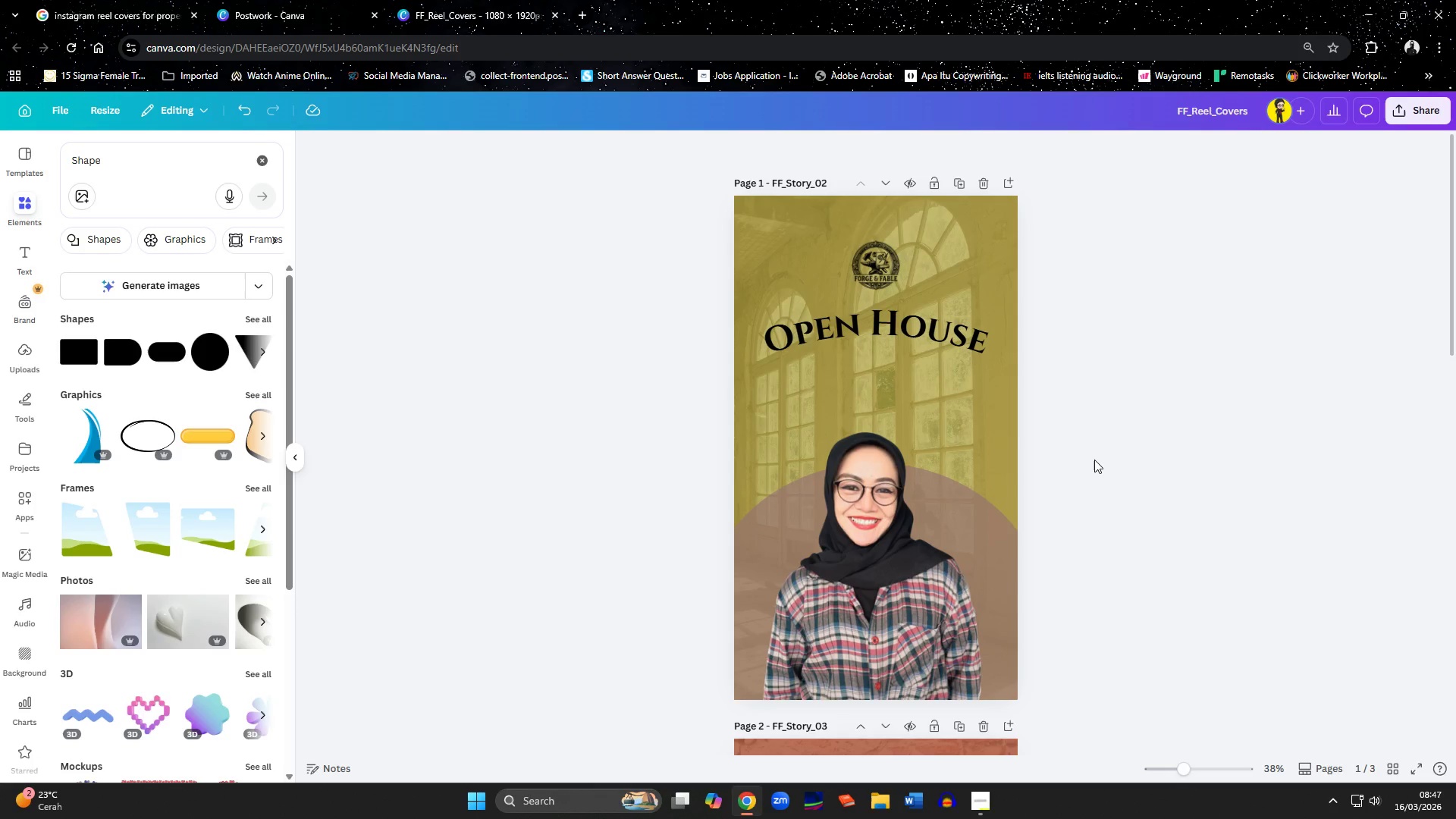 
scroll: coordinate [1050, 476], scroll_direction: down, amount: 2.0
 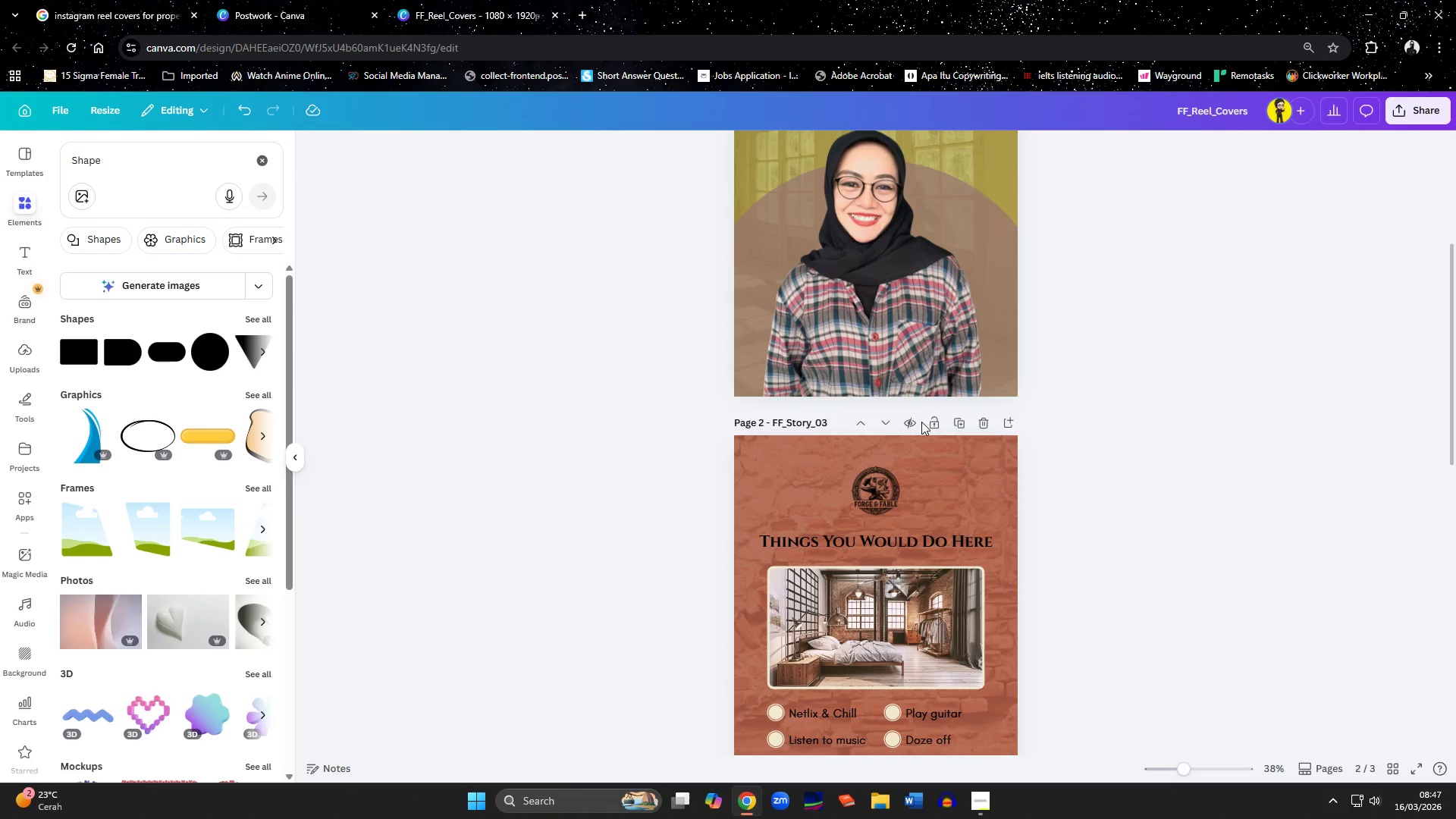 
scroll: coordinate [1095, 452], scroll_direction: up, amount: 6.0
 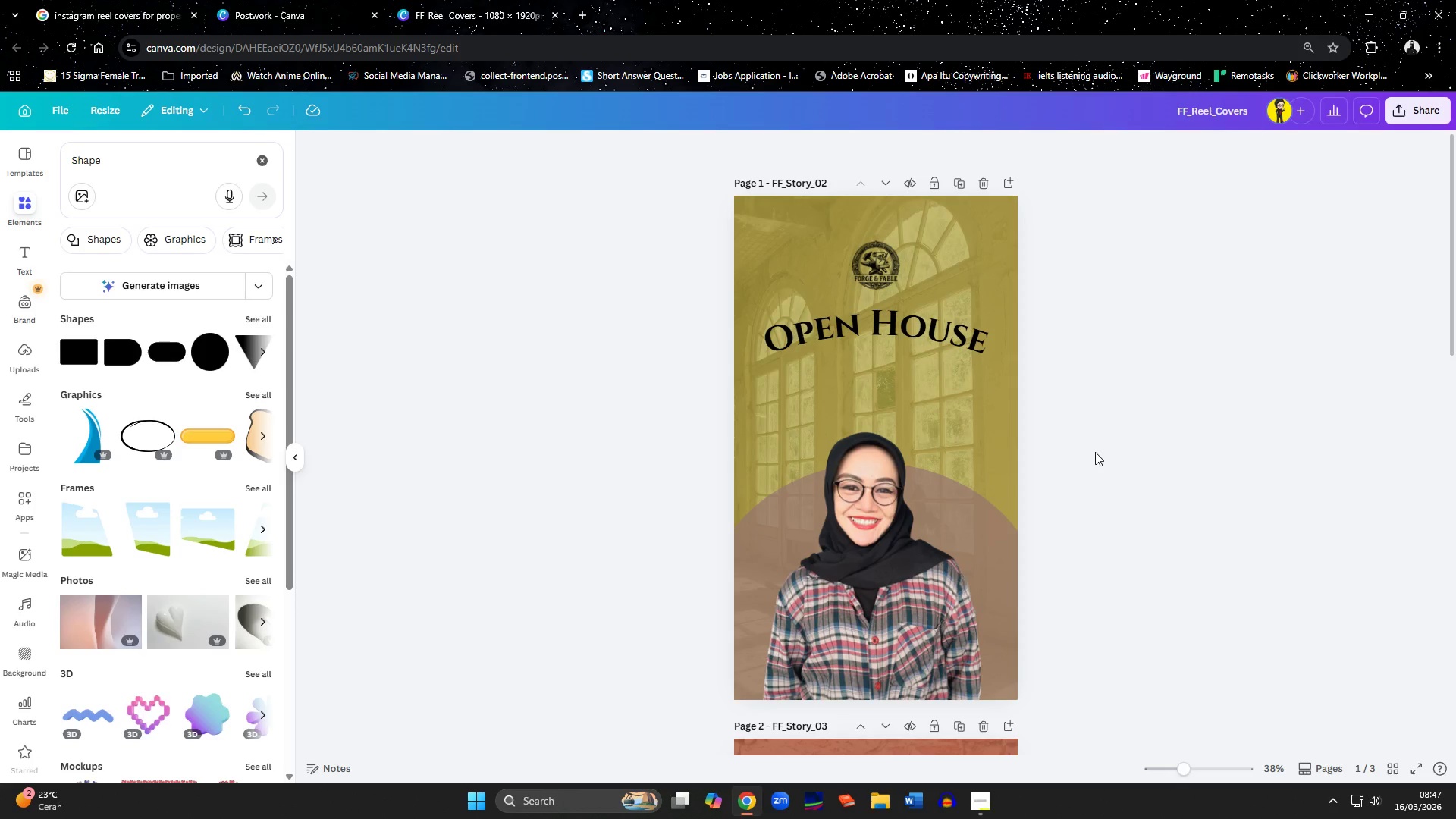 
wait(19.99)
 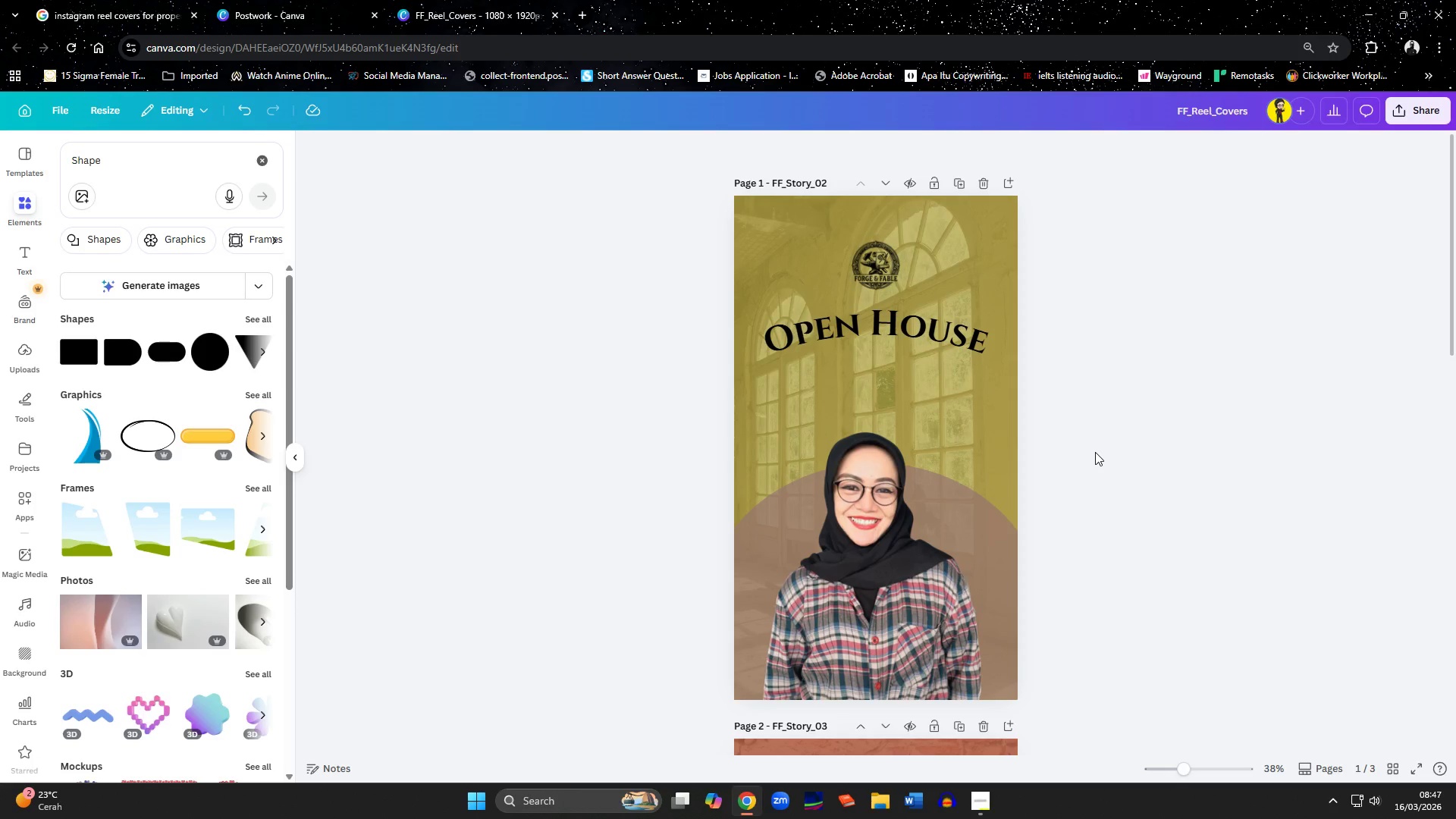 
scroll: coordinate [1108, 450], scroll_direction: down, amount: 1.0
 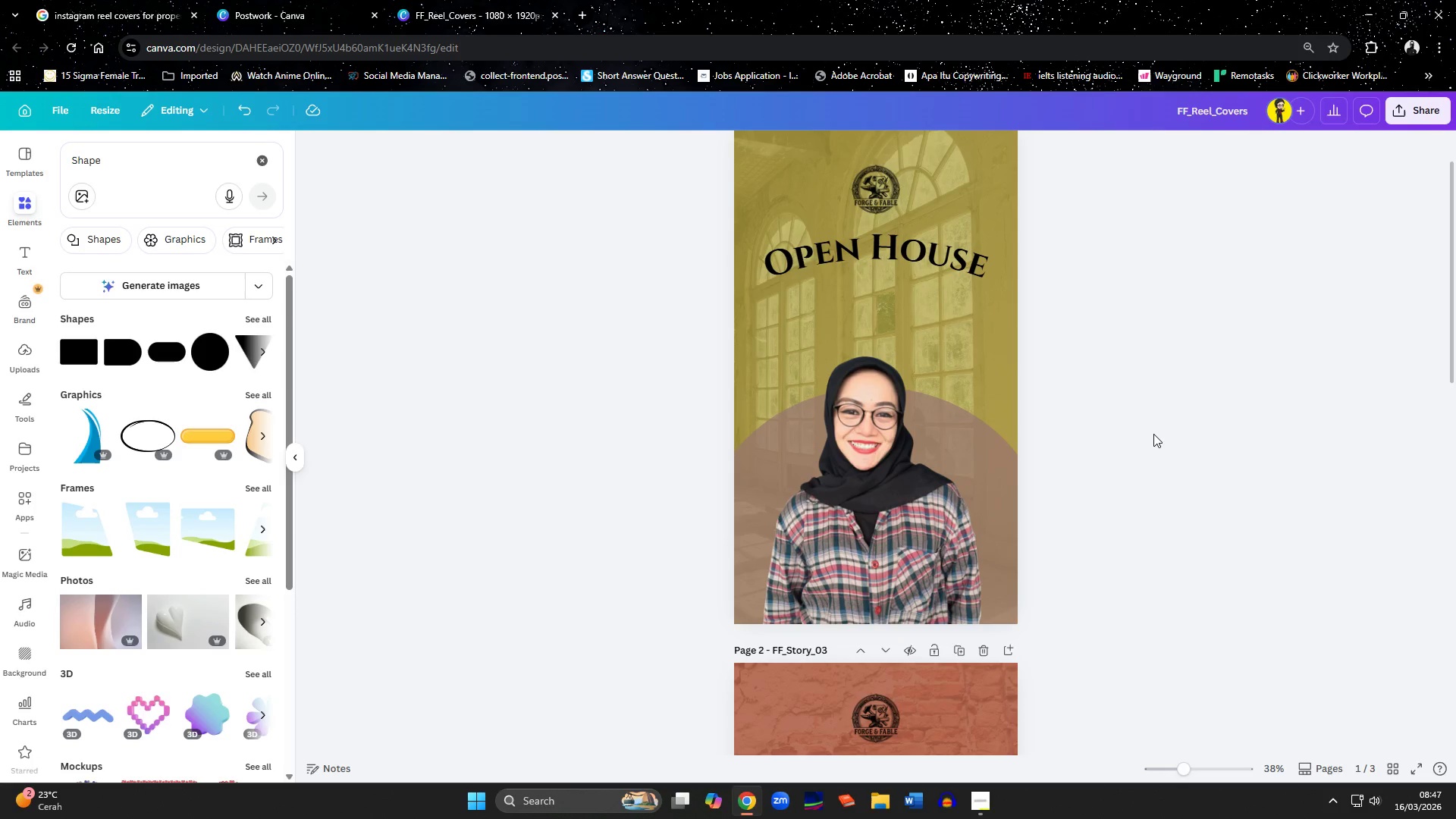 
scroll: coordinate [1150, 435], scroll_direction: up, amount: 1.0
 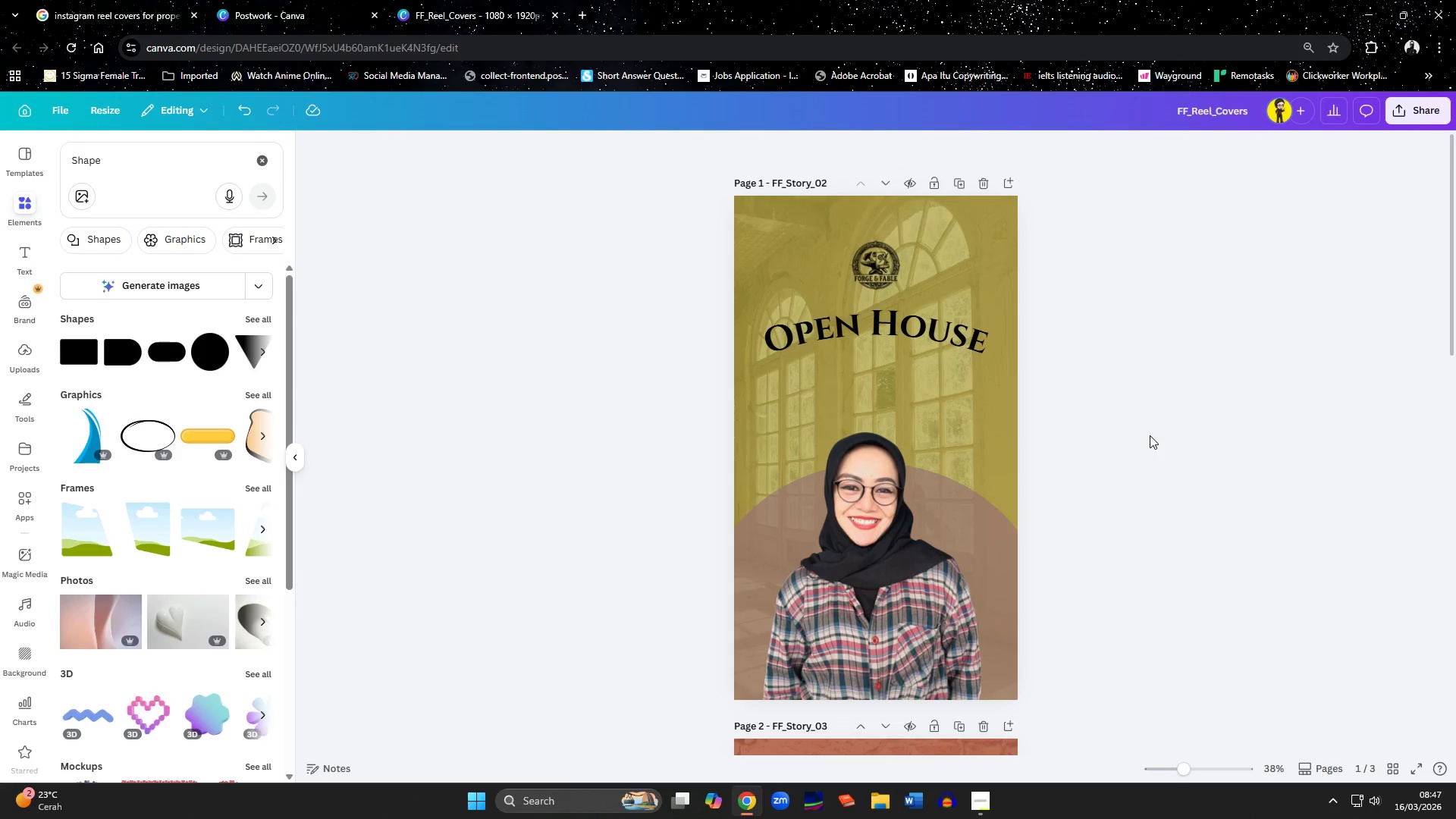 
scroll: coordinate [961, 541], scroll_direction: down, amount: 12.0
 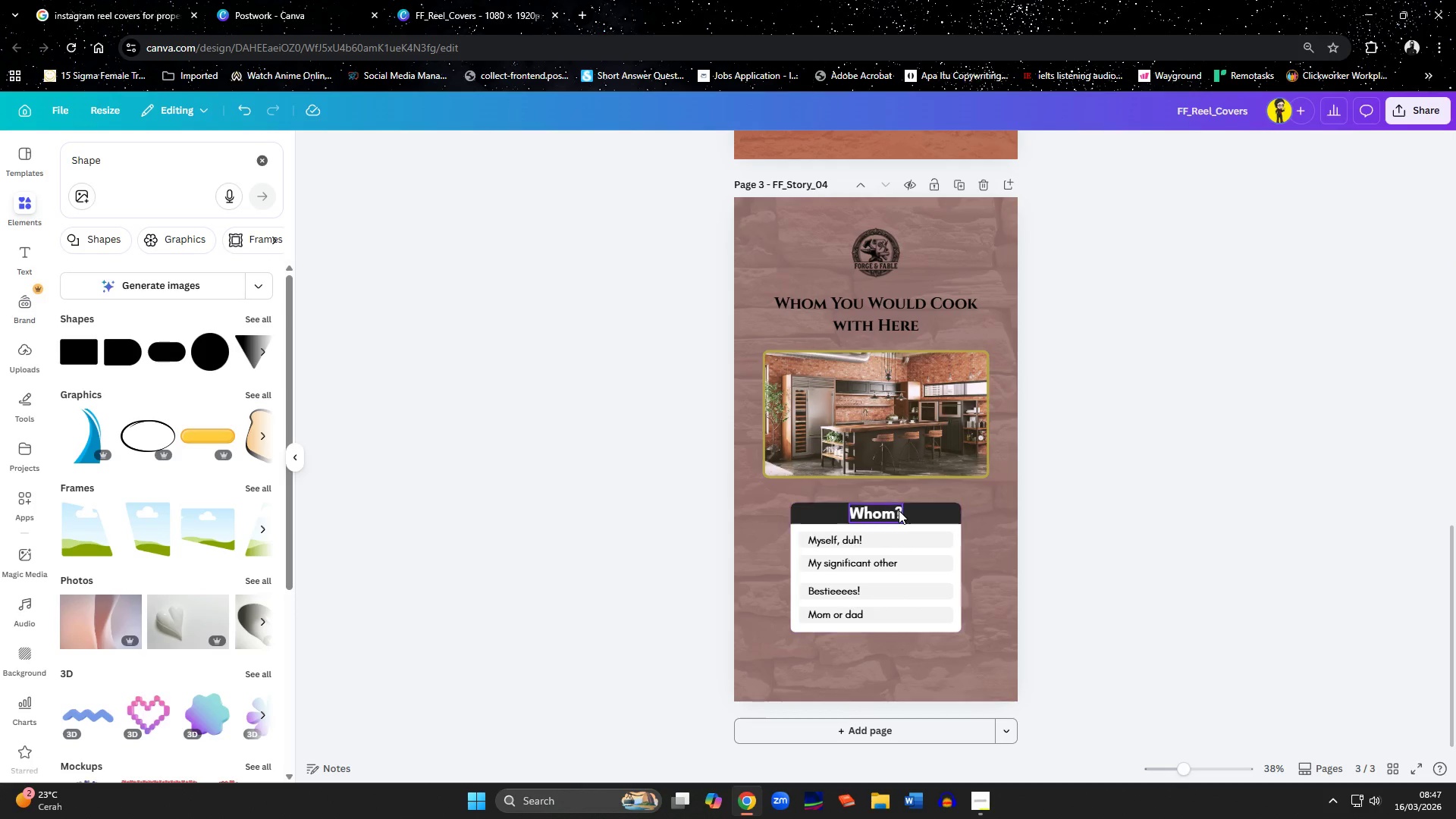 
left_click([899, 510])
 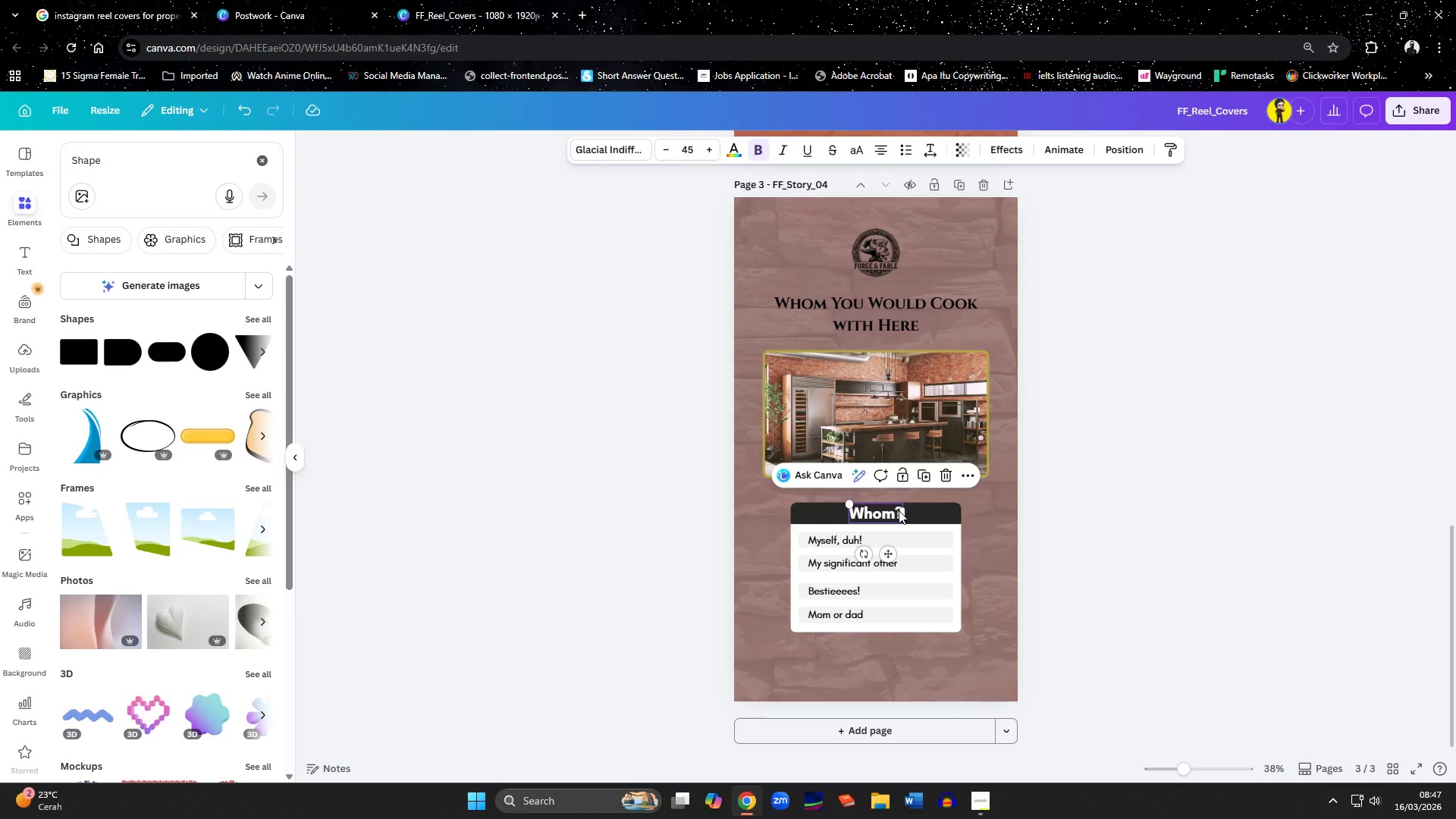 
key(Control+C)
 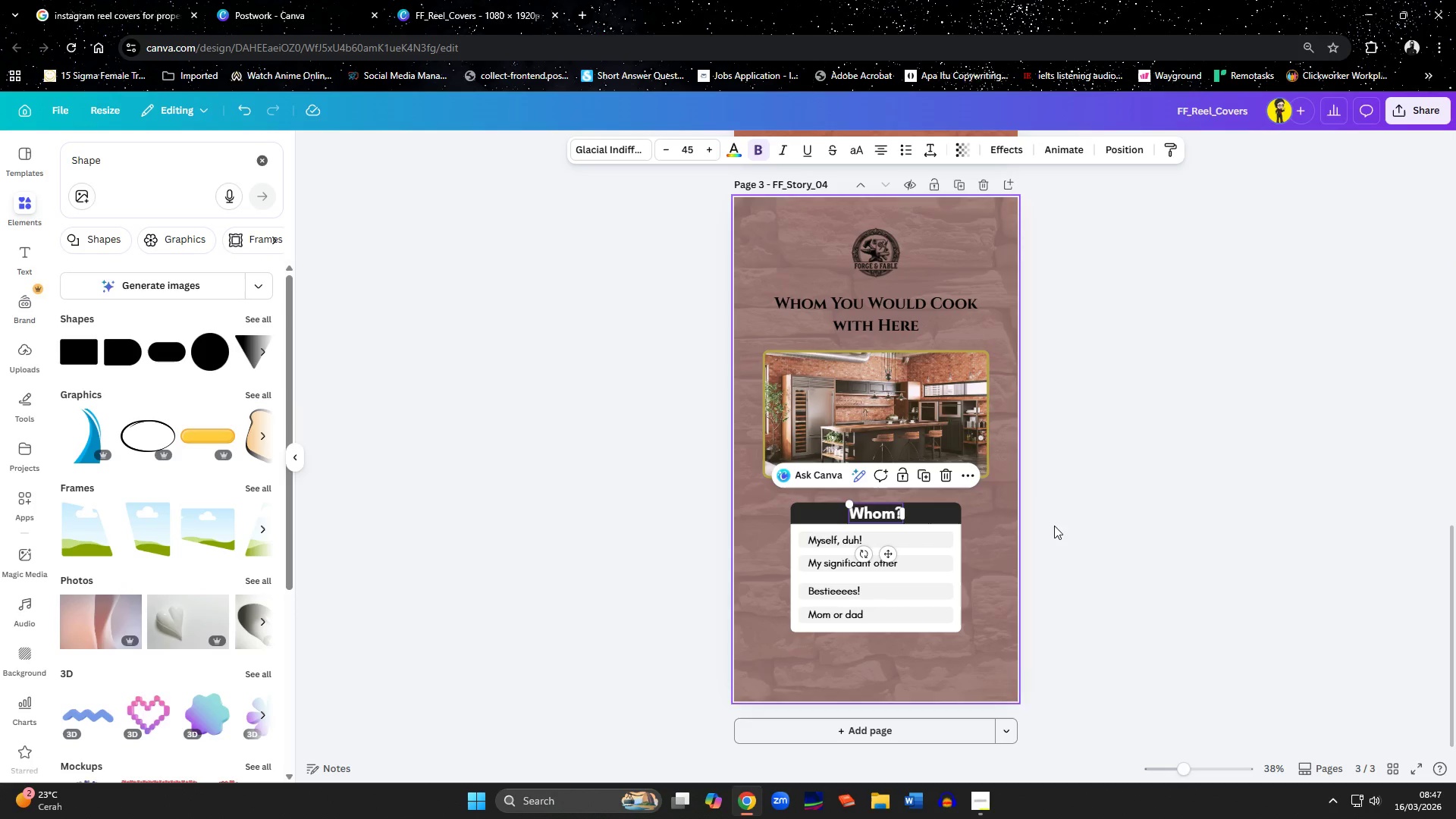 
scroll: coordinate [1099, 510], scroll_direction: up, amount: 13.0
 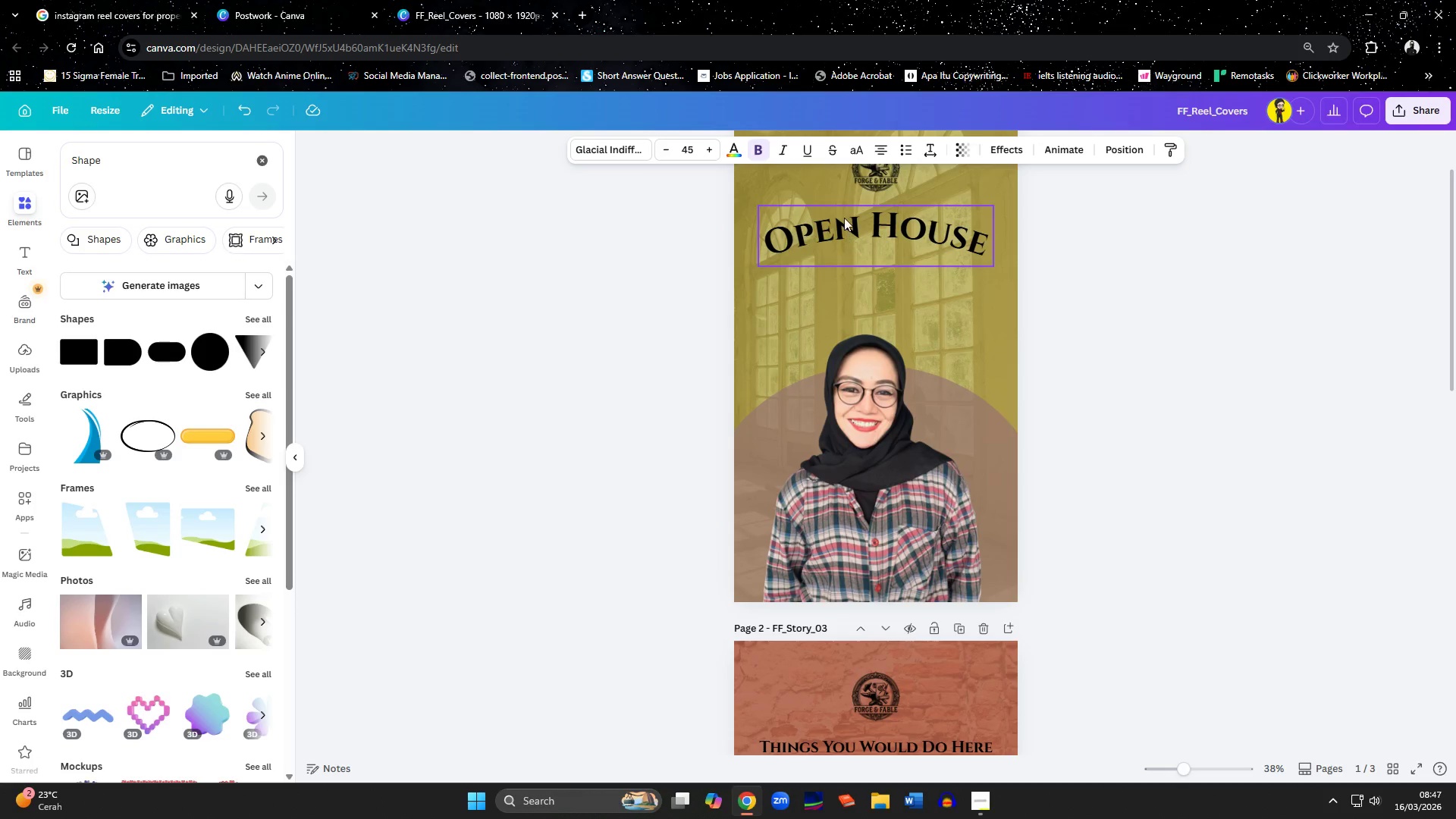 
left_click([843, 212])
 